 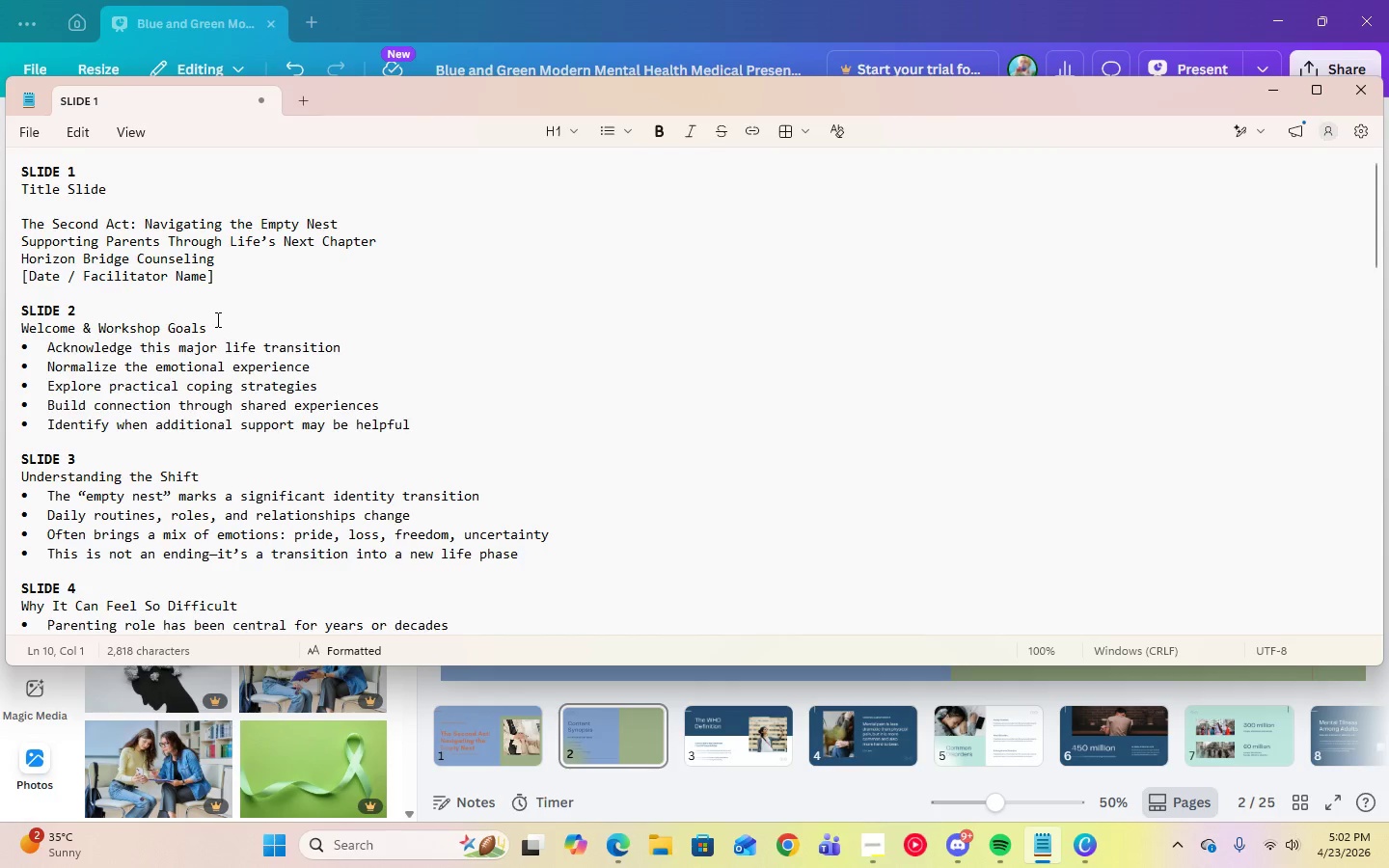 
left_click([212, 319])
 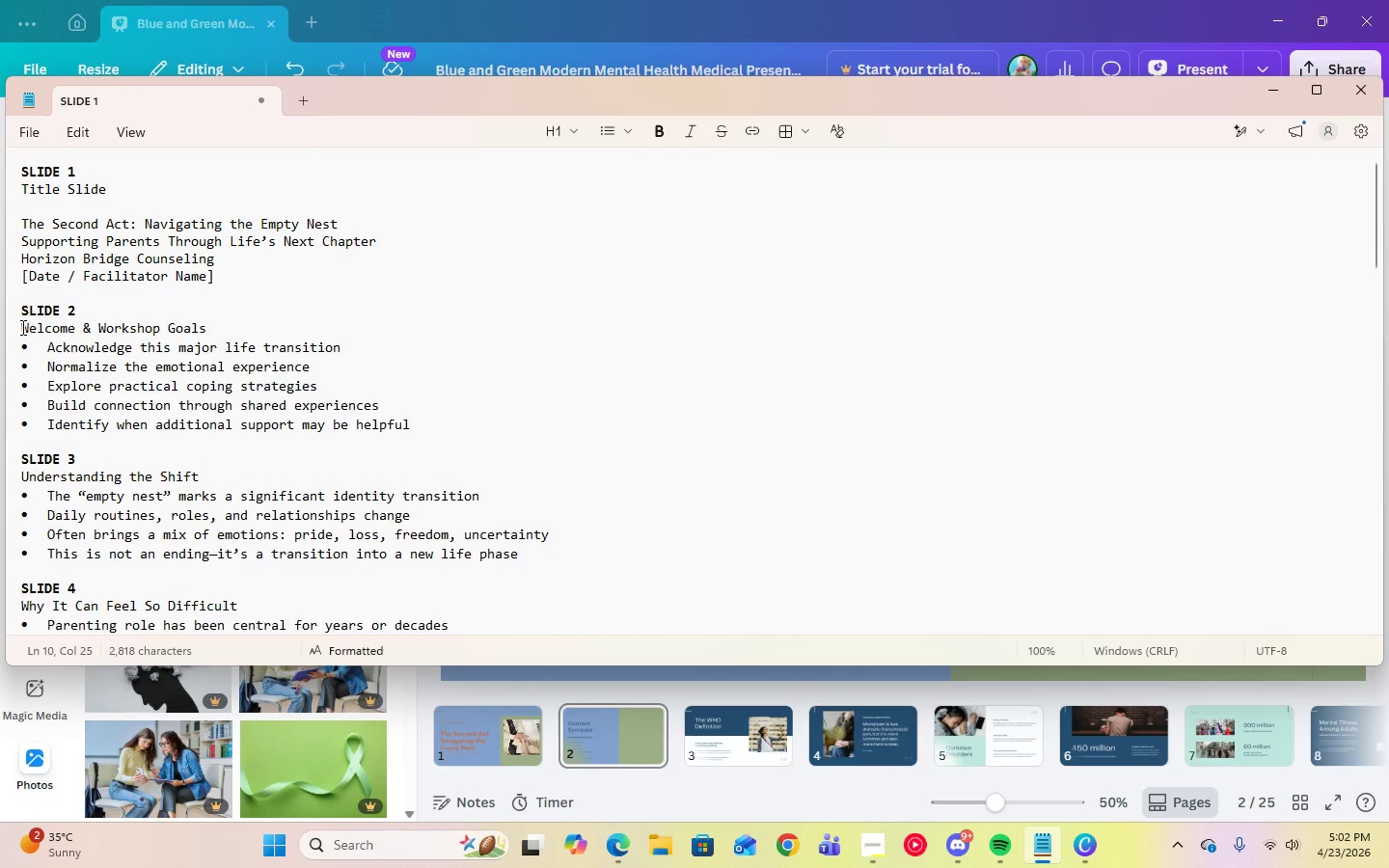 
left_click_drag(start_coordinate=[21, 327], to_coordinate=[213, 329])
 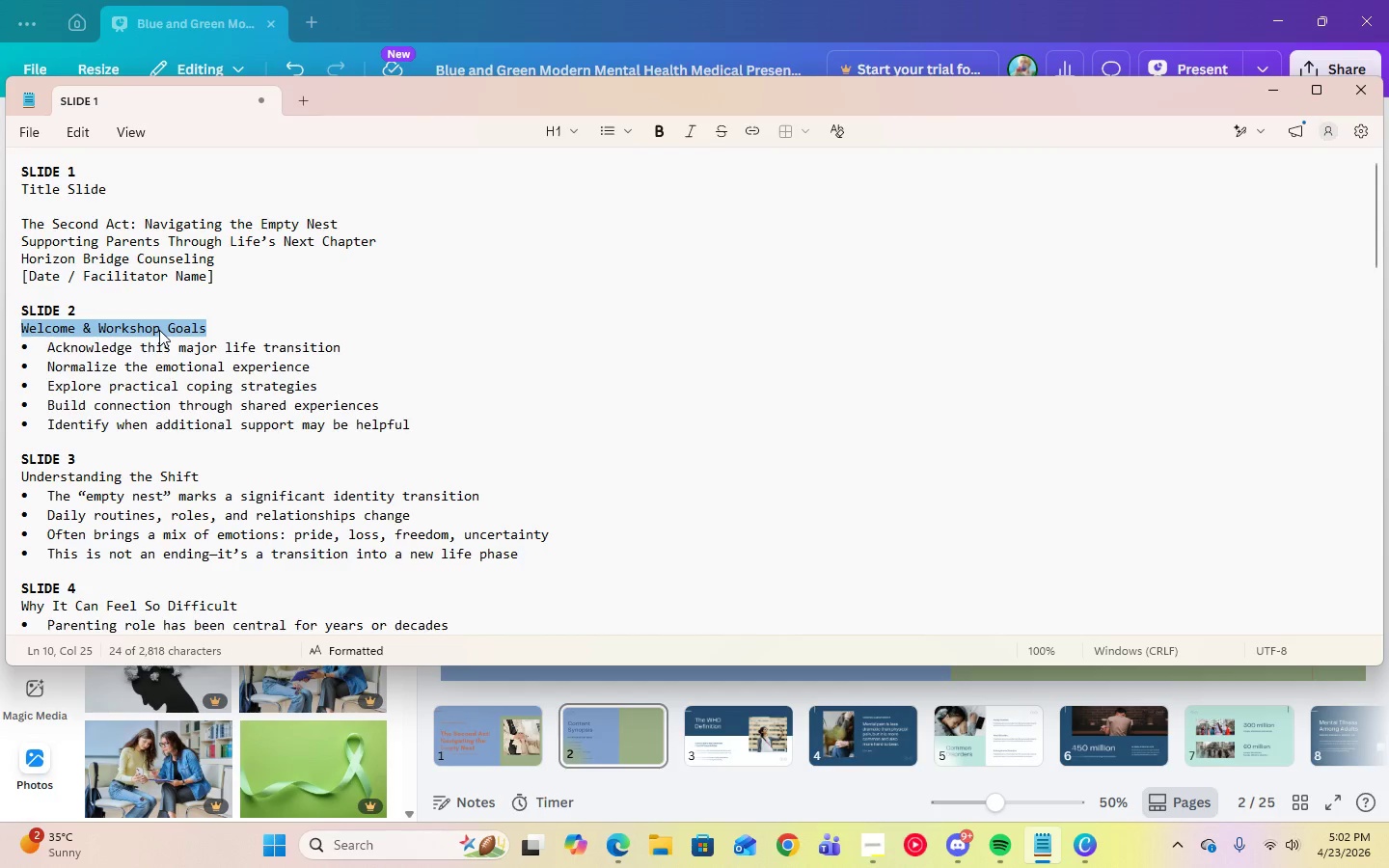 
right_click([159, 330])
 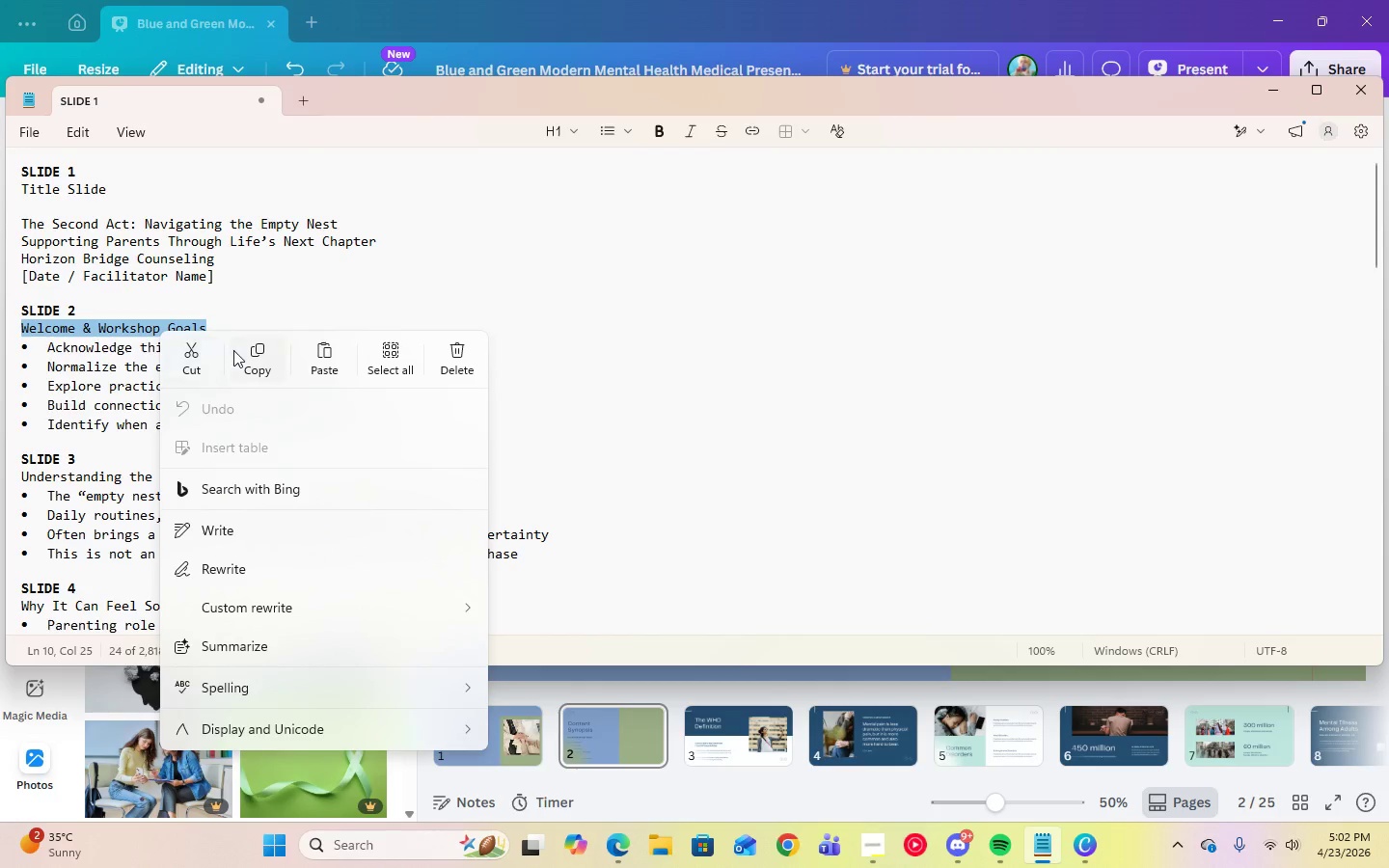 
left_click([251, 355])
 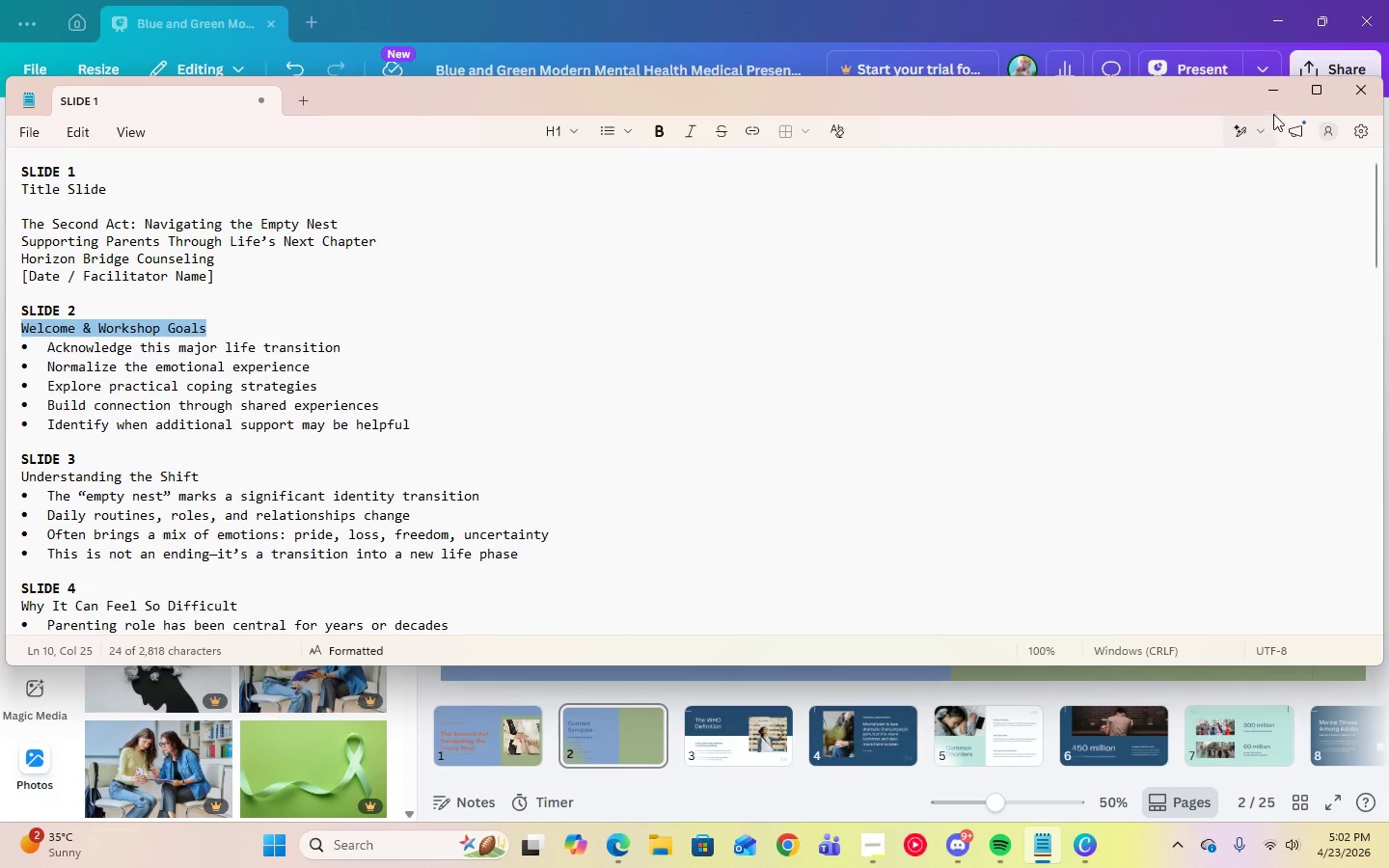 
left_click([1270, 98])
 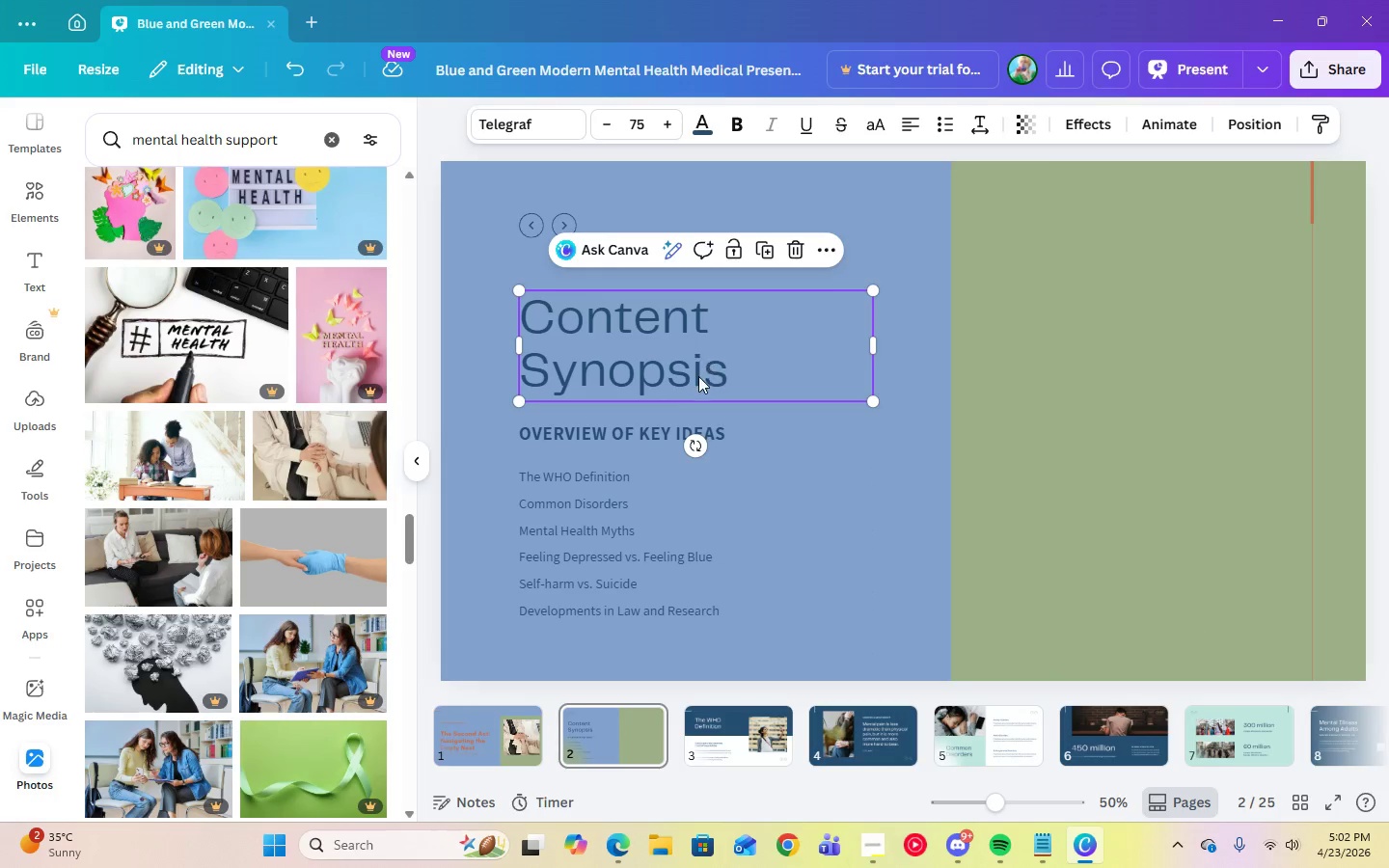 
left_click([723, 370])
 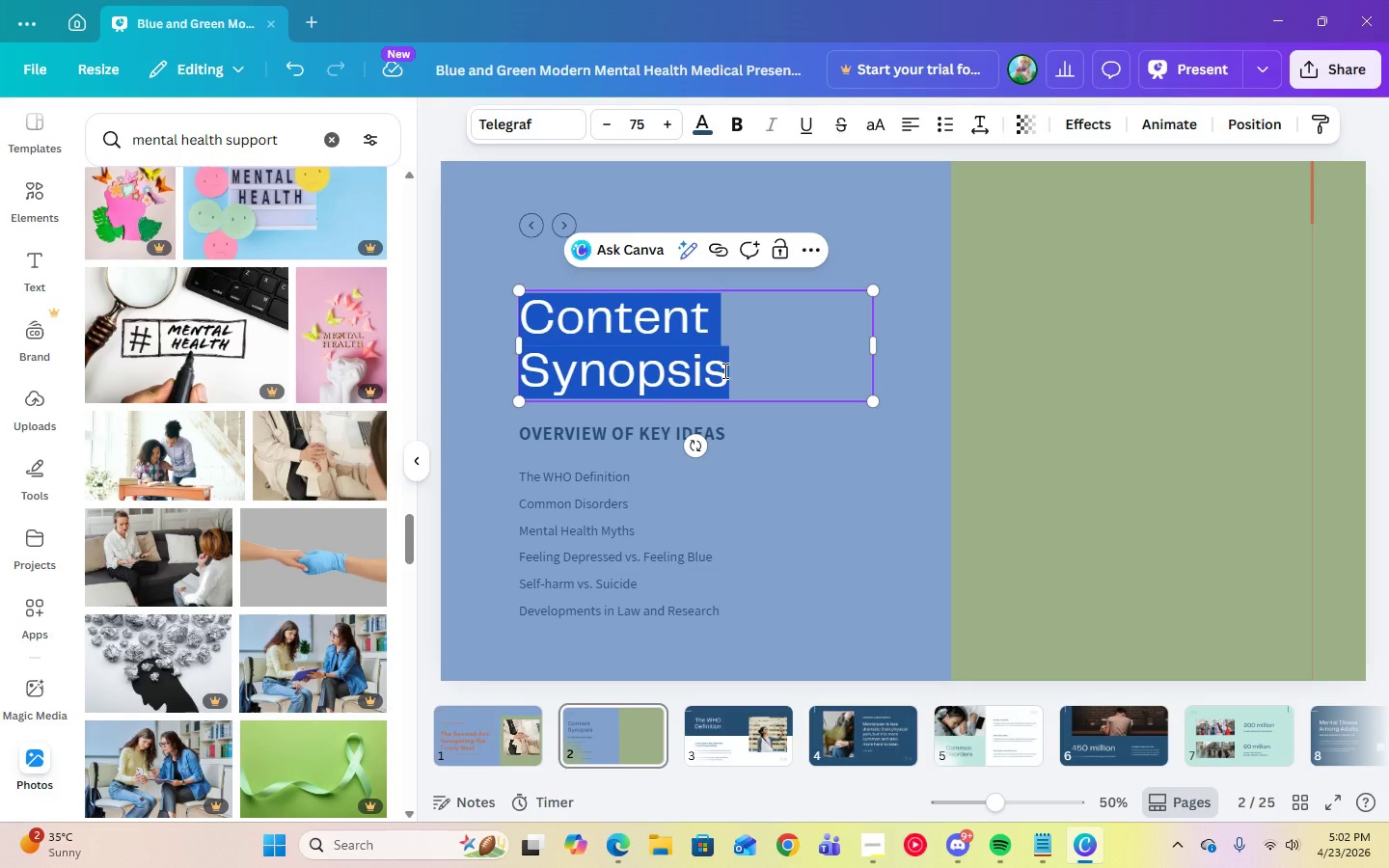 
key(Control+V)
 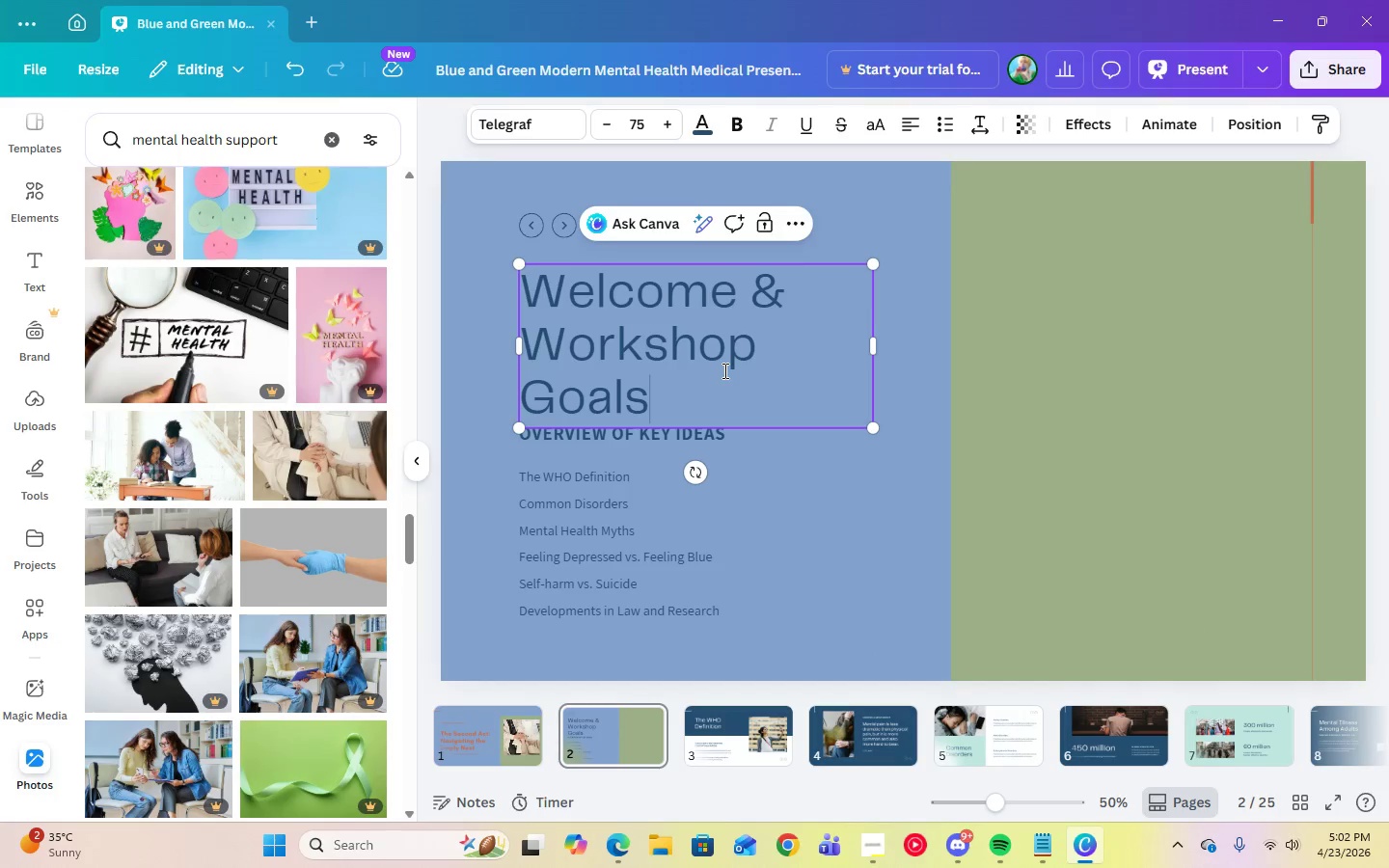 
key(Control+A)
 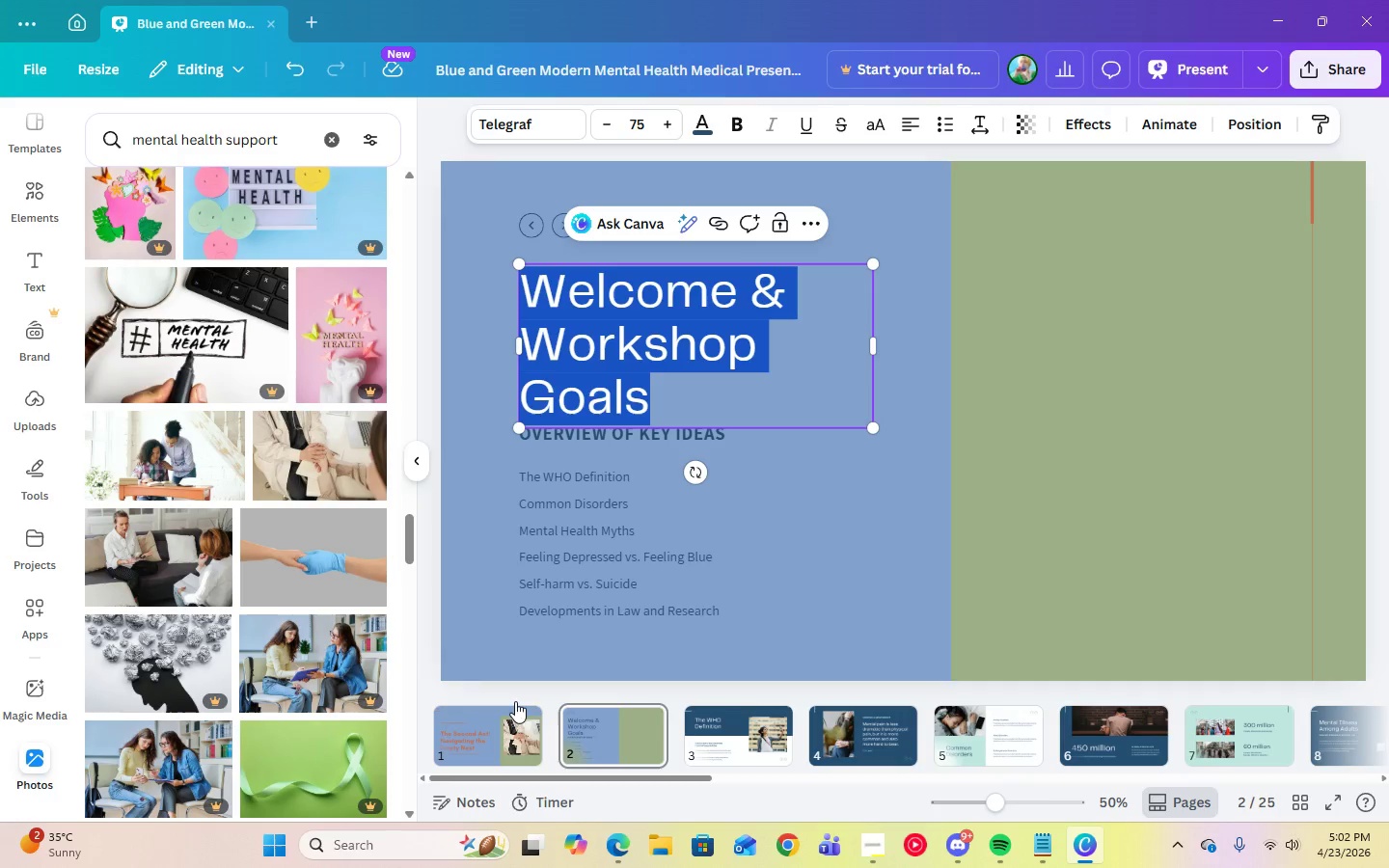 
left_click([513, 112])
 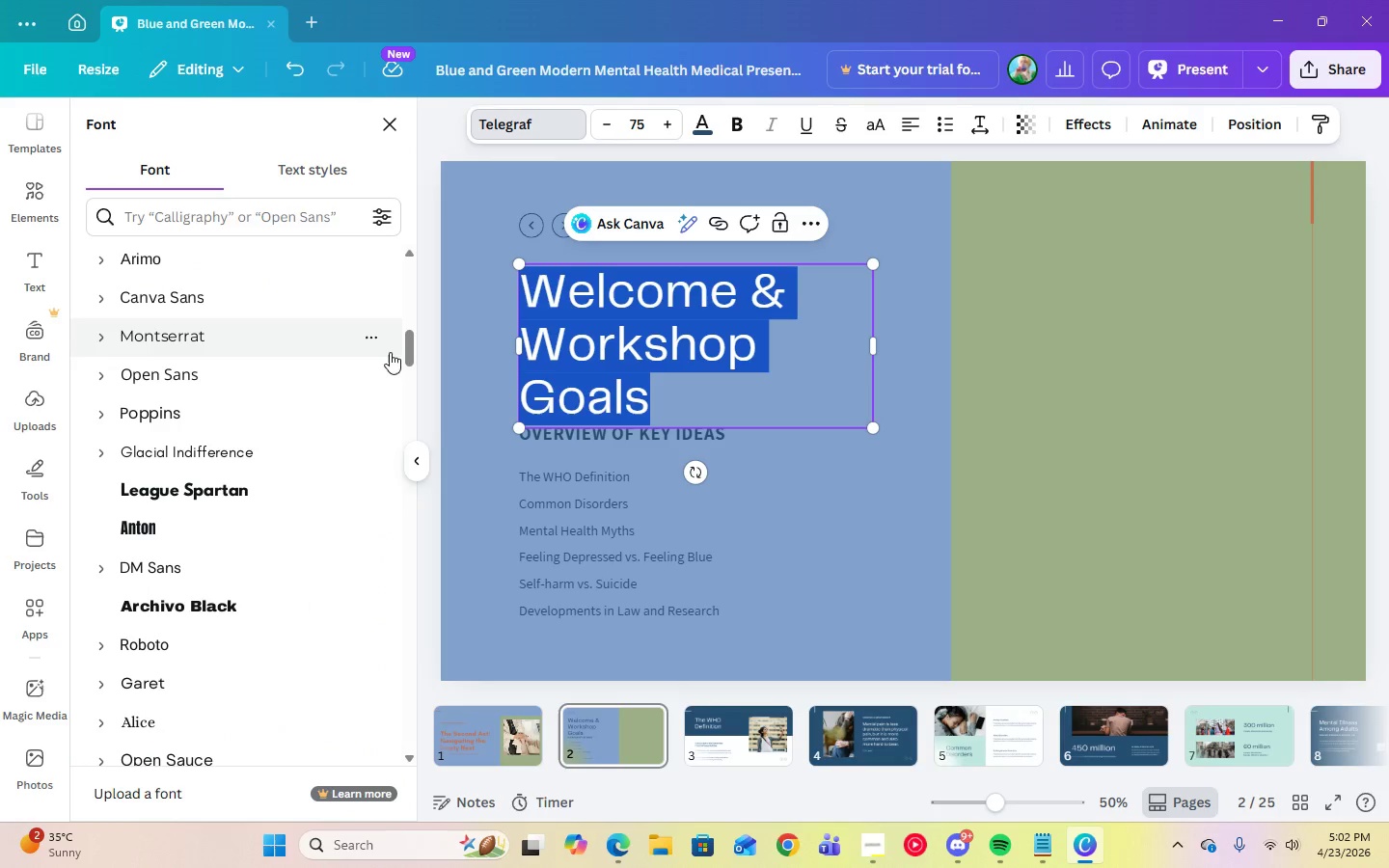 
left_click_drag(start_coordinate=[410, 348], to_coordinate=[411, 309])
 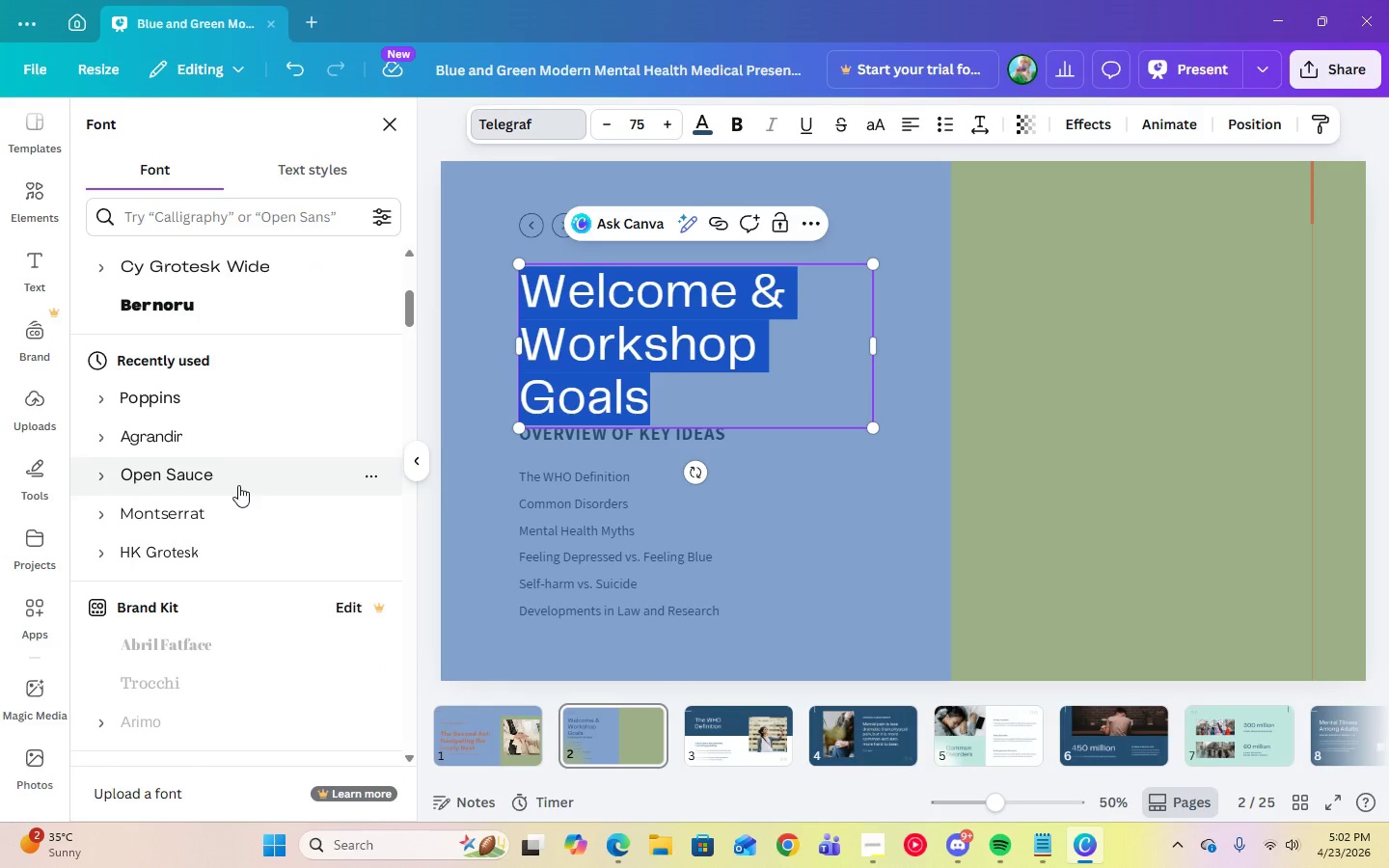 
scroll: coordinate [239, 485], scroll_direction: up, amount: 4.0
 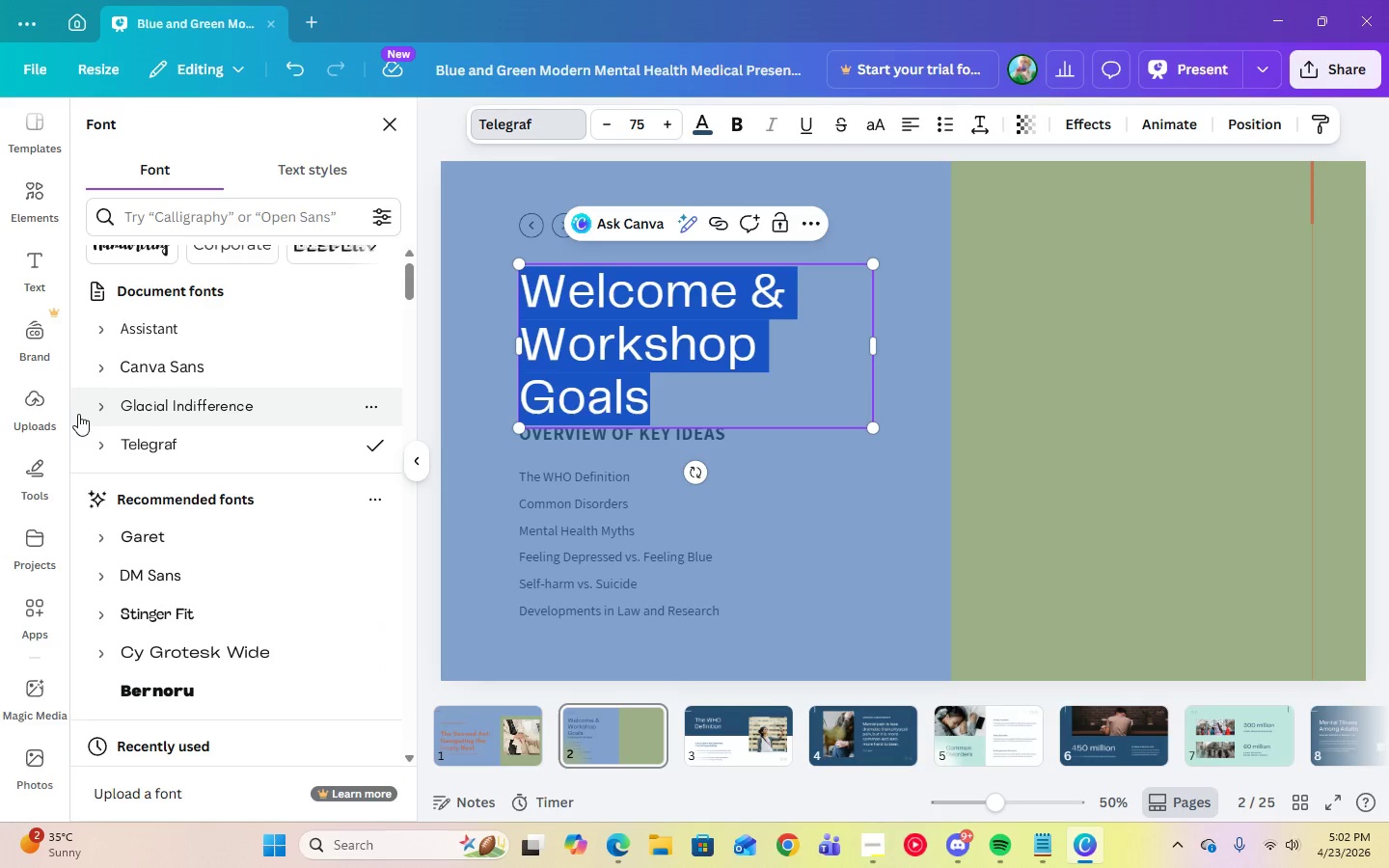 
left_click([94, 412])
 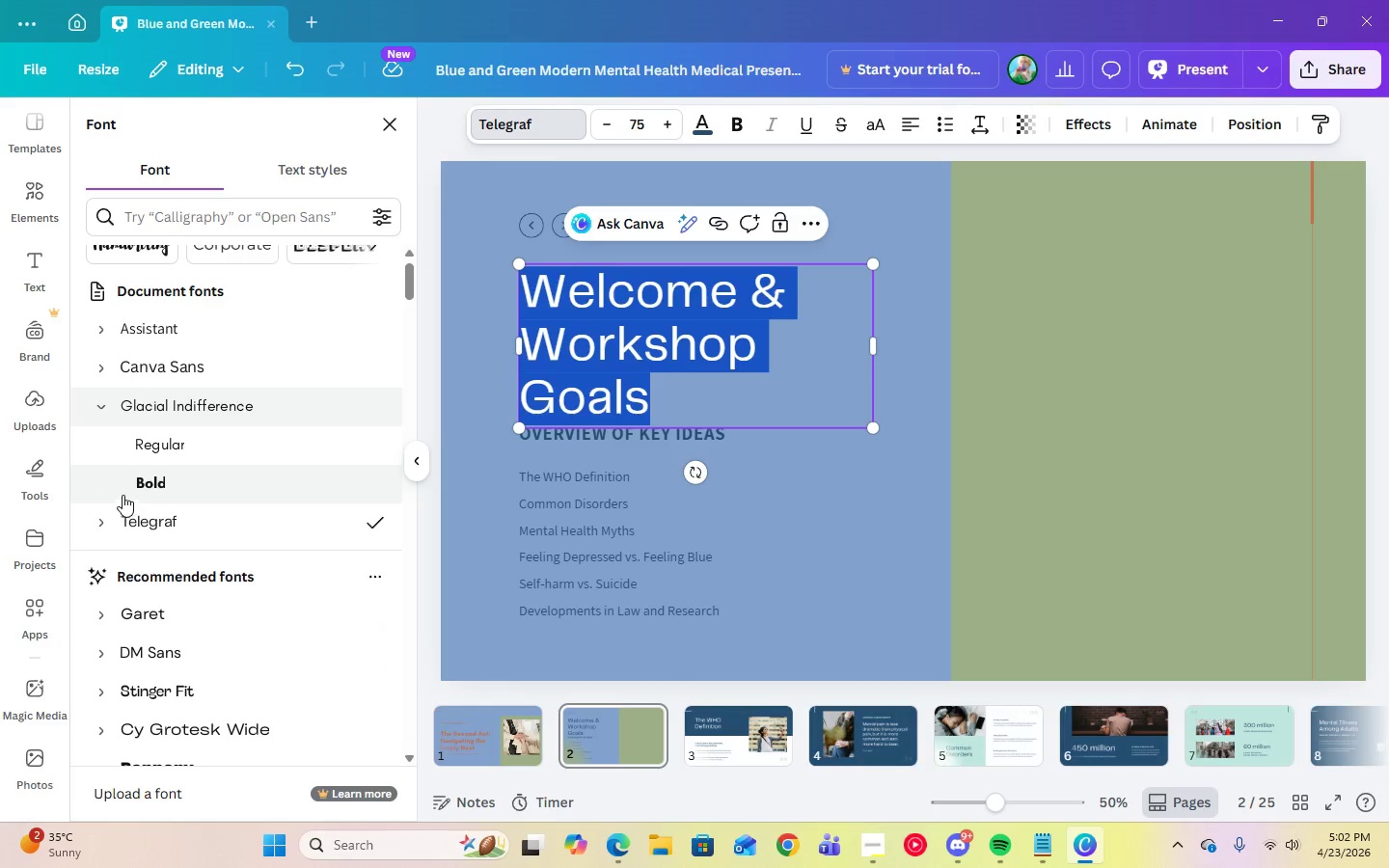 
left_click([128, 477])
 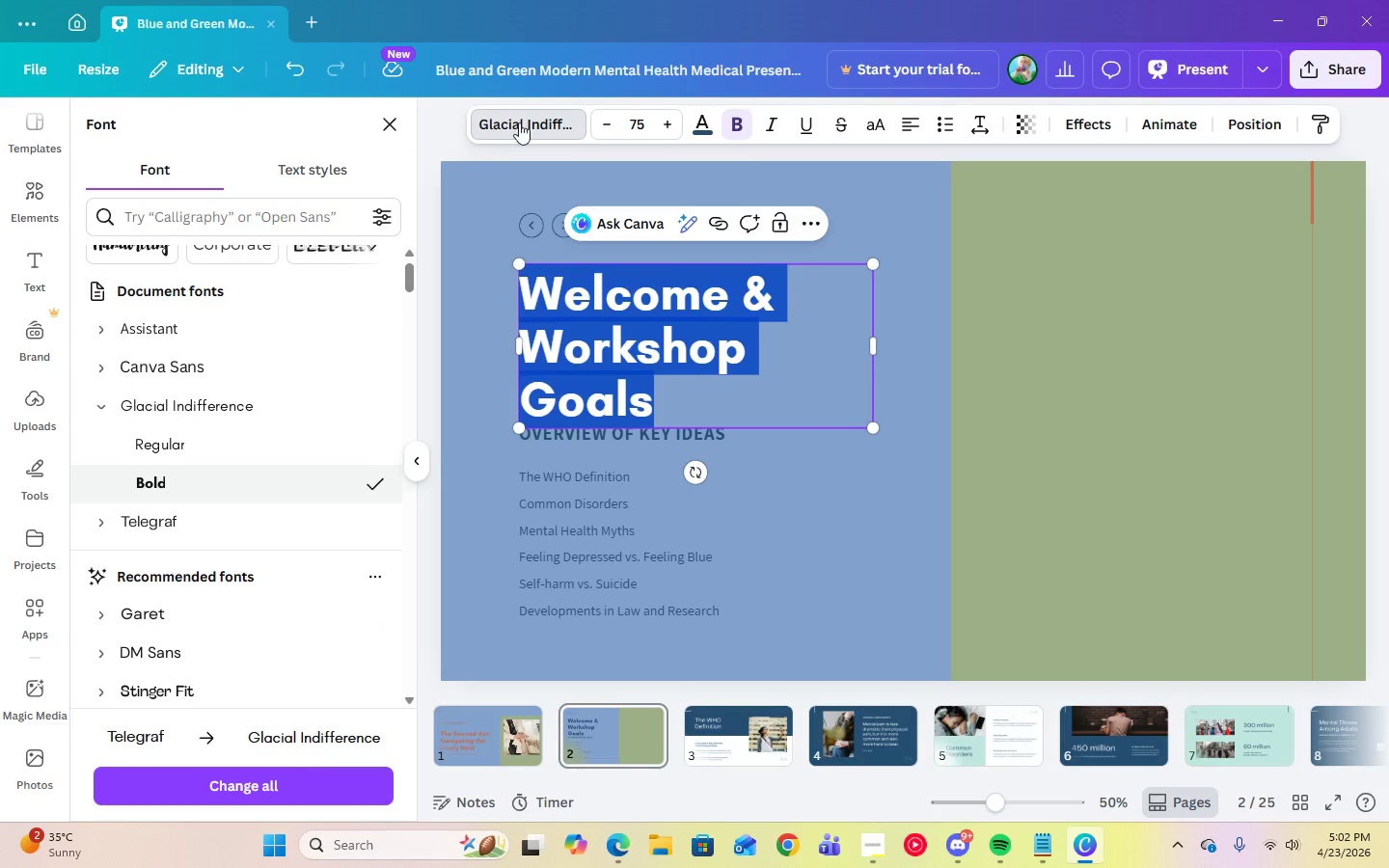 
left_click([640, 127])
 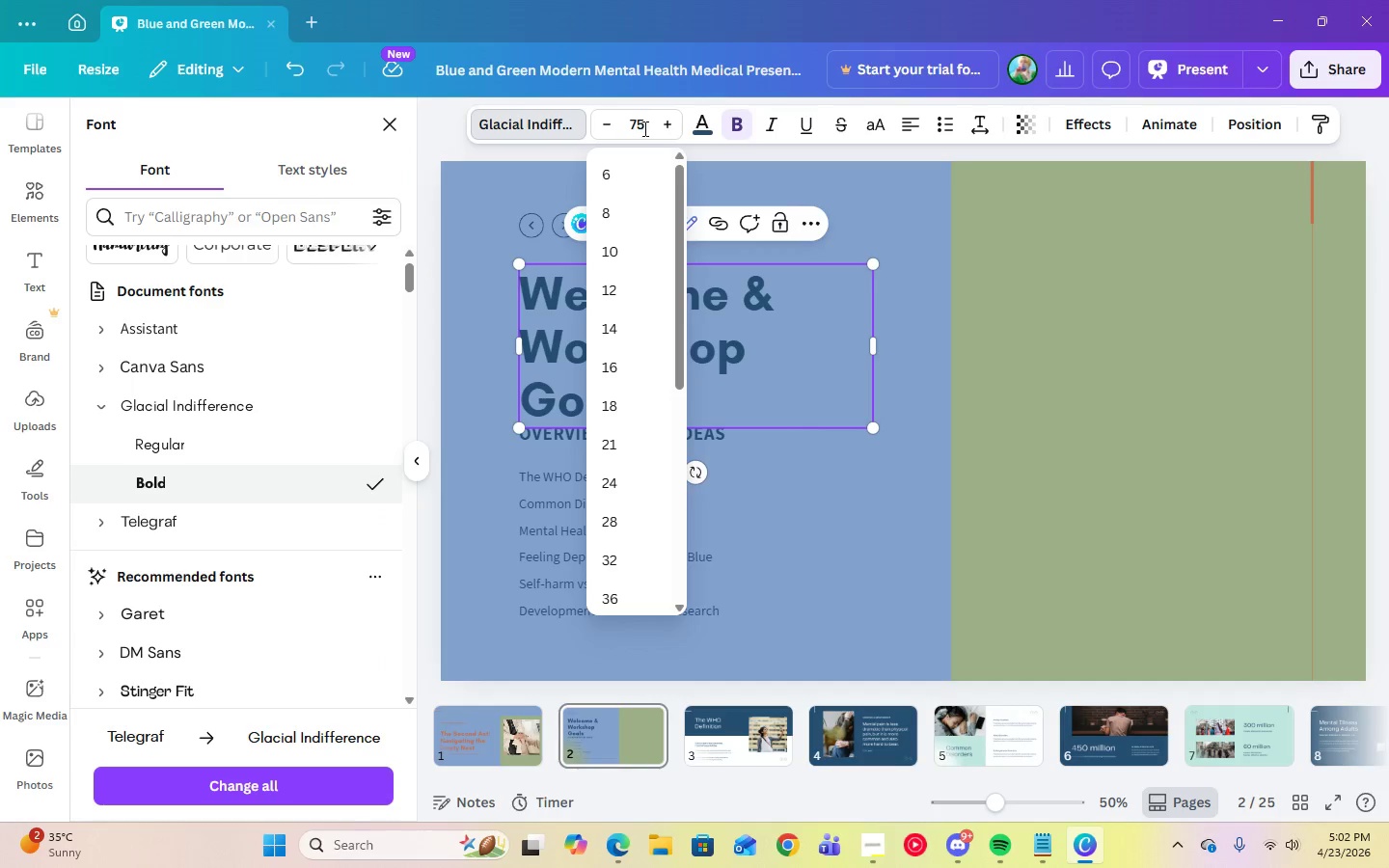 
left_click([646, 128])
 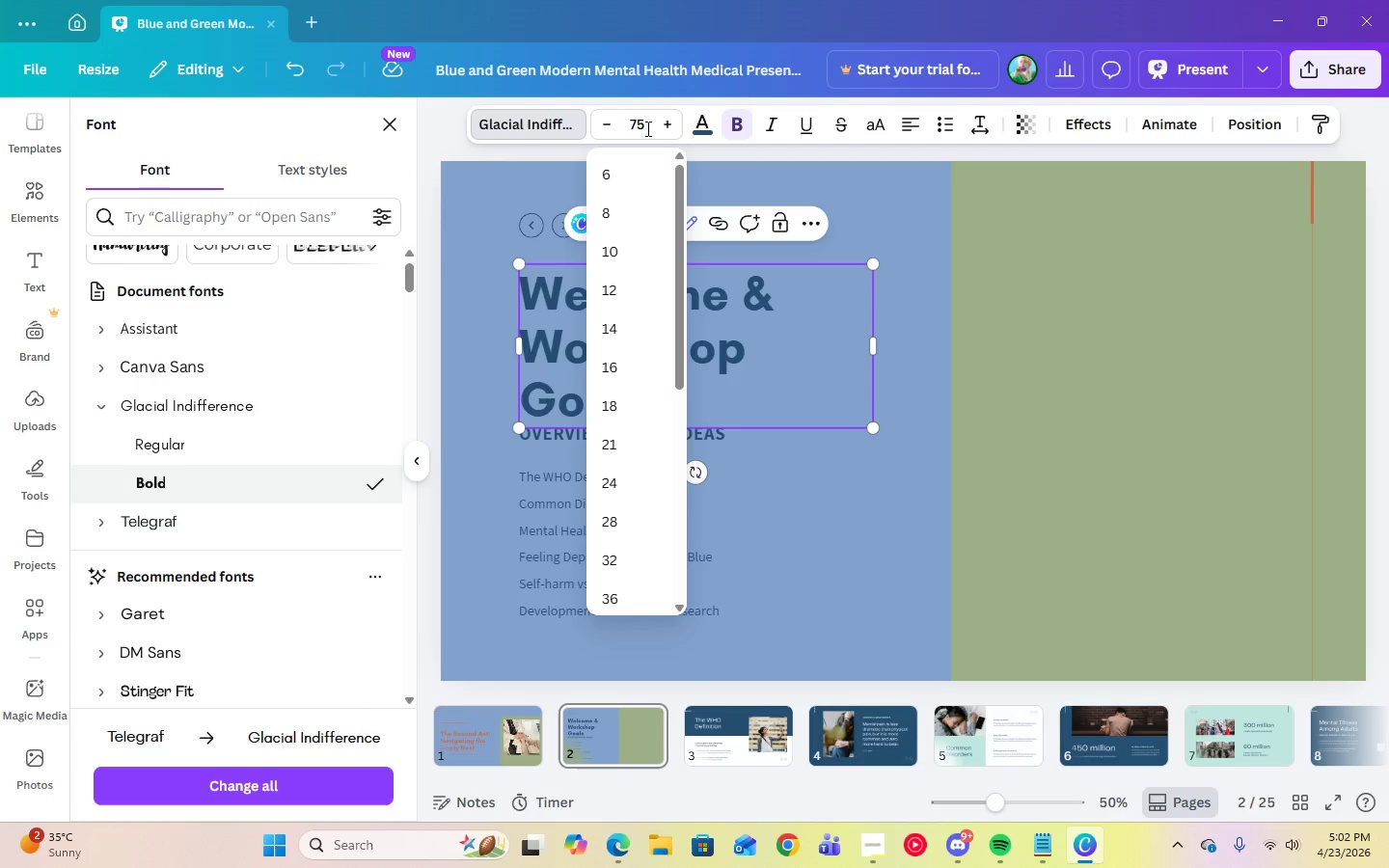 
key(Backspace)
 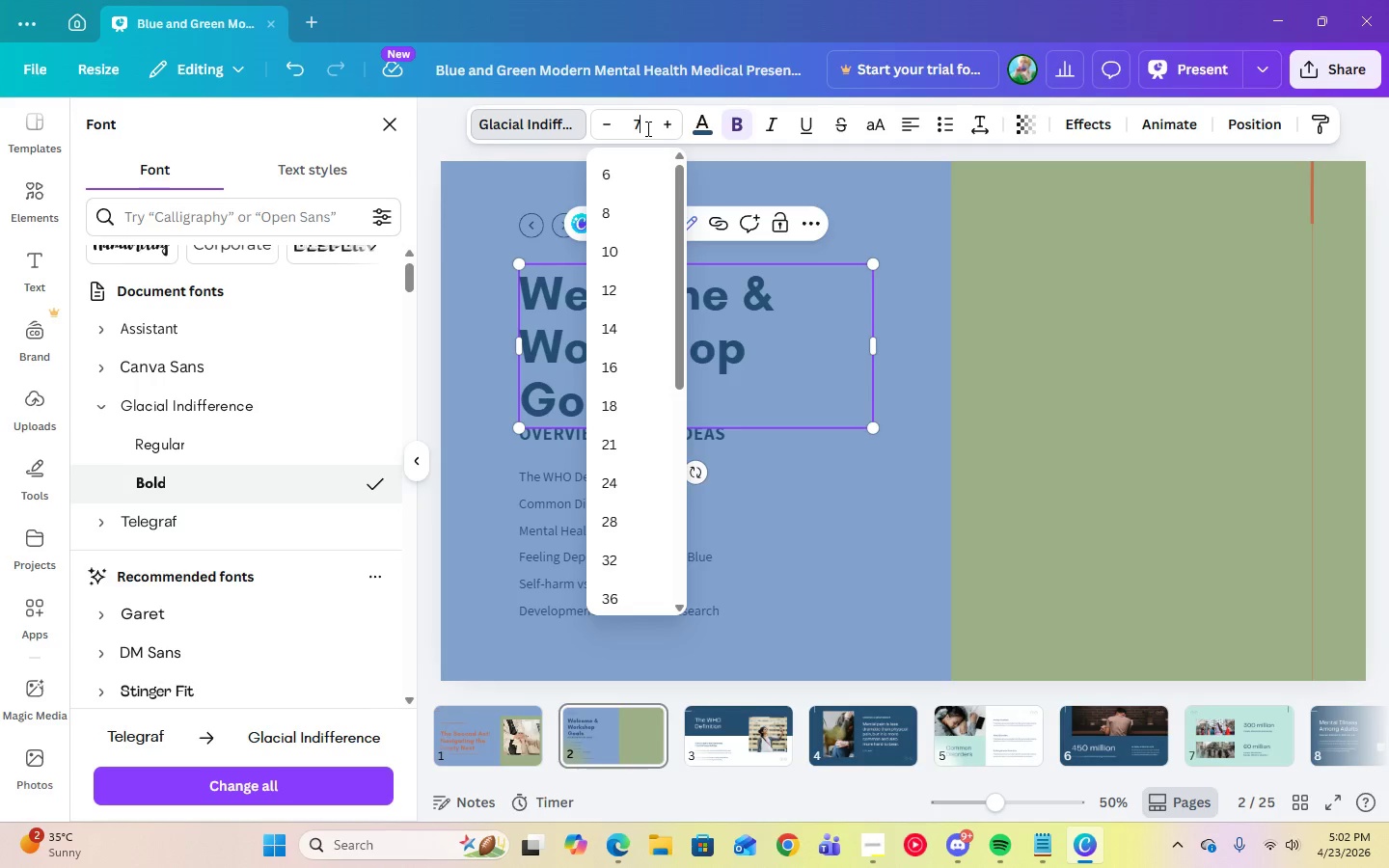 
key(Backspace)
 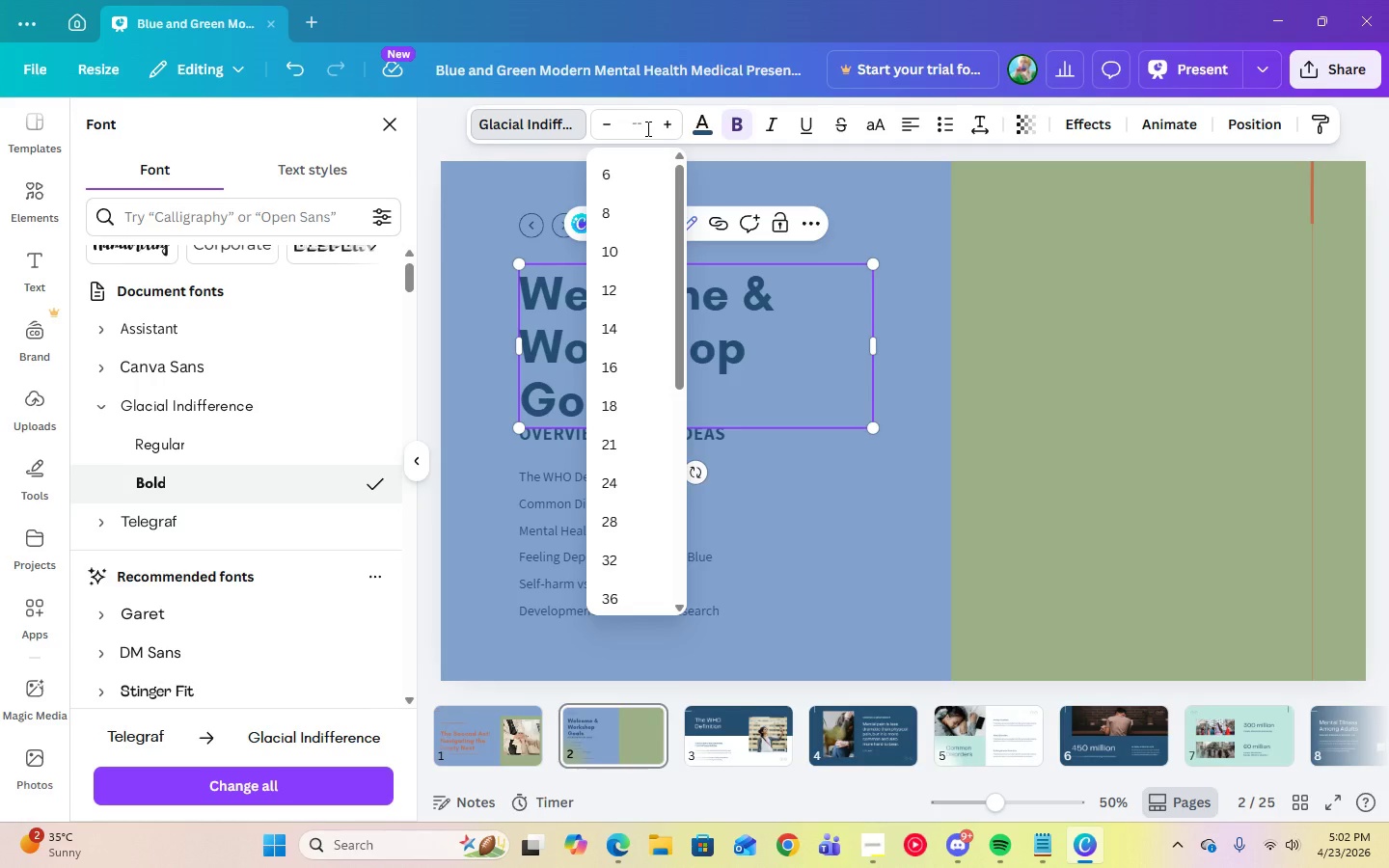 
key(Numpad6)
 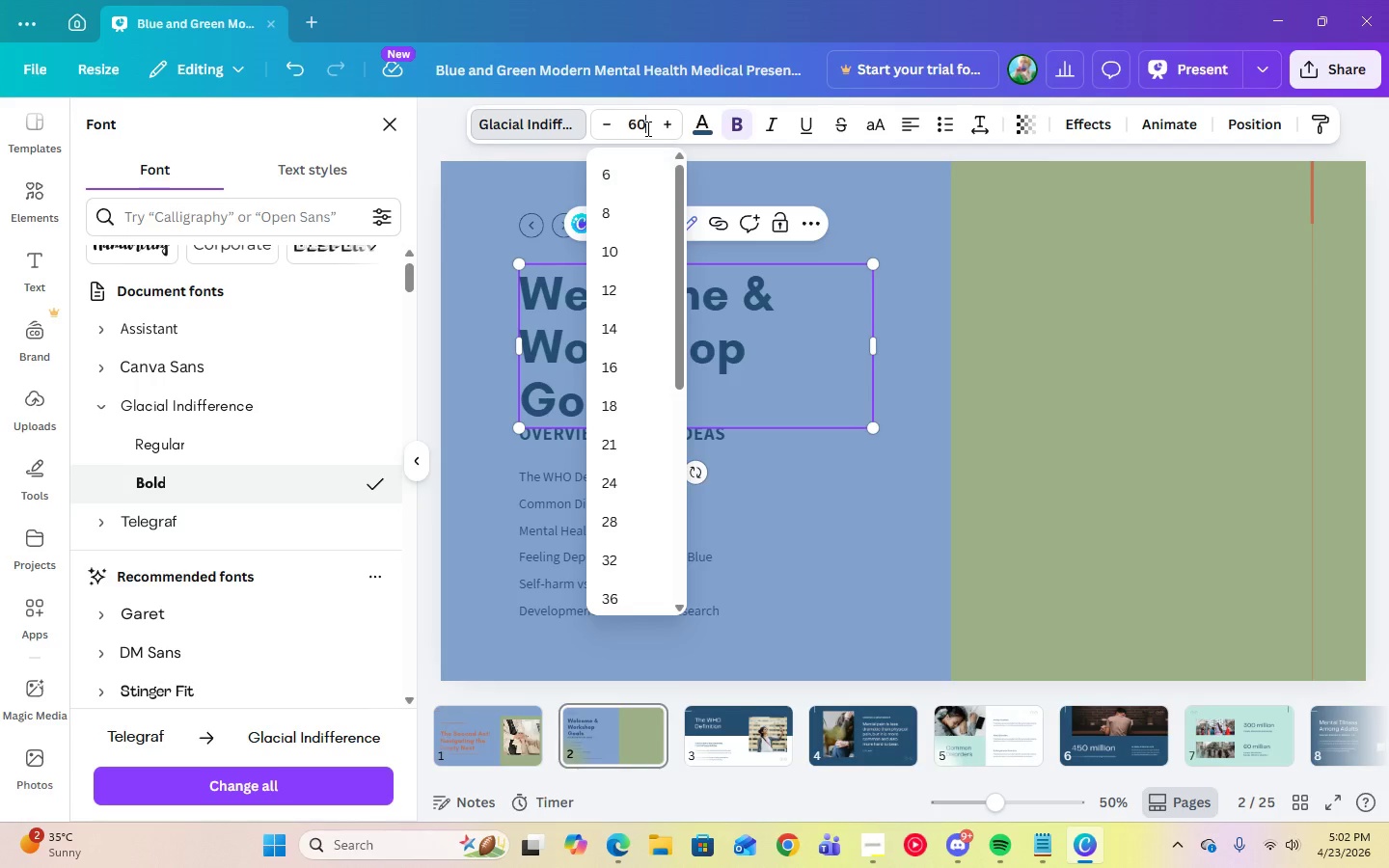 
key(Numpad0)
 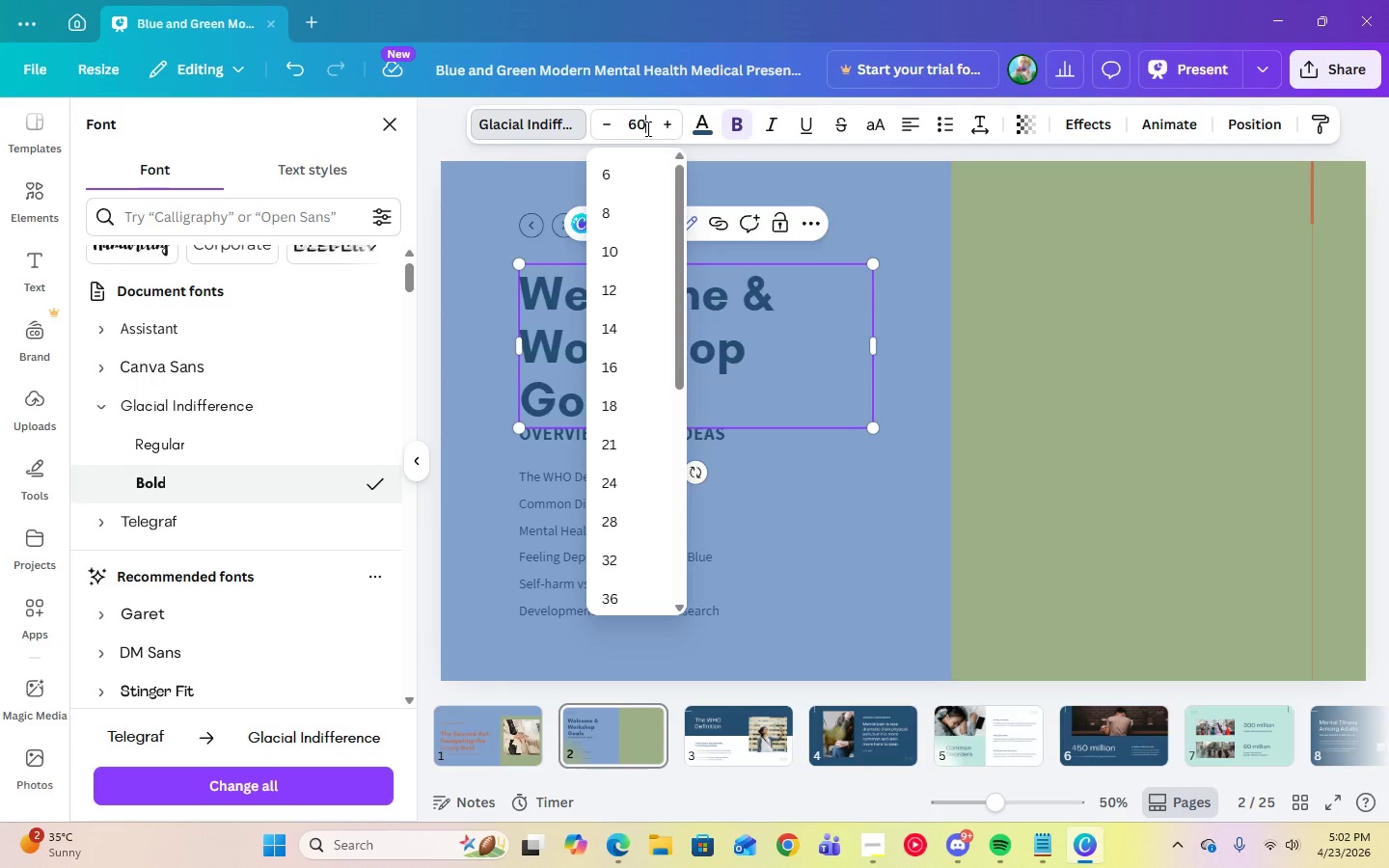 
key(Enter)
 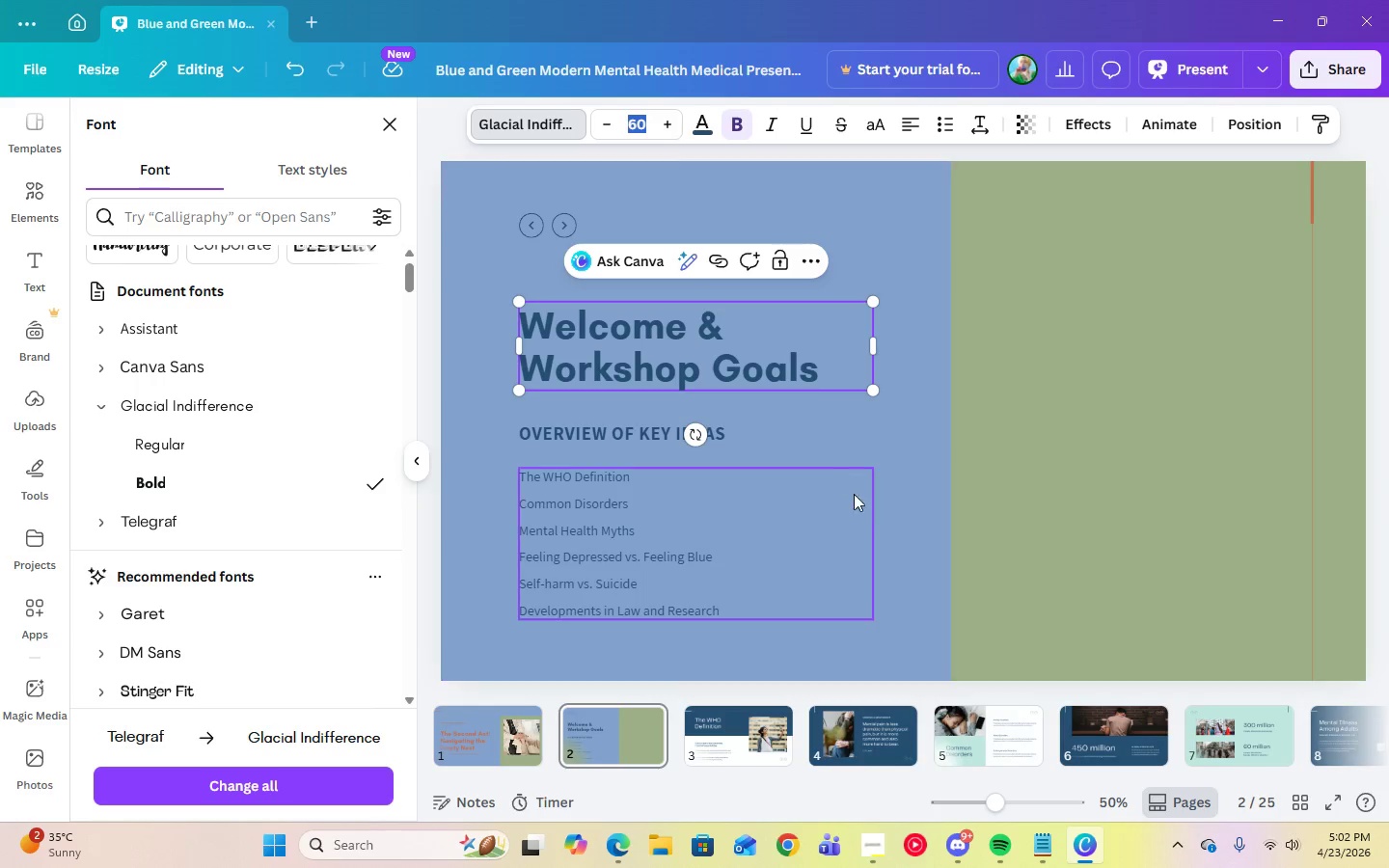 
left_click([892, 474])
 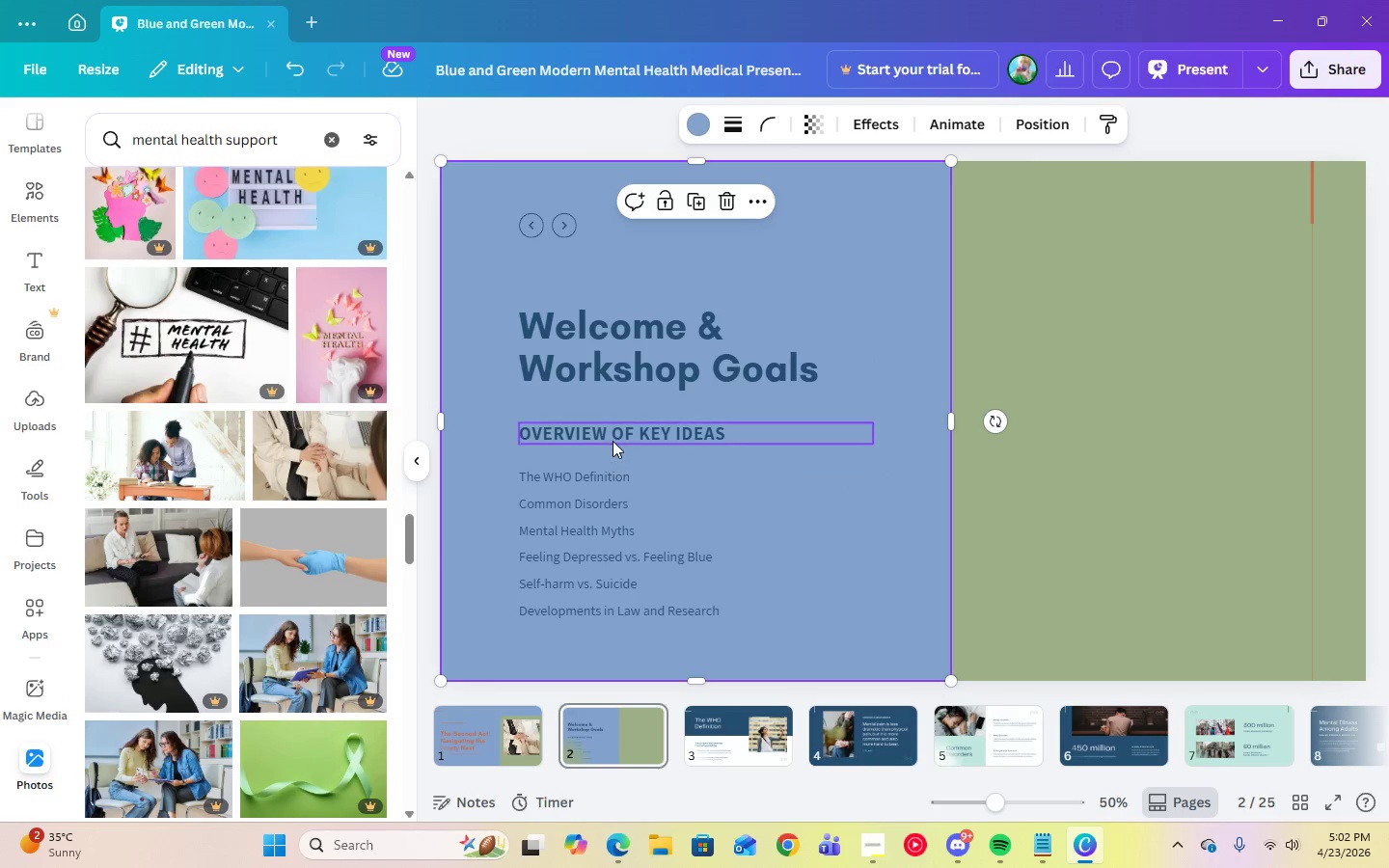 
left_click([612, 440])
 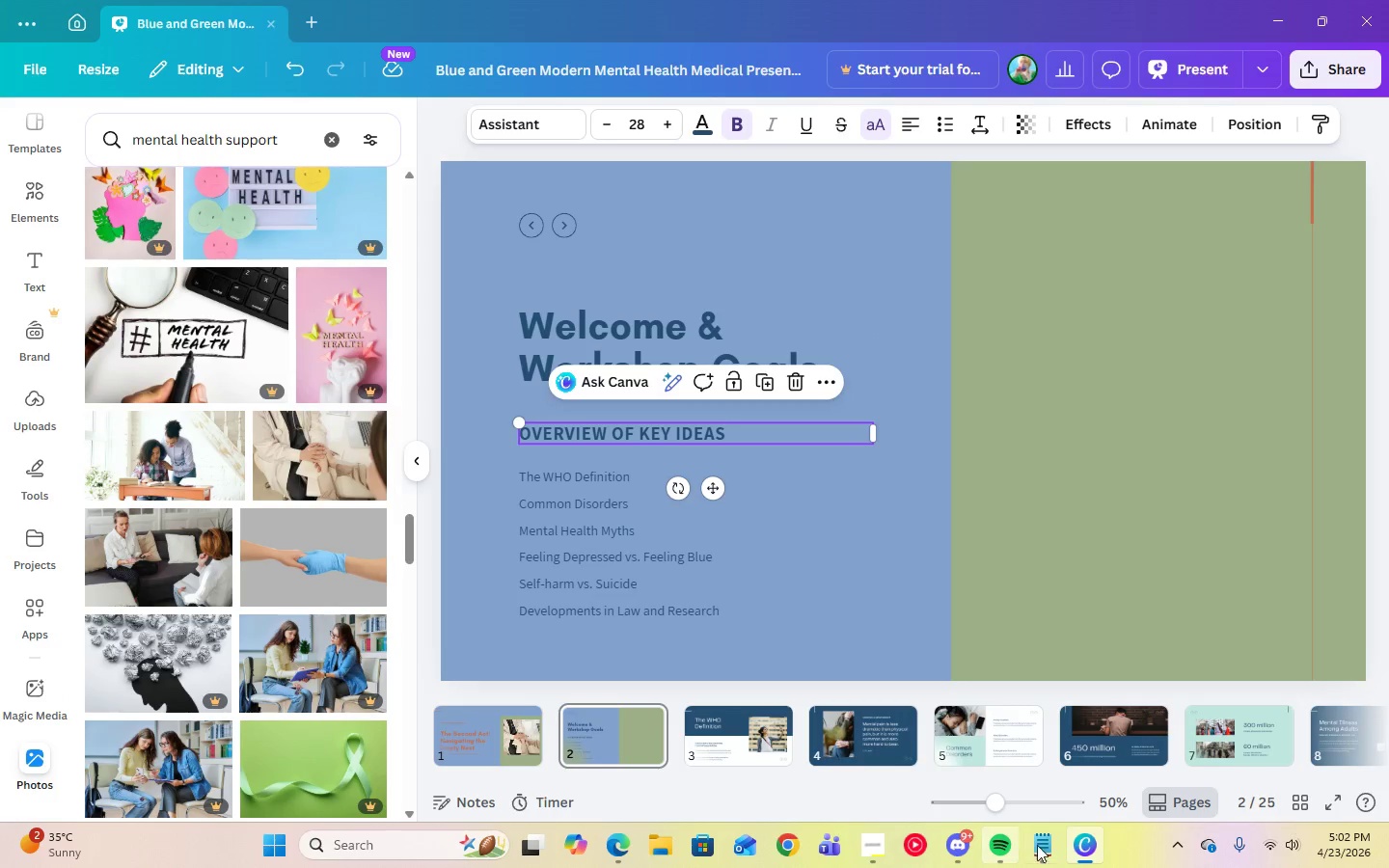 
left_click([1046, 854])
 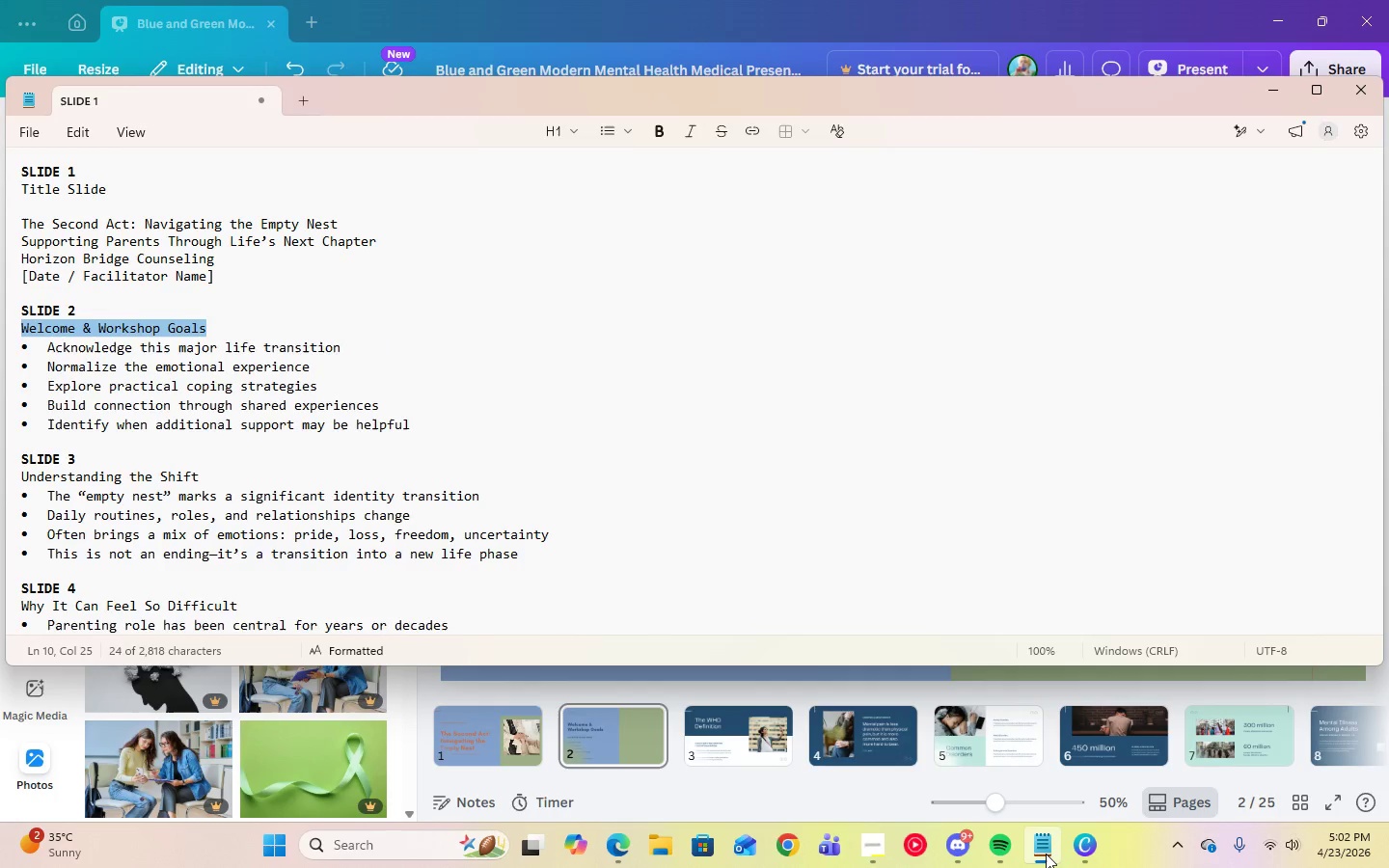 
left_click([1046, 854])
 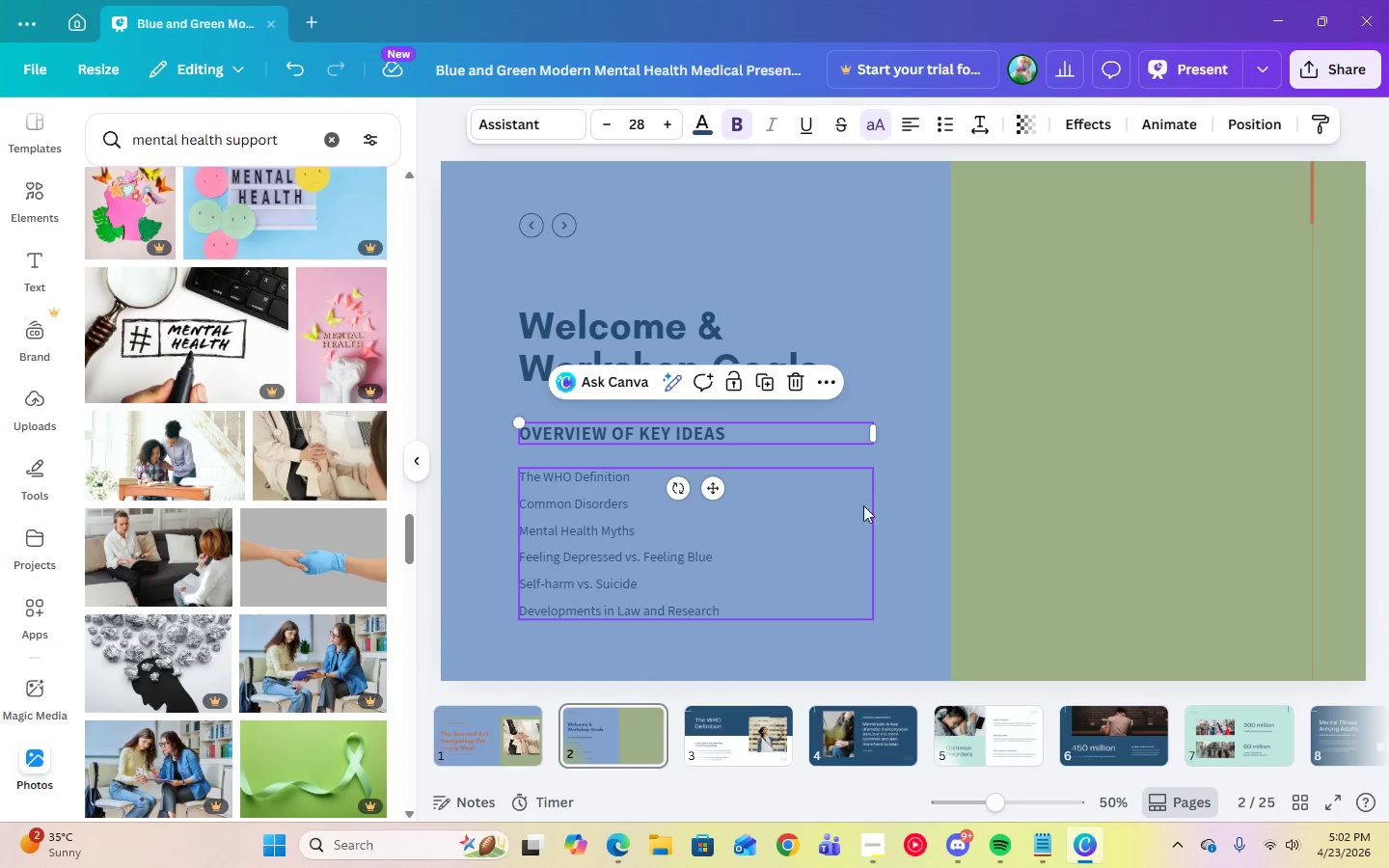 
left_click([886, 502])
 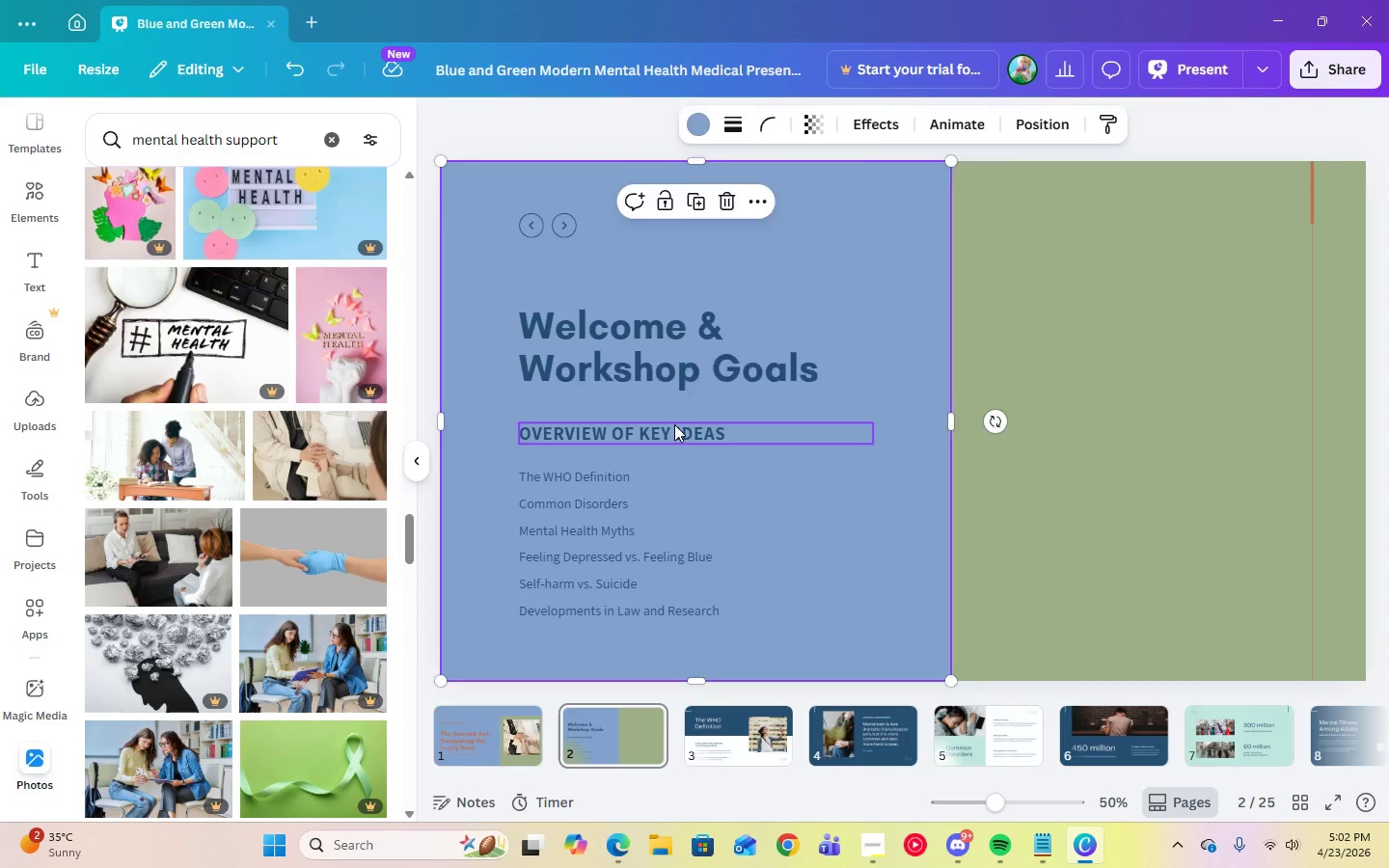 
left_click([674, 424])
 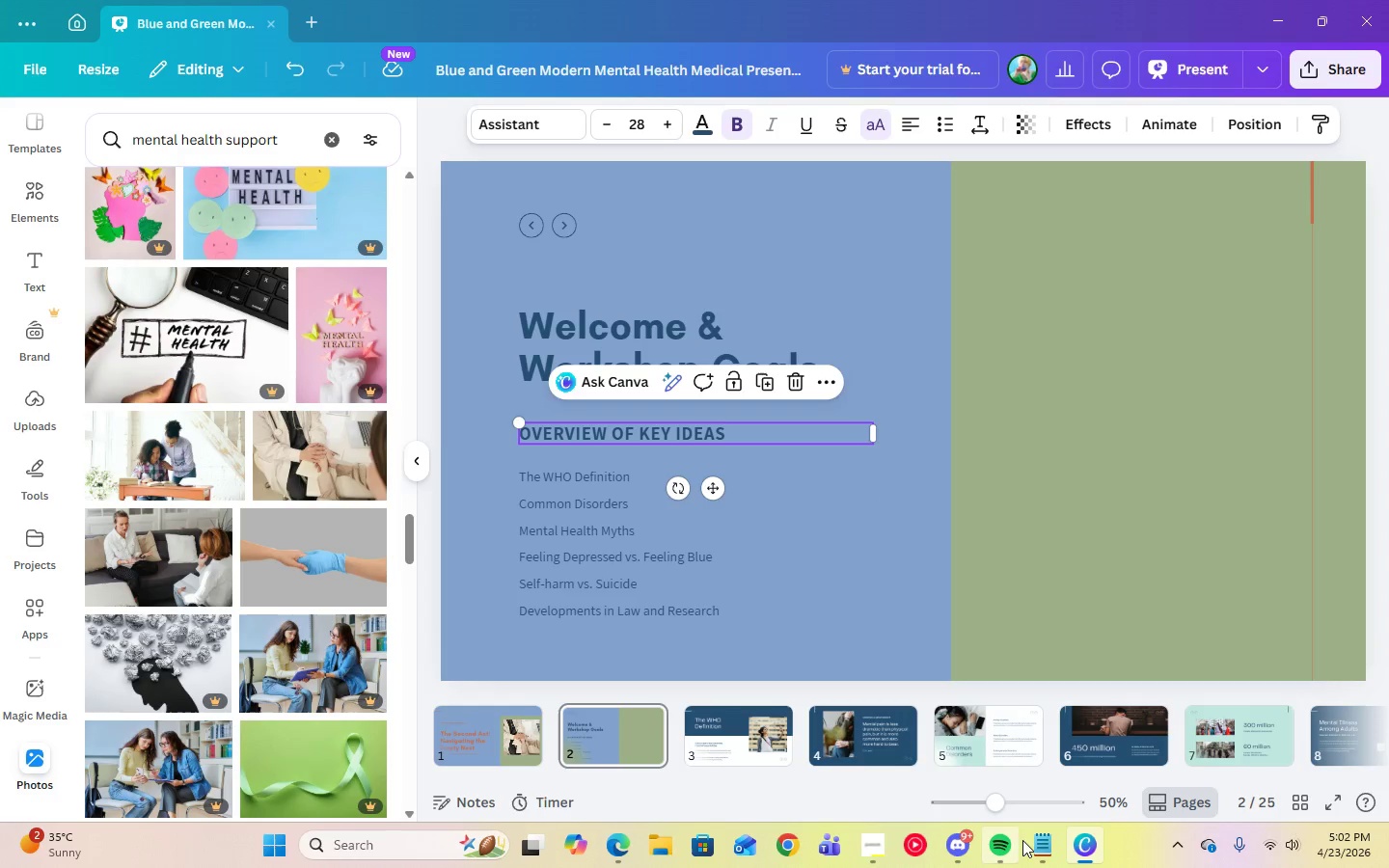 
key(Delete)
 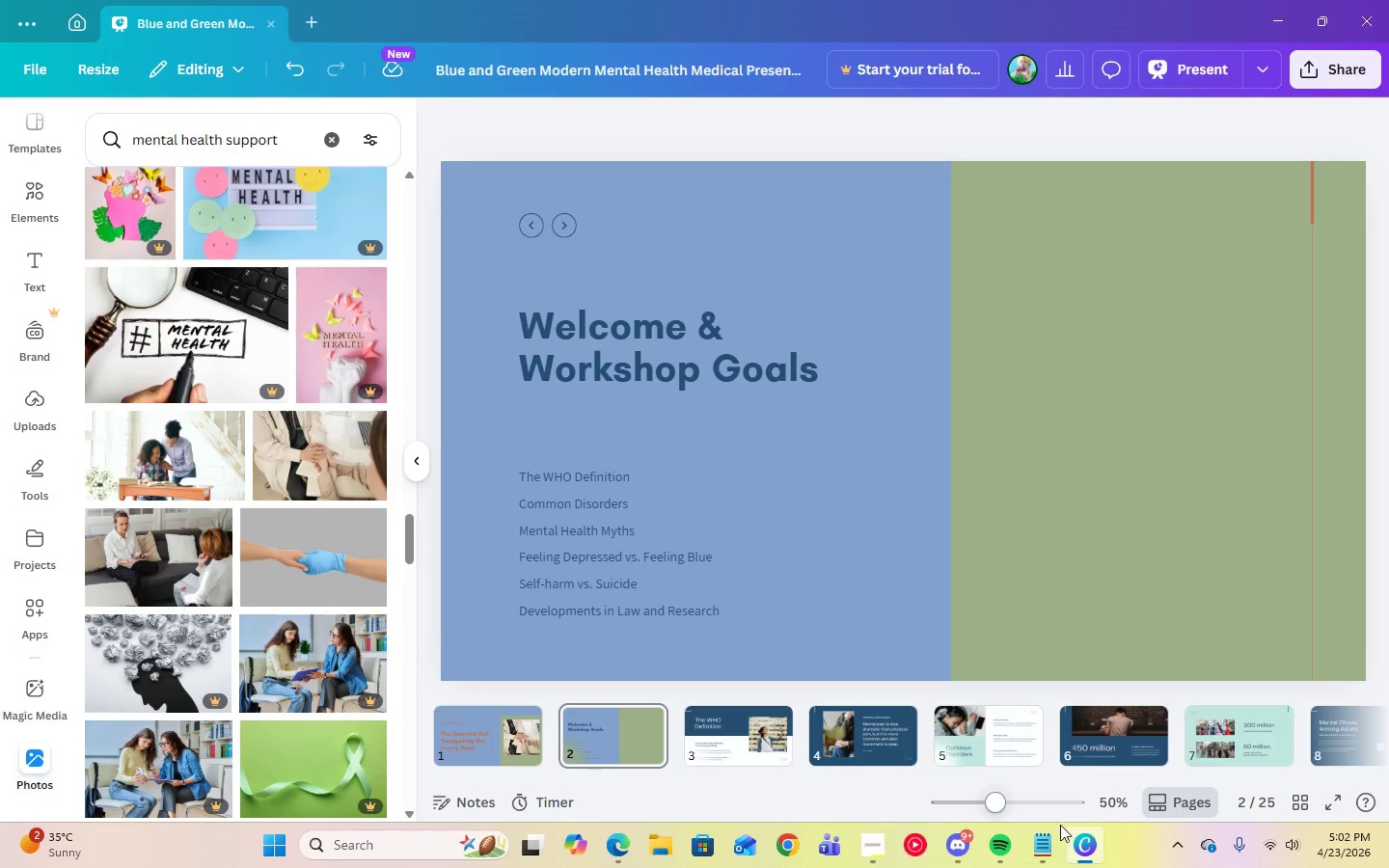 
left_click([1047, 841])
 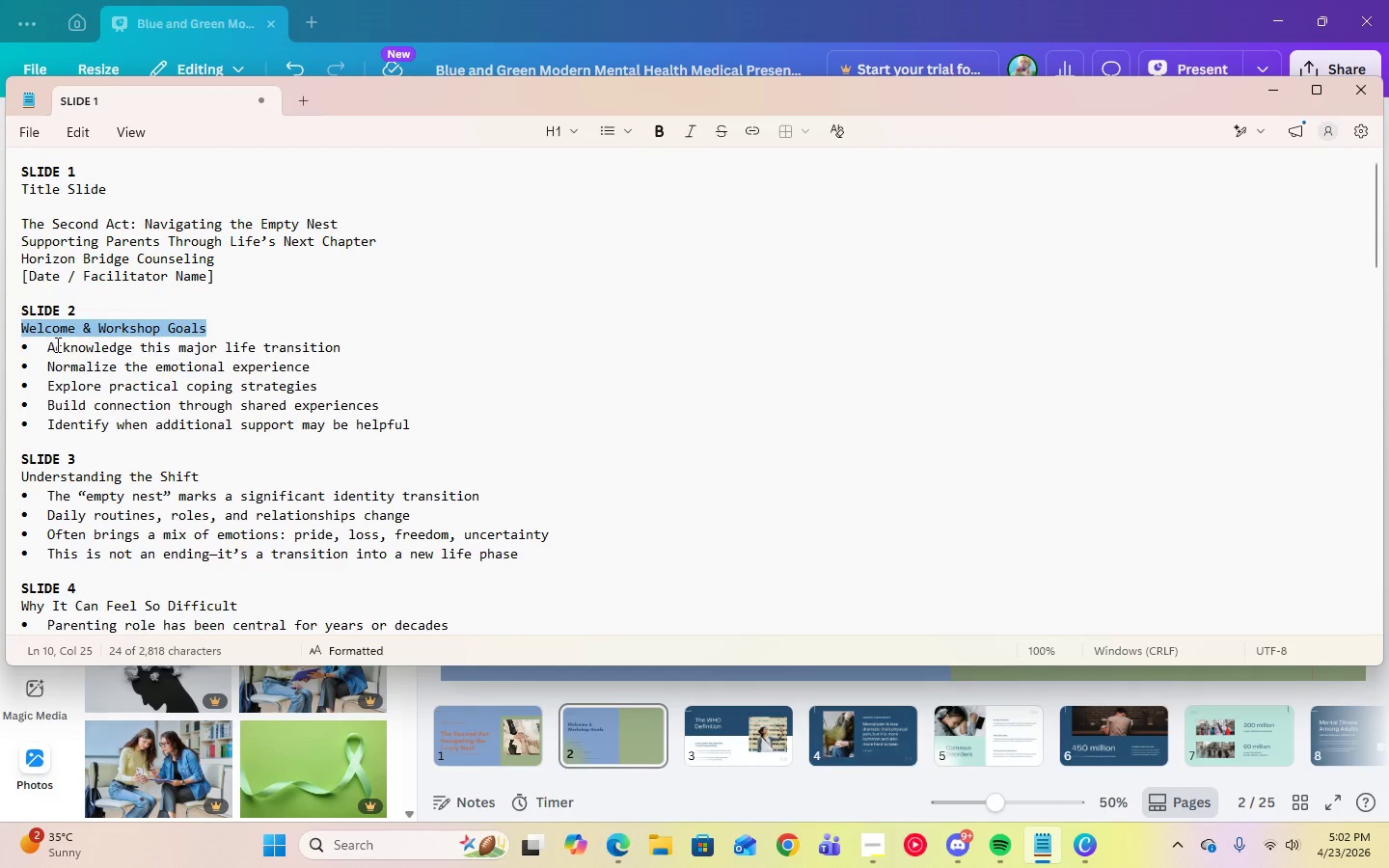 
left_click_drag(start_coordinate=[47, 344], to_coordinate=[412, 443])
 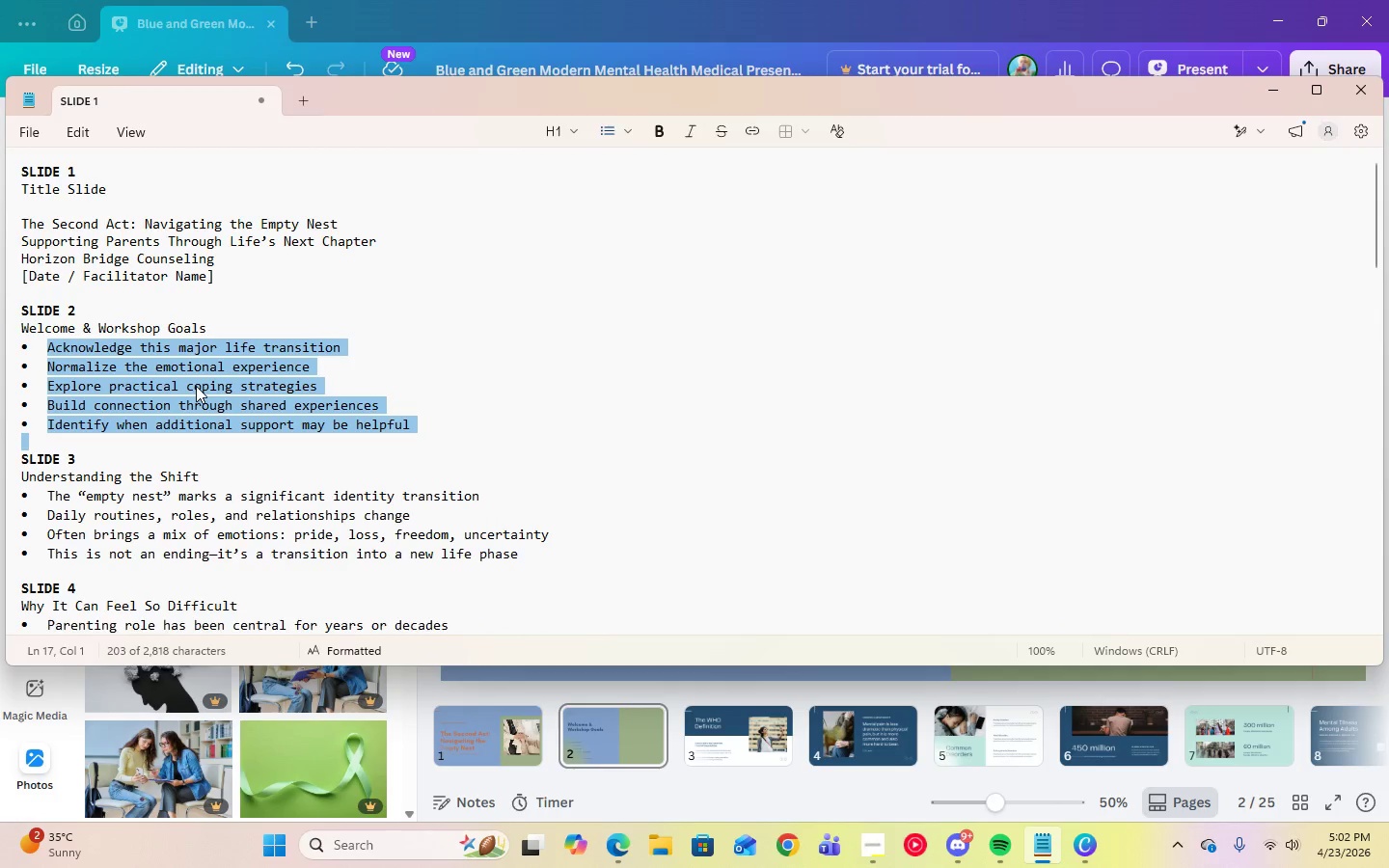 
right_click([196, 386])
 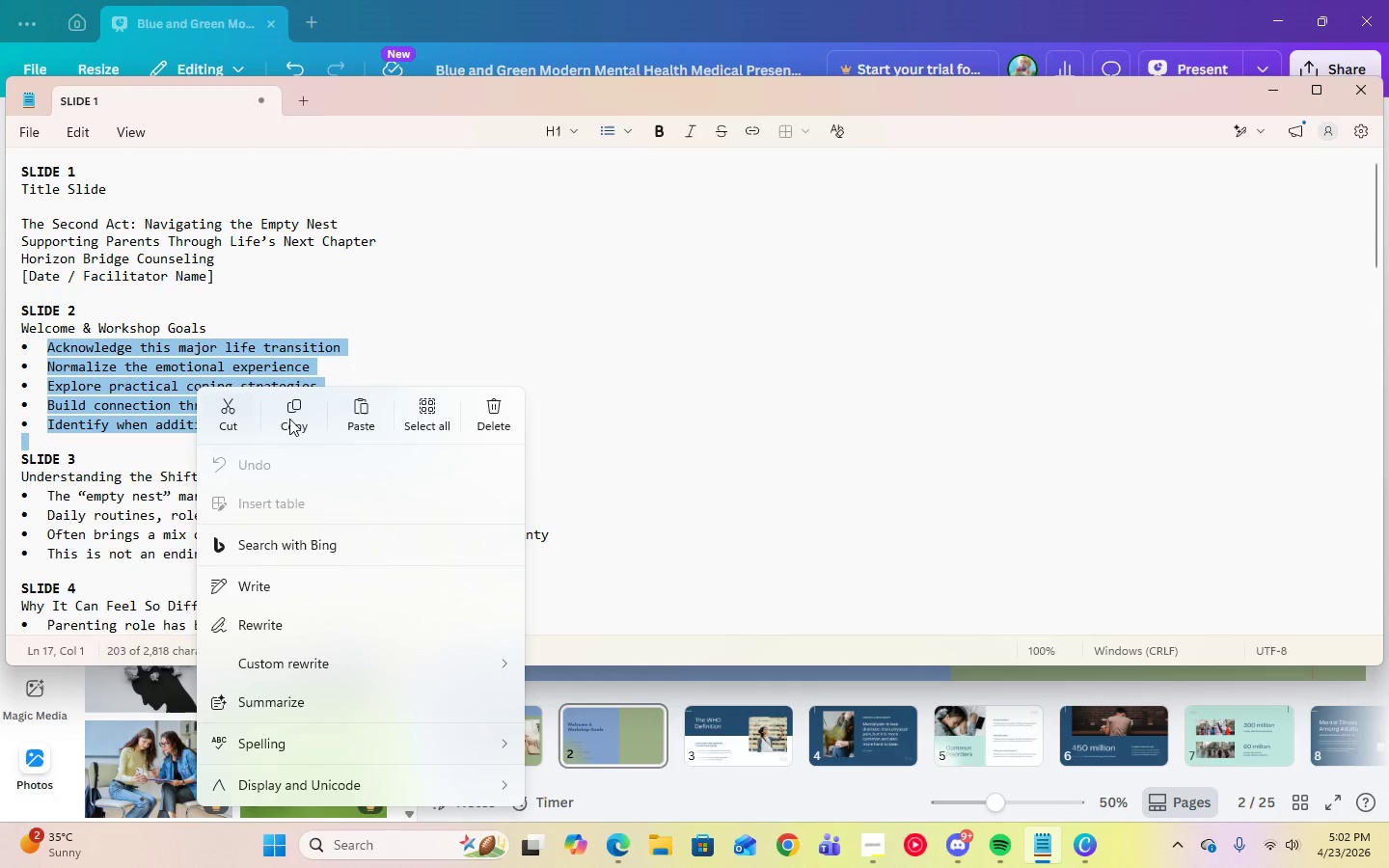 
left_click([292, 419])
 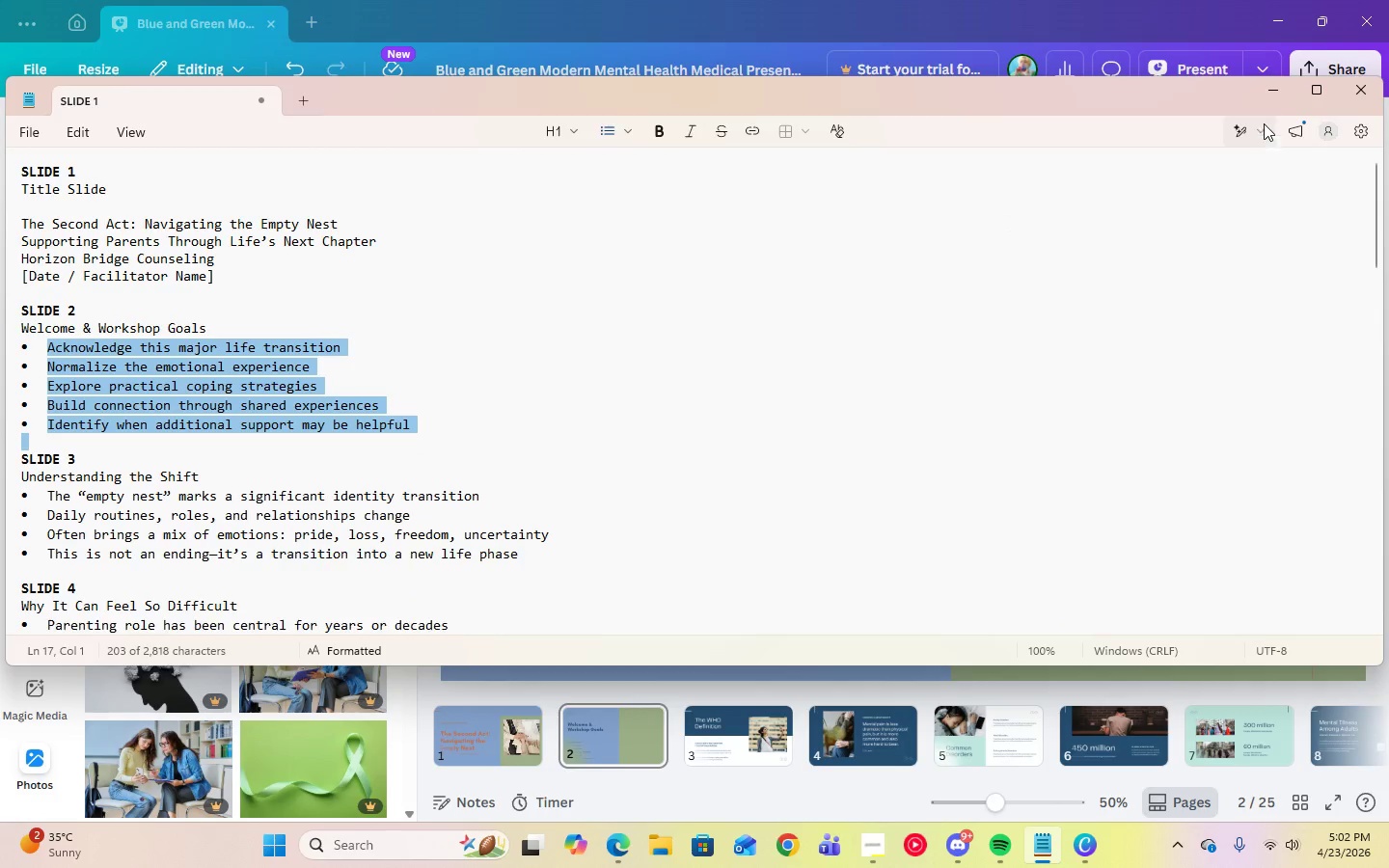 
left_click([1264, 95])
 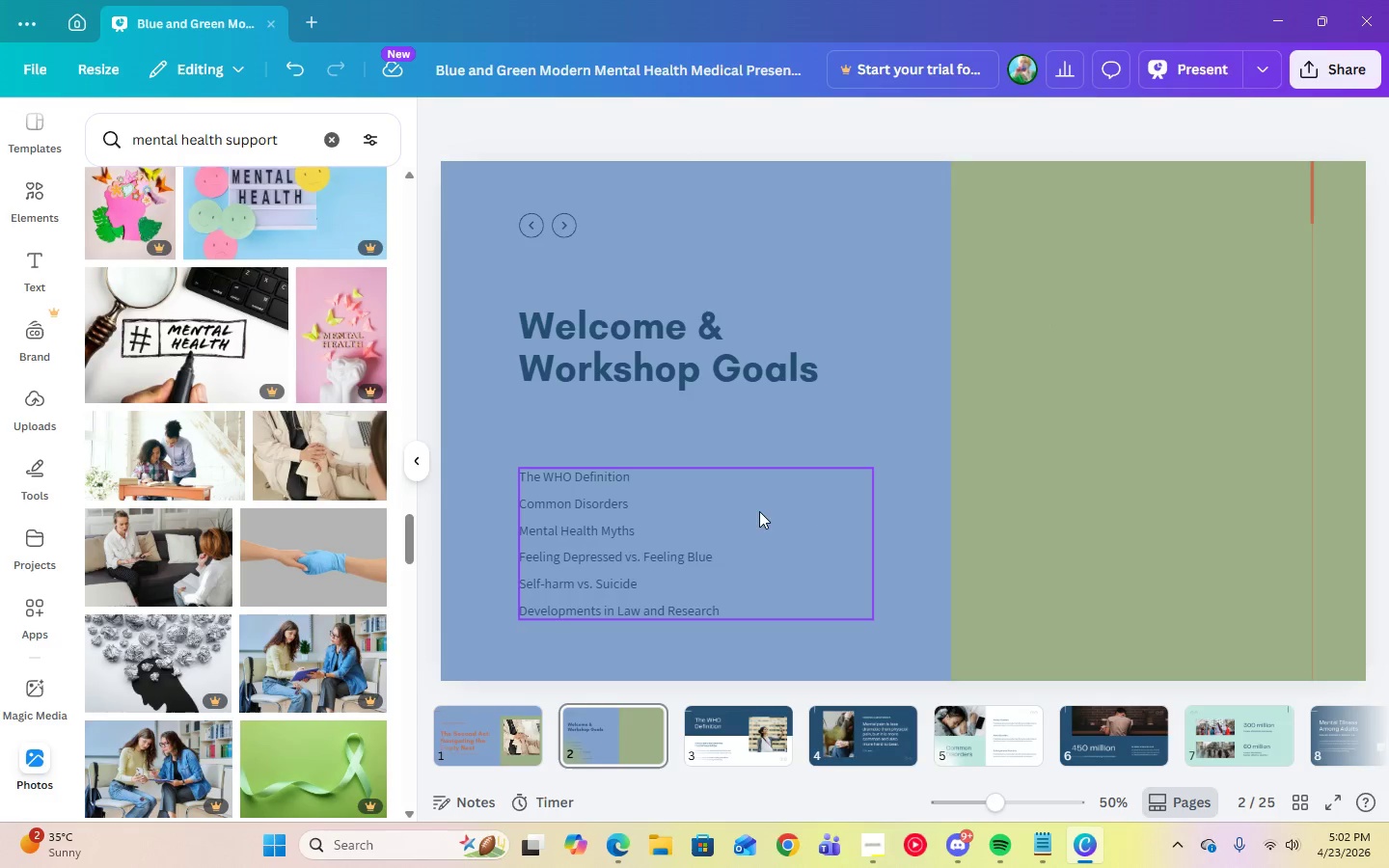 
left_click([663, 517])
 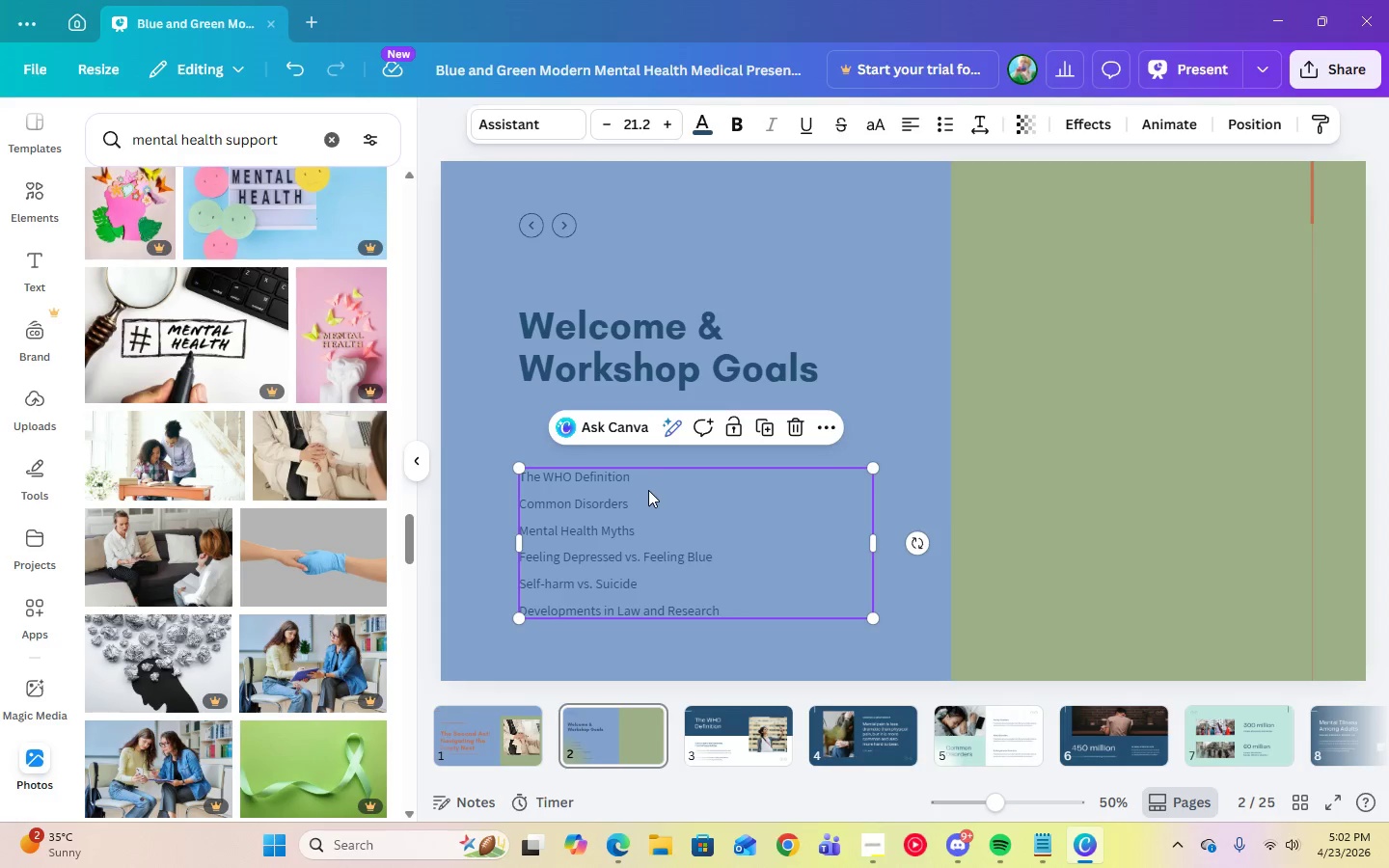 
left_click_drag(start_coordinate=[648, 490], to_coordinate=[648, 443])
 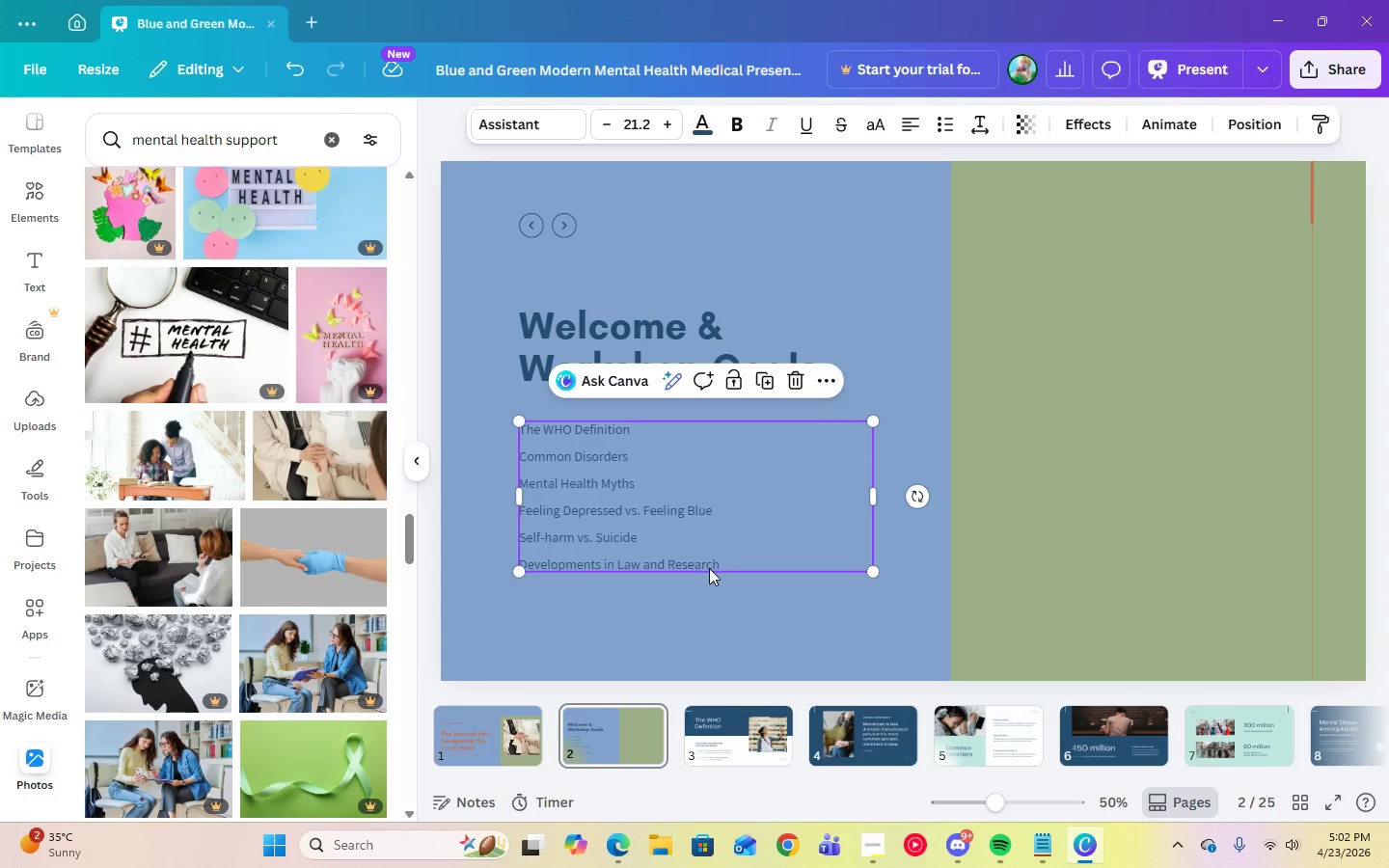 
left_click([709, 568])
 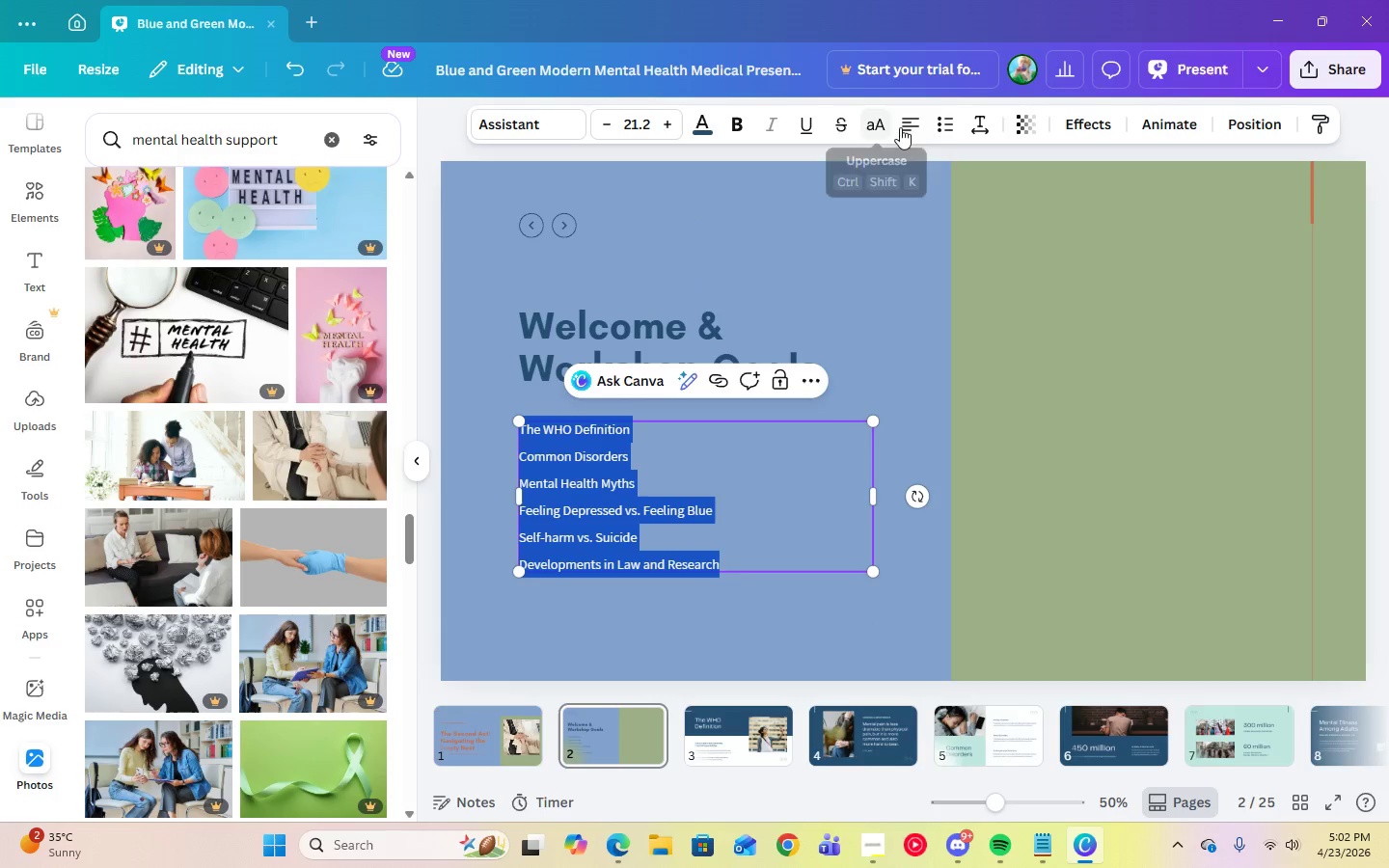 
left_click([949, 130])
 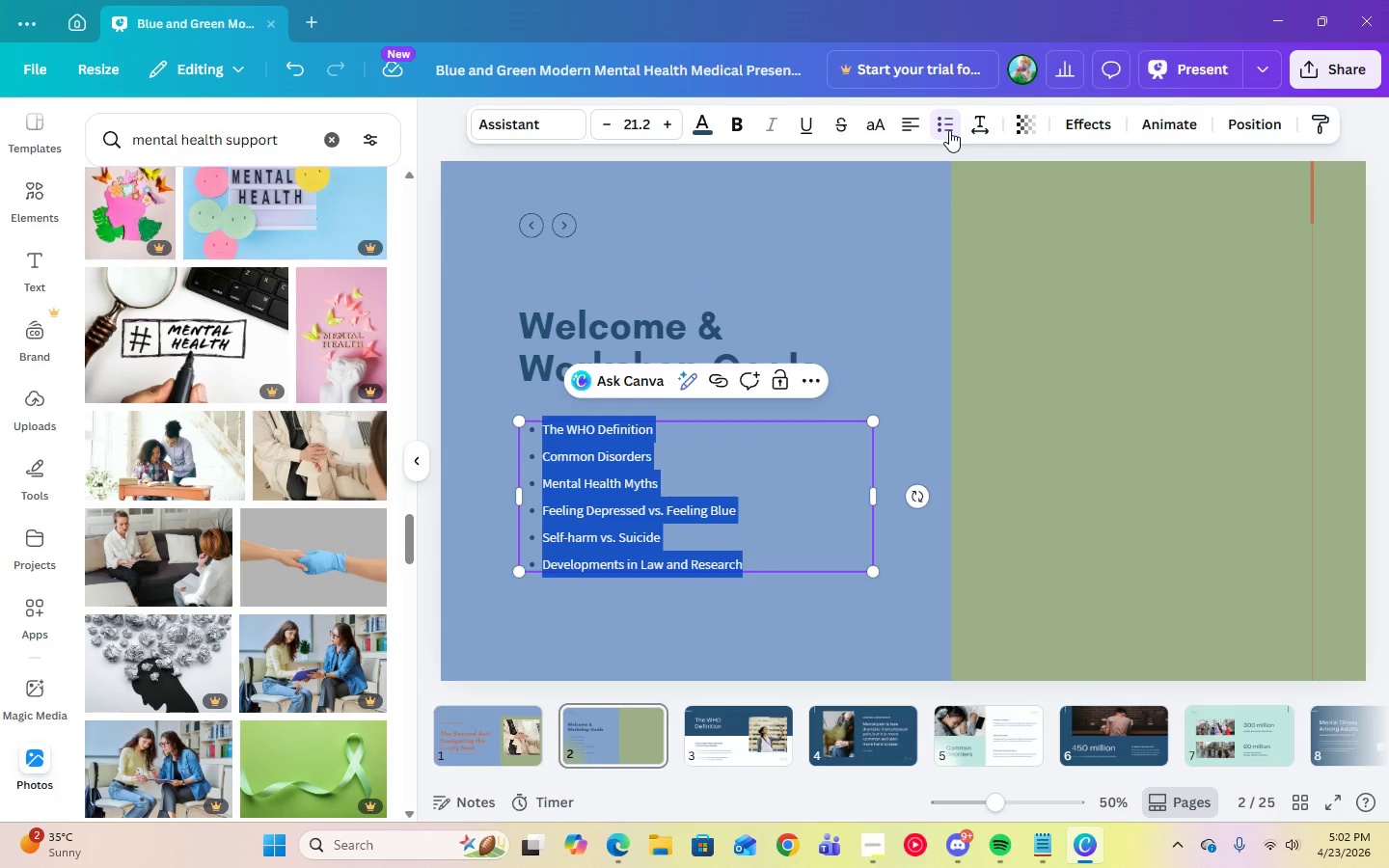 
key(Control+V)
 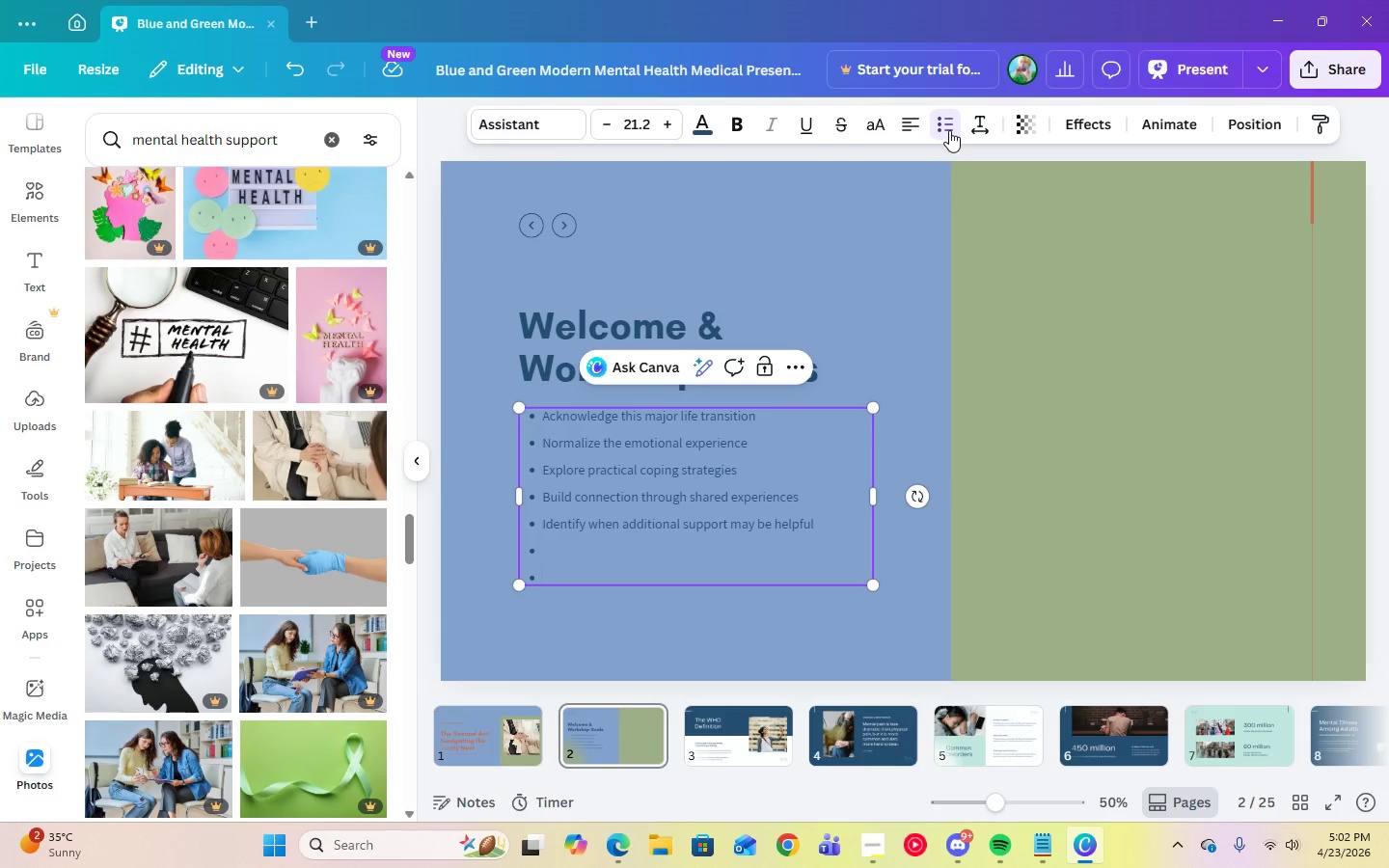 
key(Backspace)
 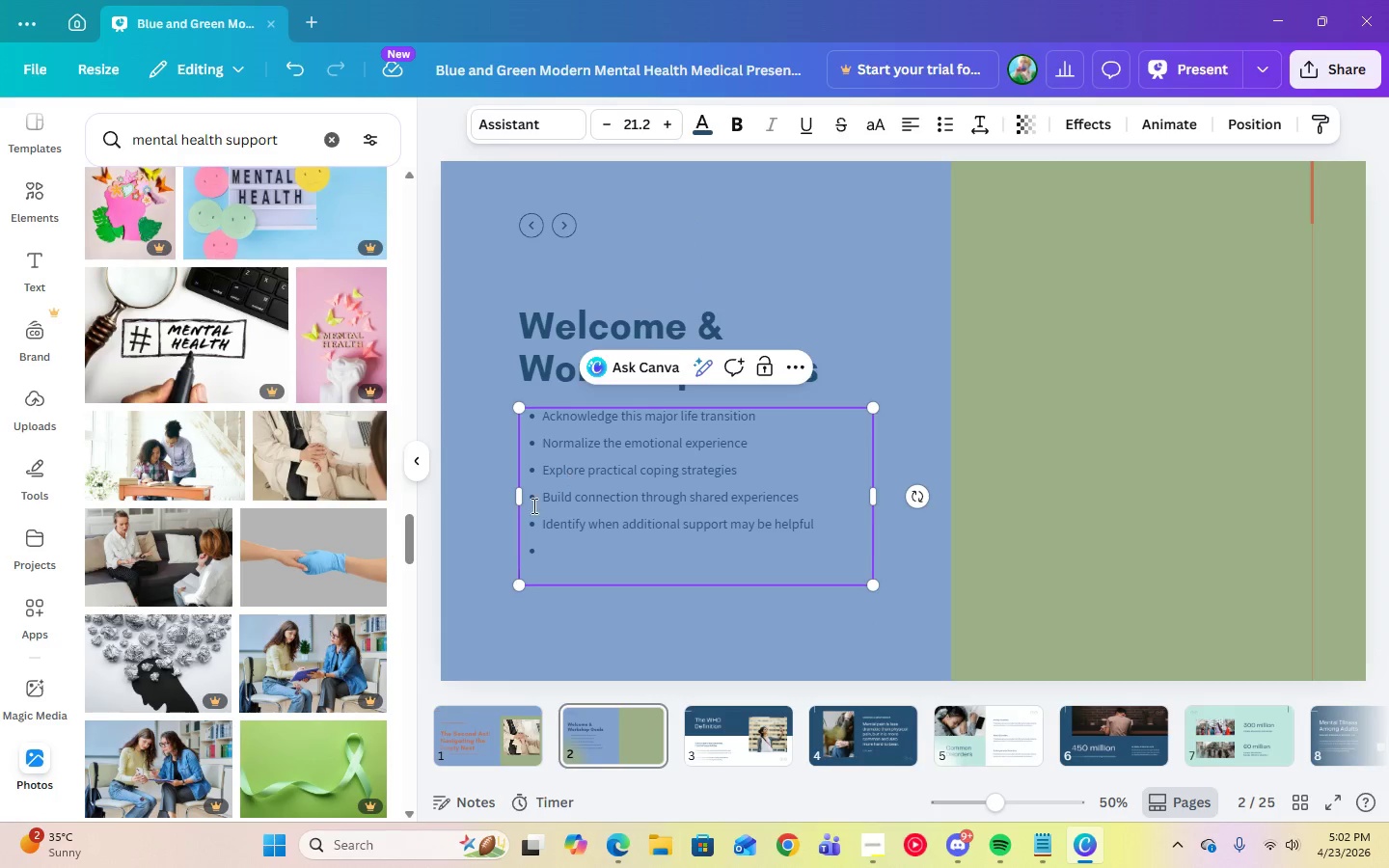 
key(Backspace)
 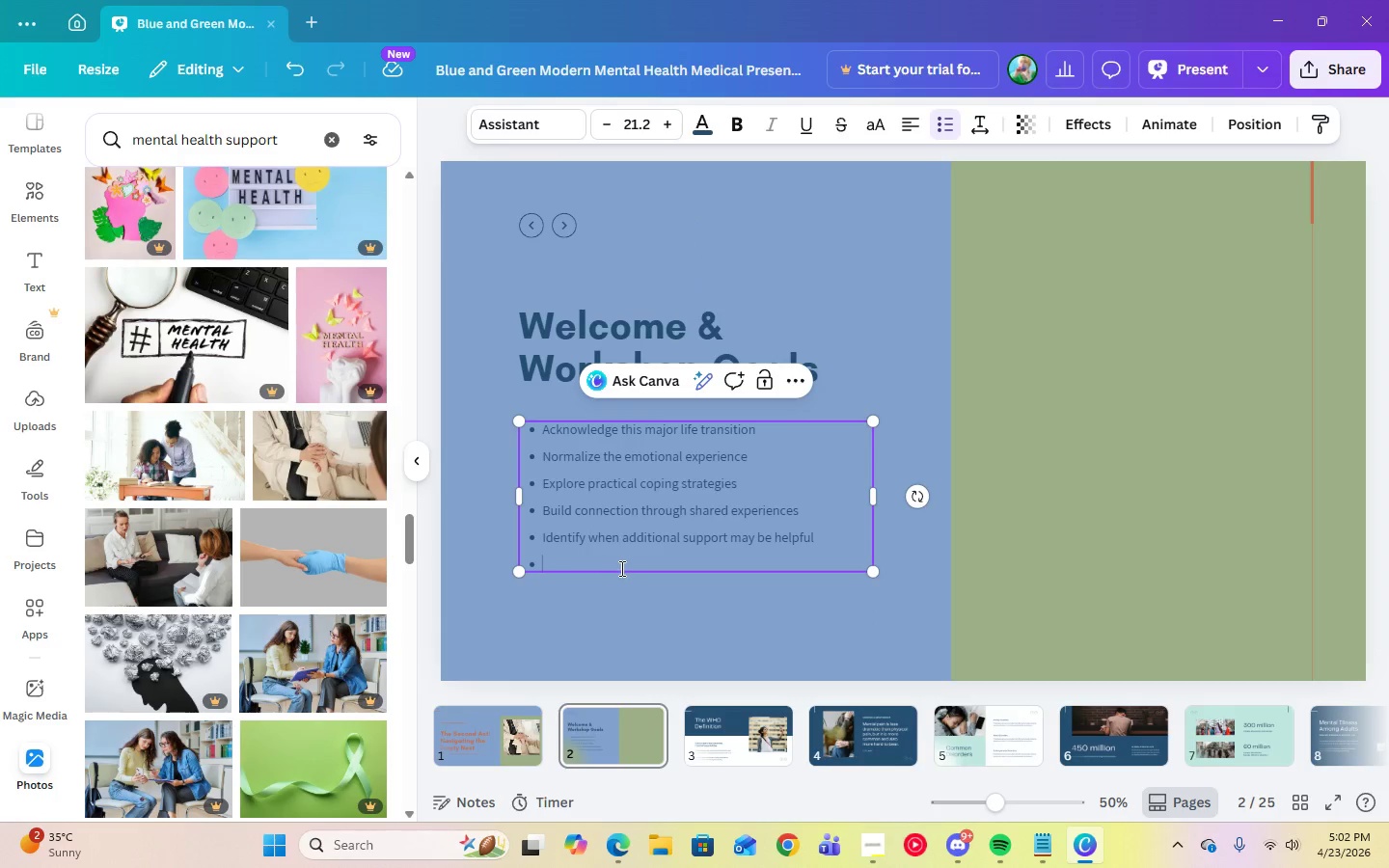 
key(Backspace)
 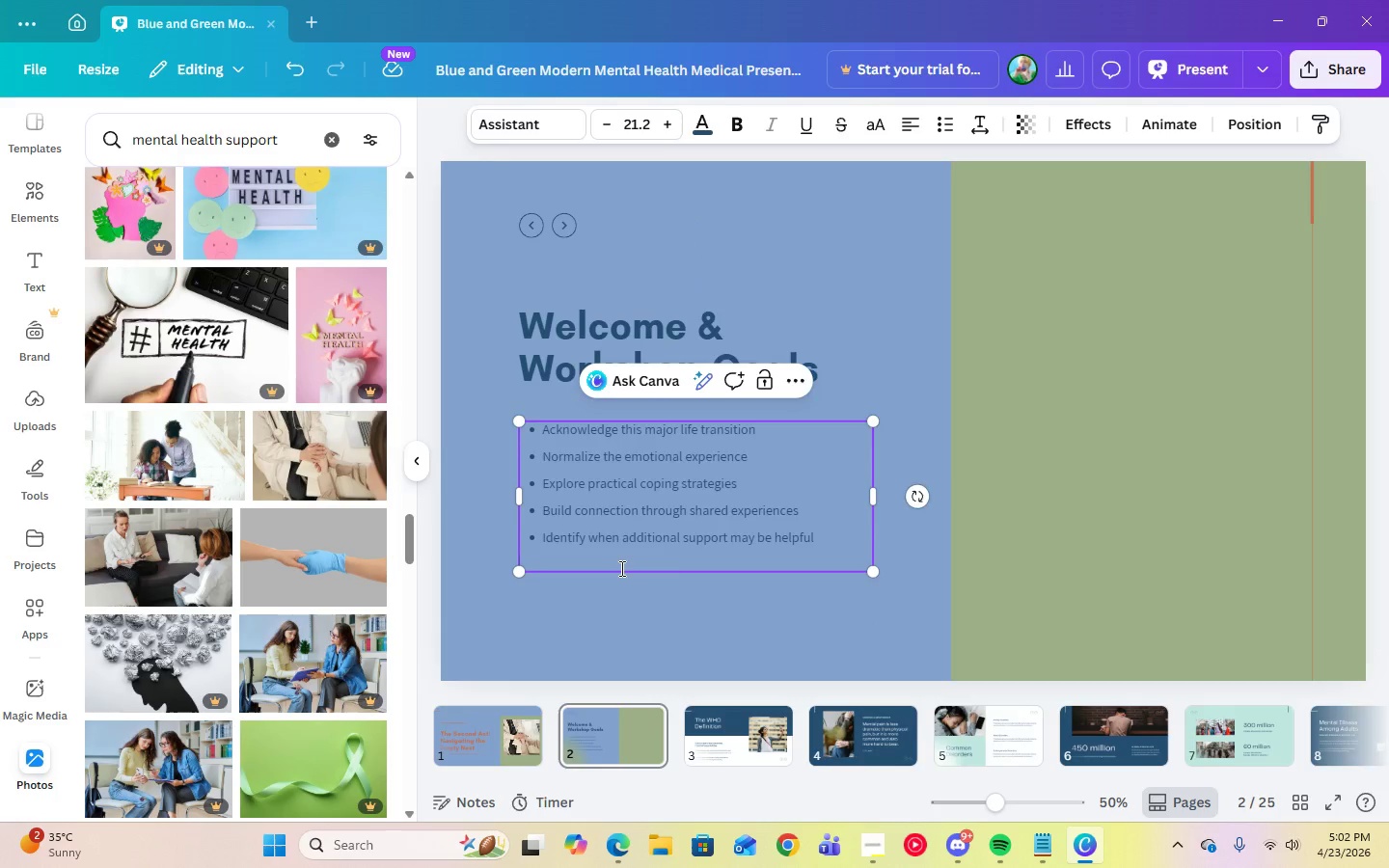 
key(Backspace)
 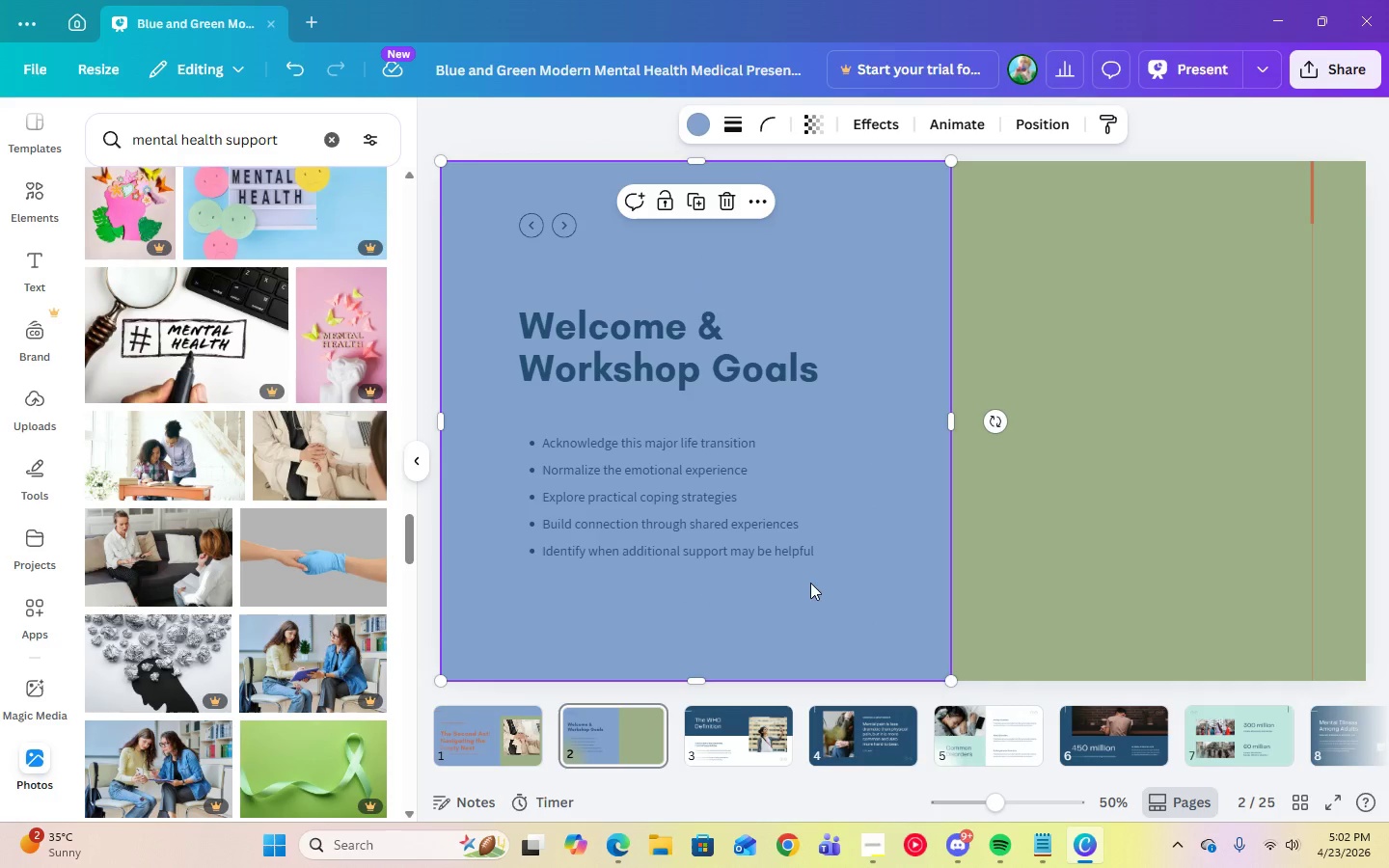 
double_click([721, 502])
 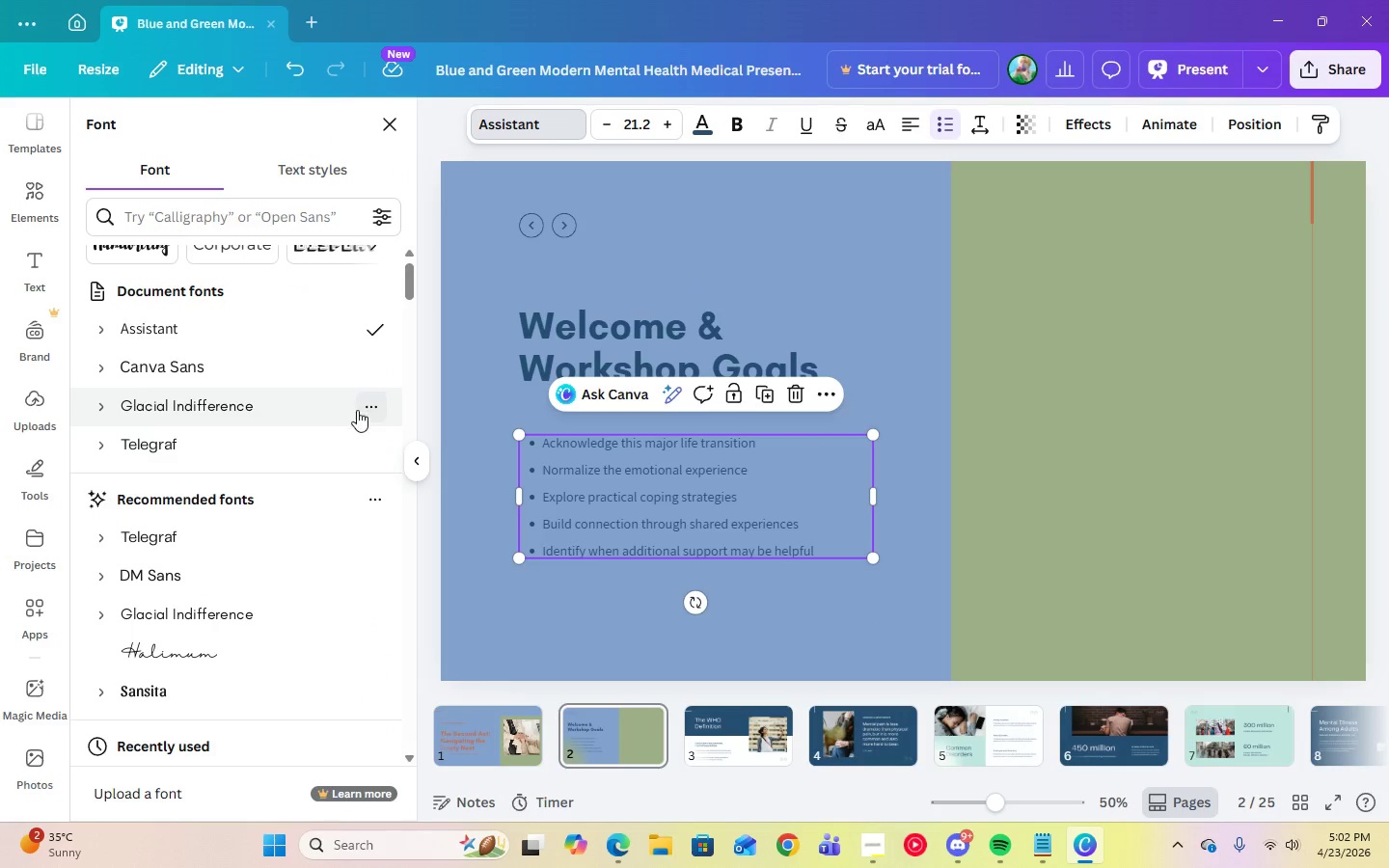 
left_click([111, 366])
 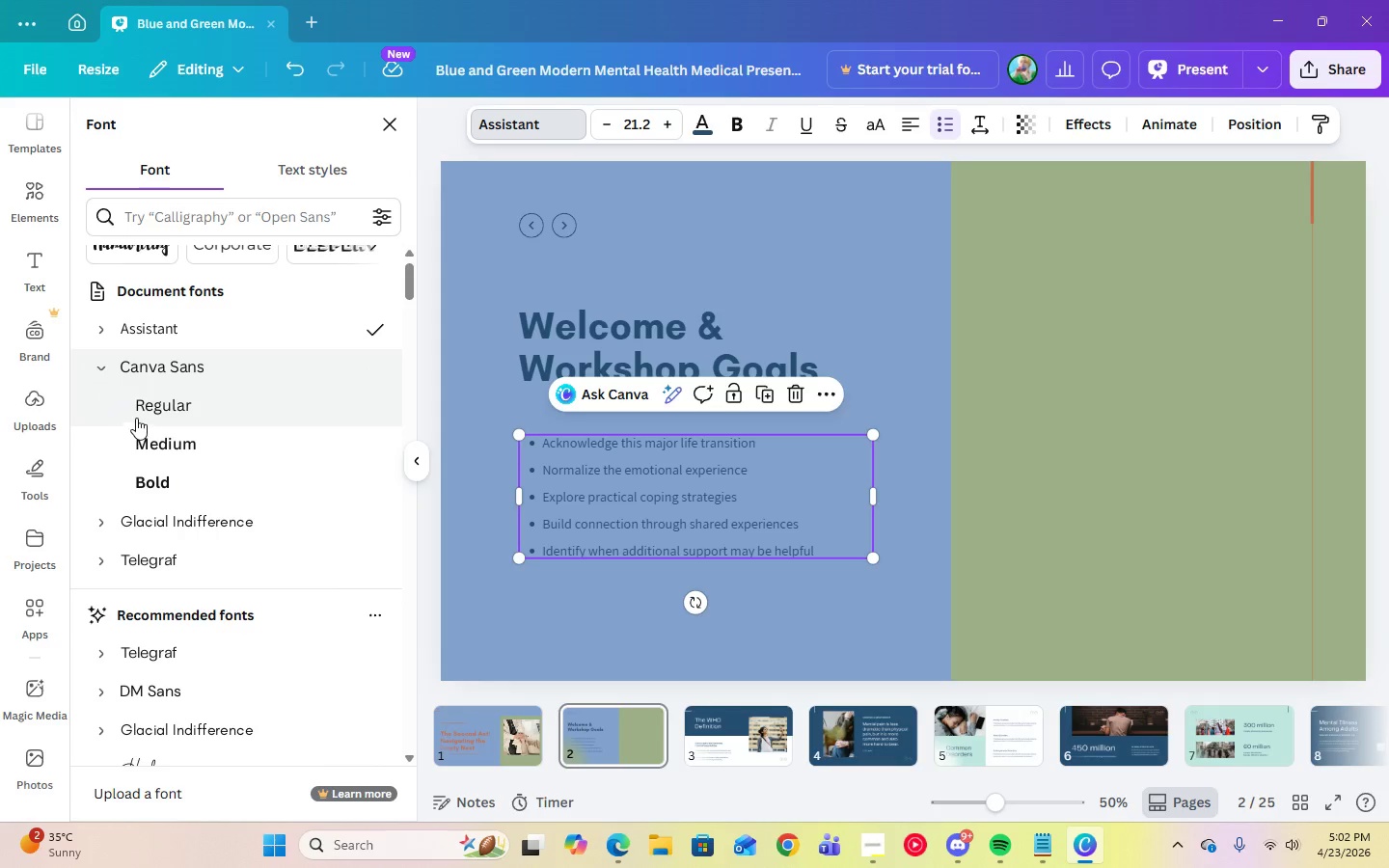 
left_click([138, 407])
 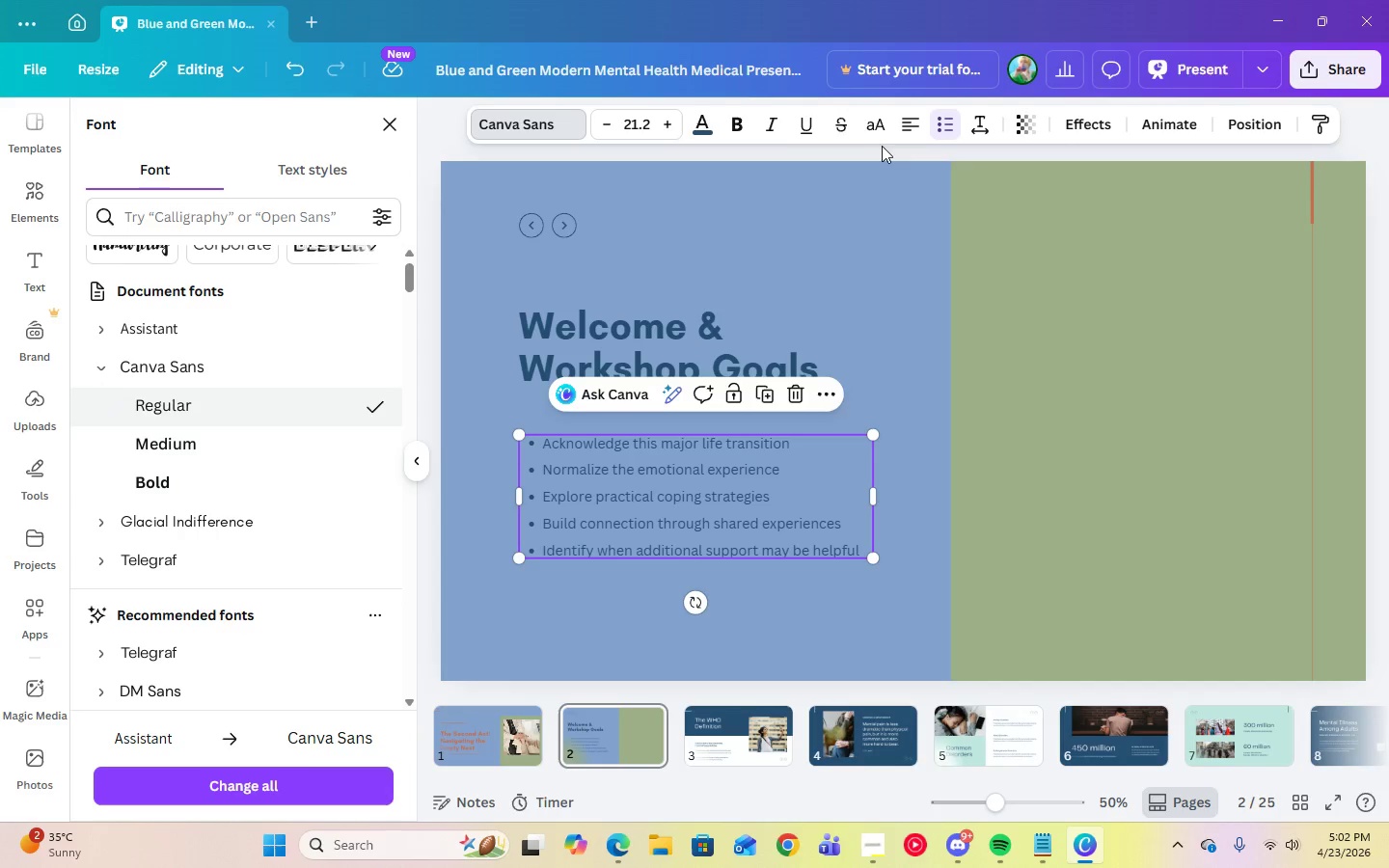 
left_click([631, 120])
 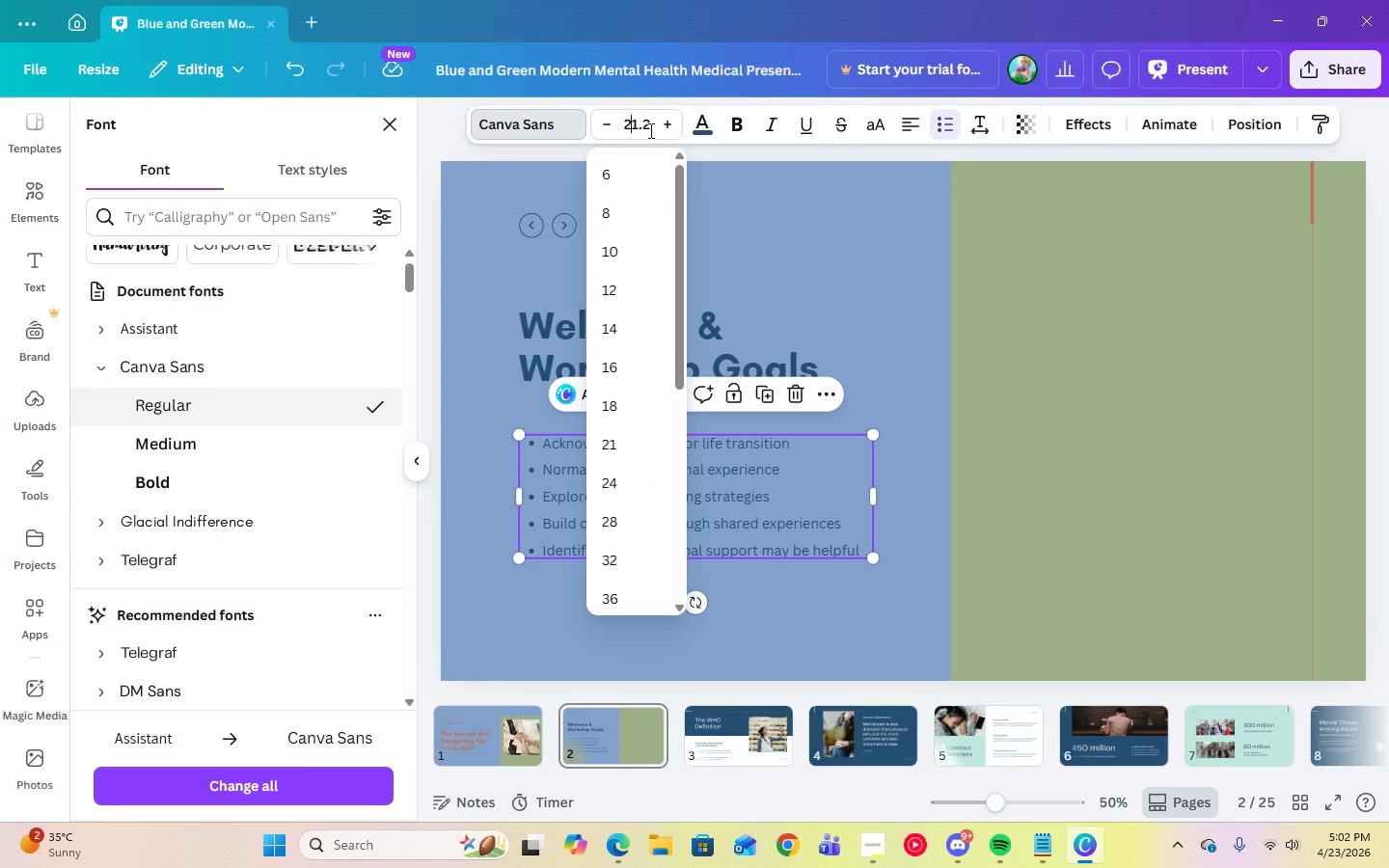 
double_click([649, 128])
 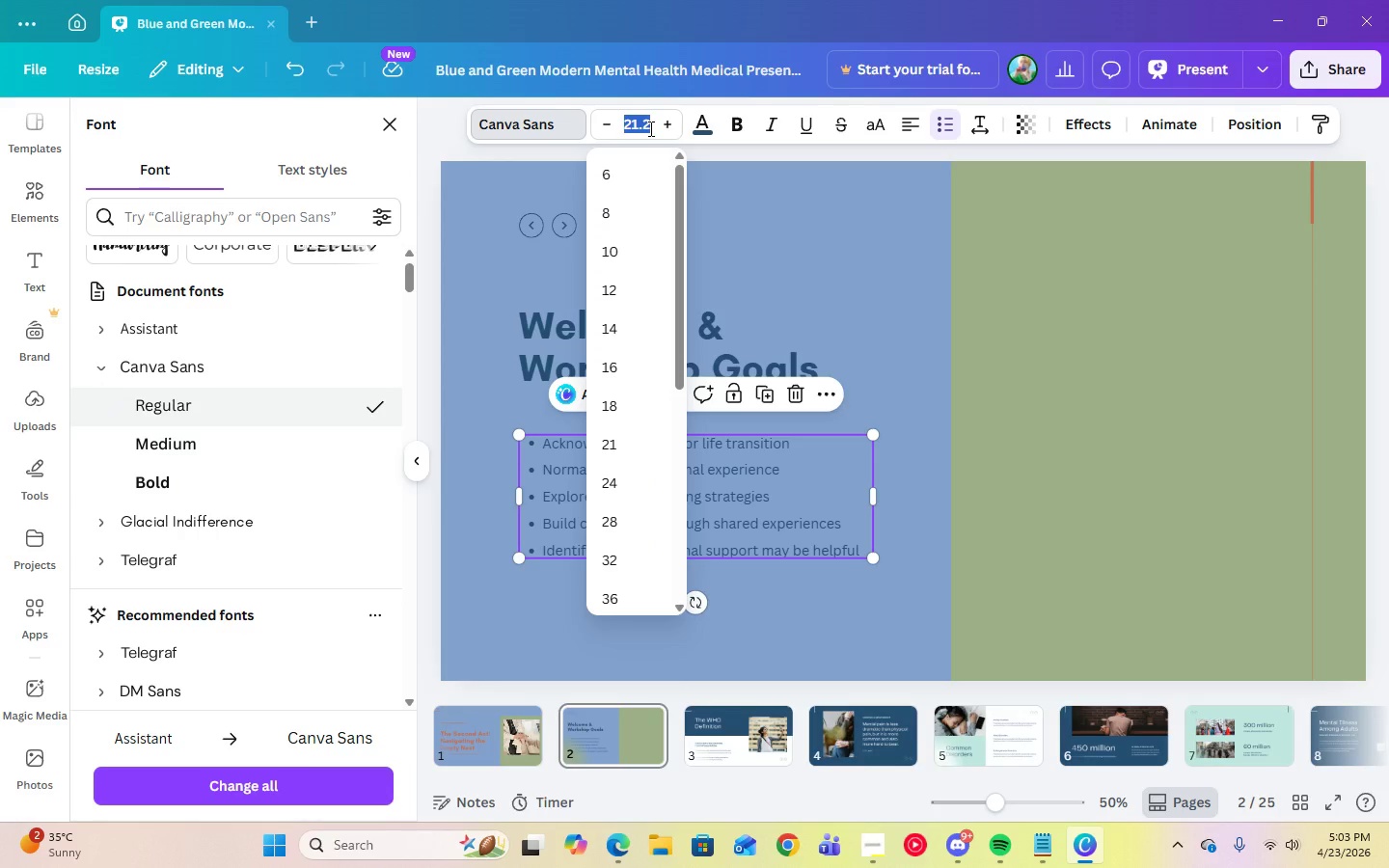 
key(Numpad2)
 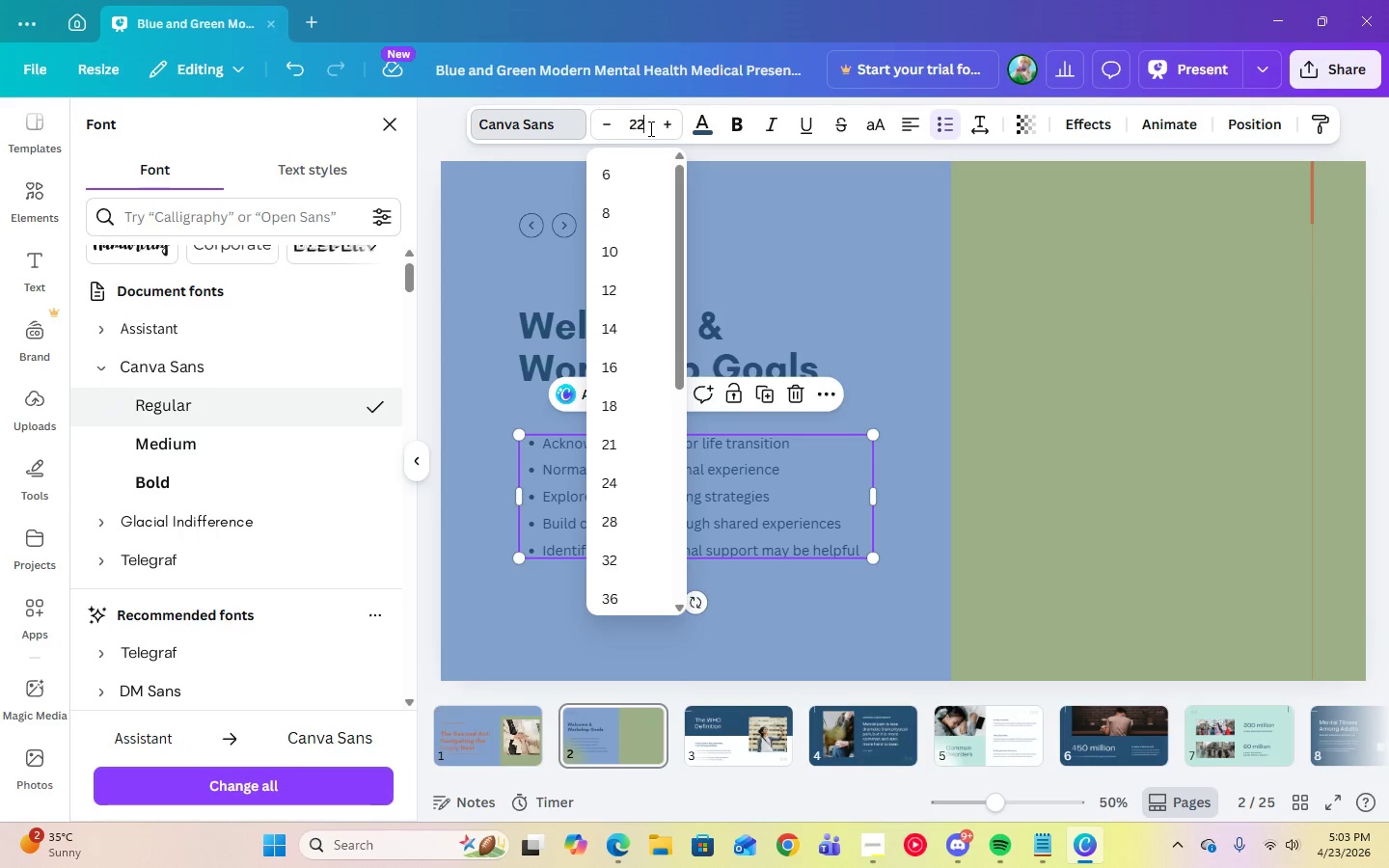 
key(Numpad2)
 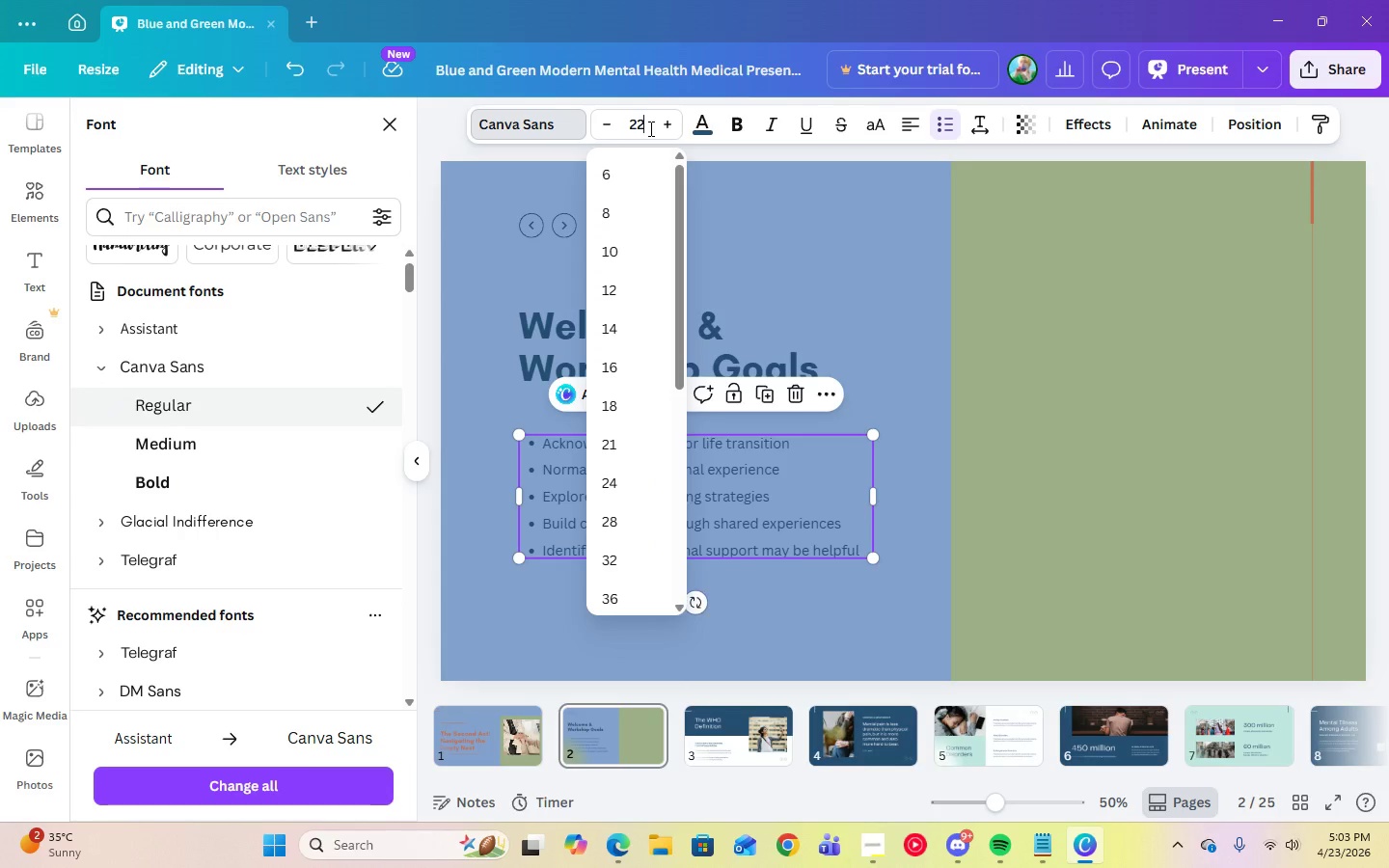 
key(Enter)
 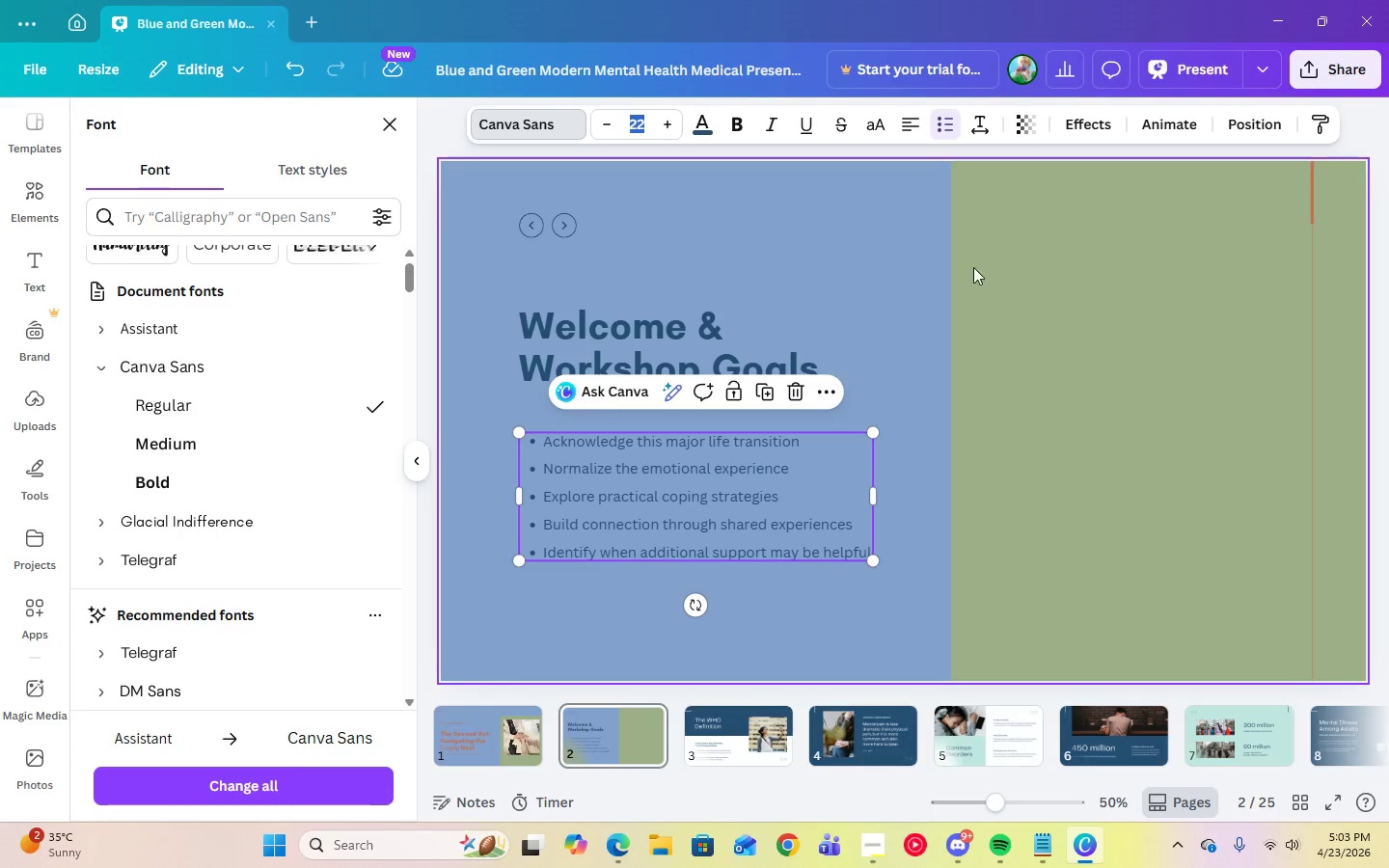 
left_click([903, 351])
 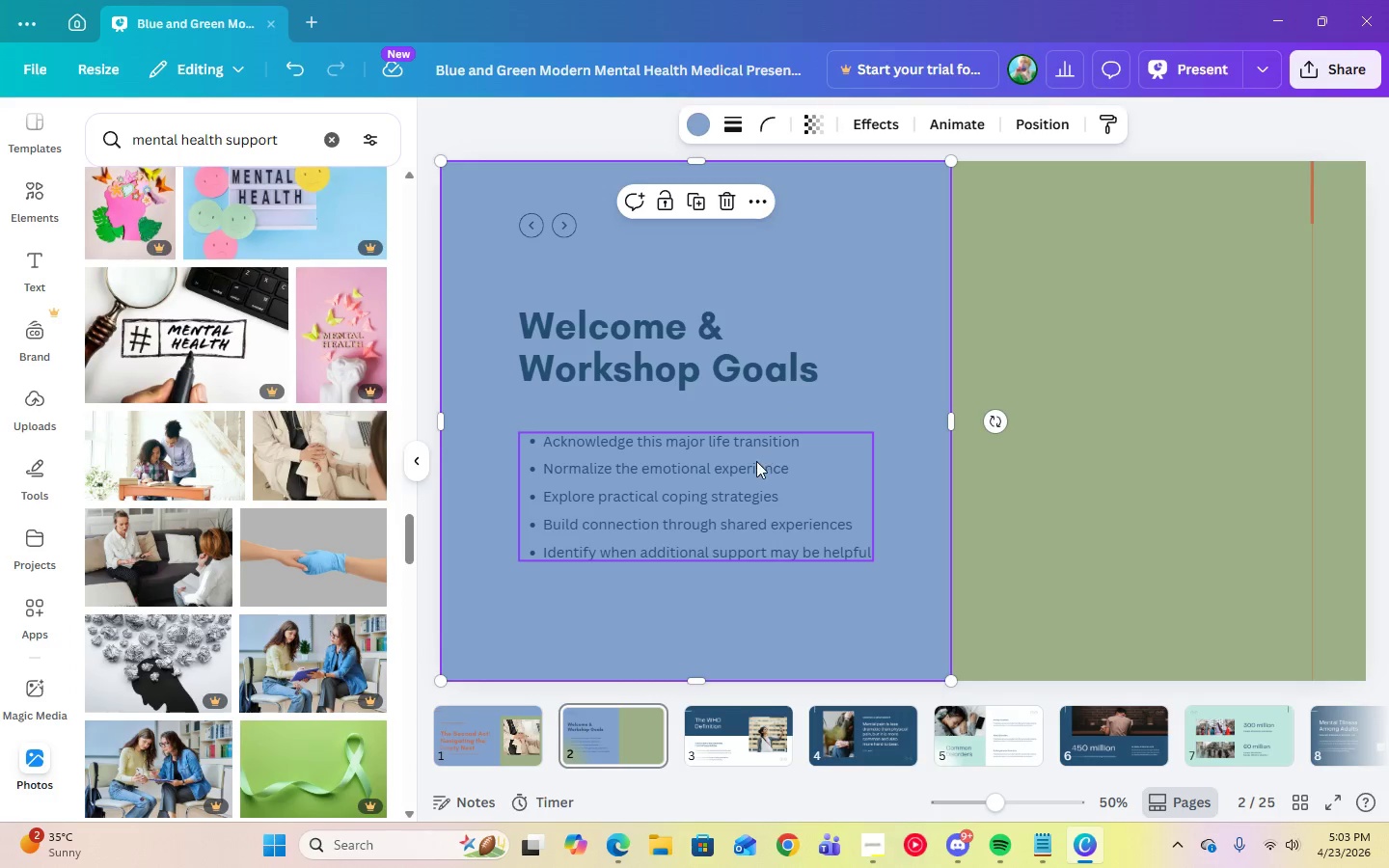 
left_click([756, 461])
 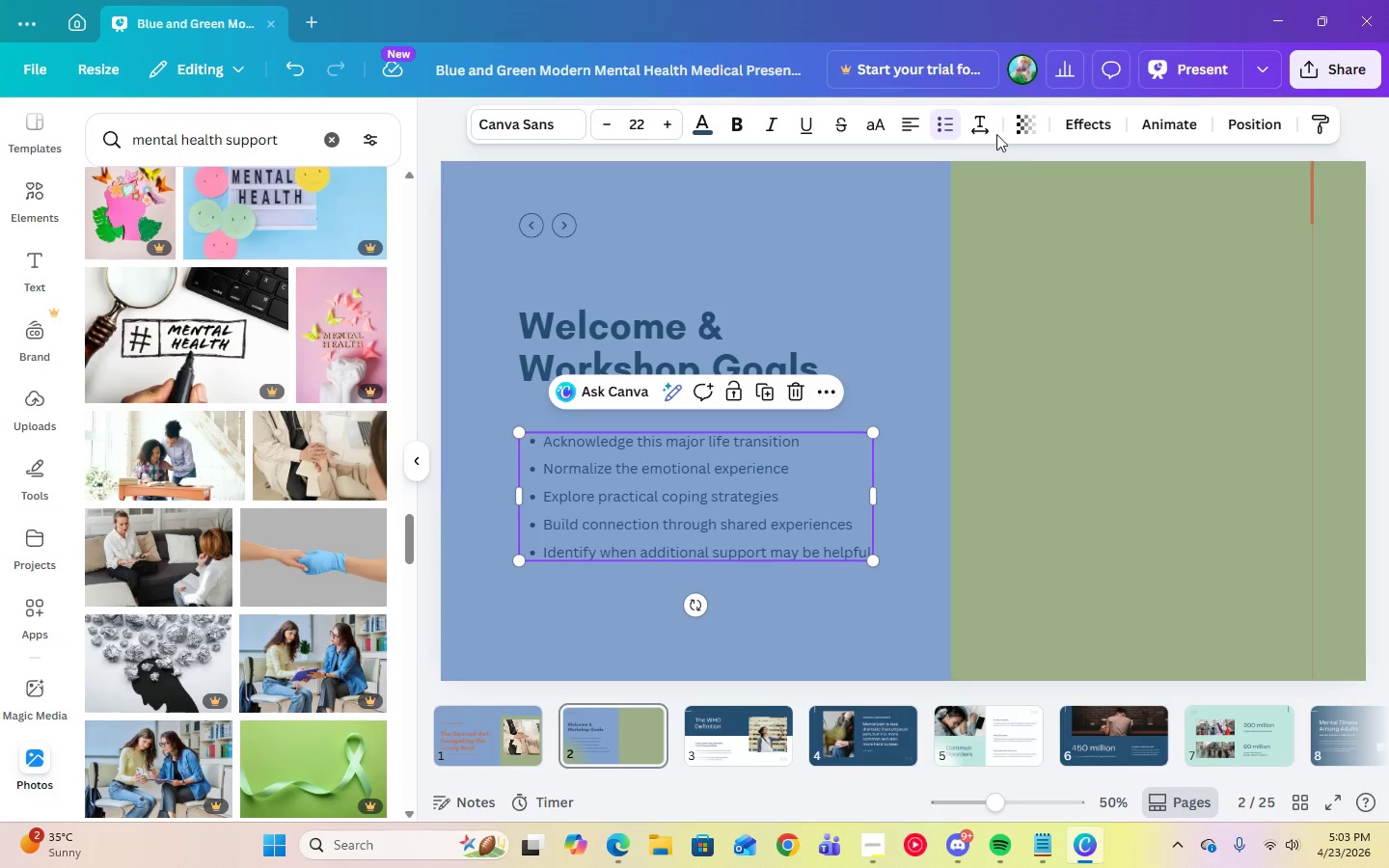 
left_click([984, 122])
 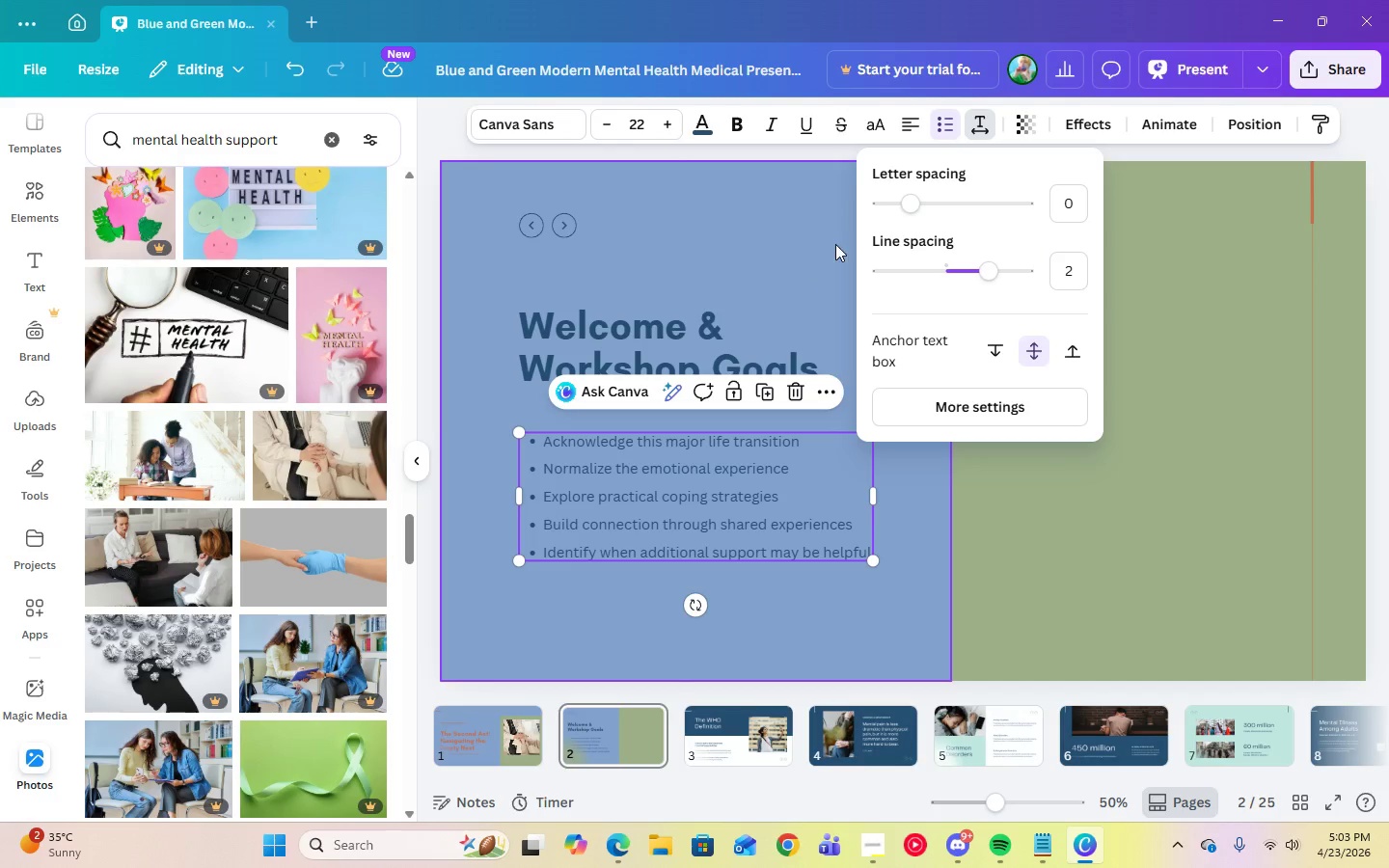 
left_click([846, 182])
 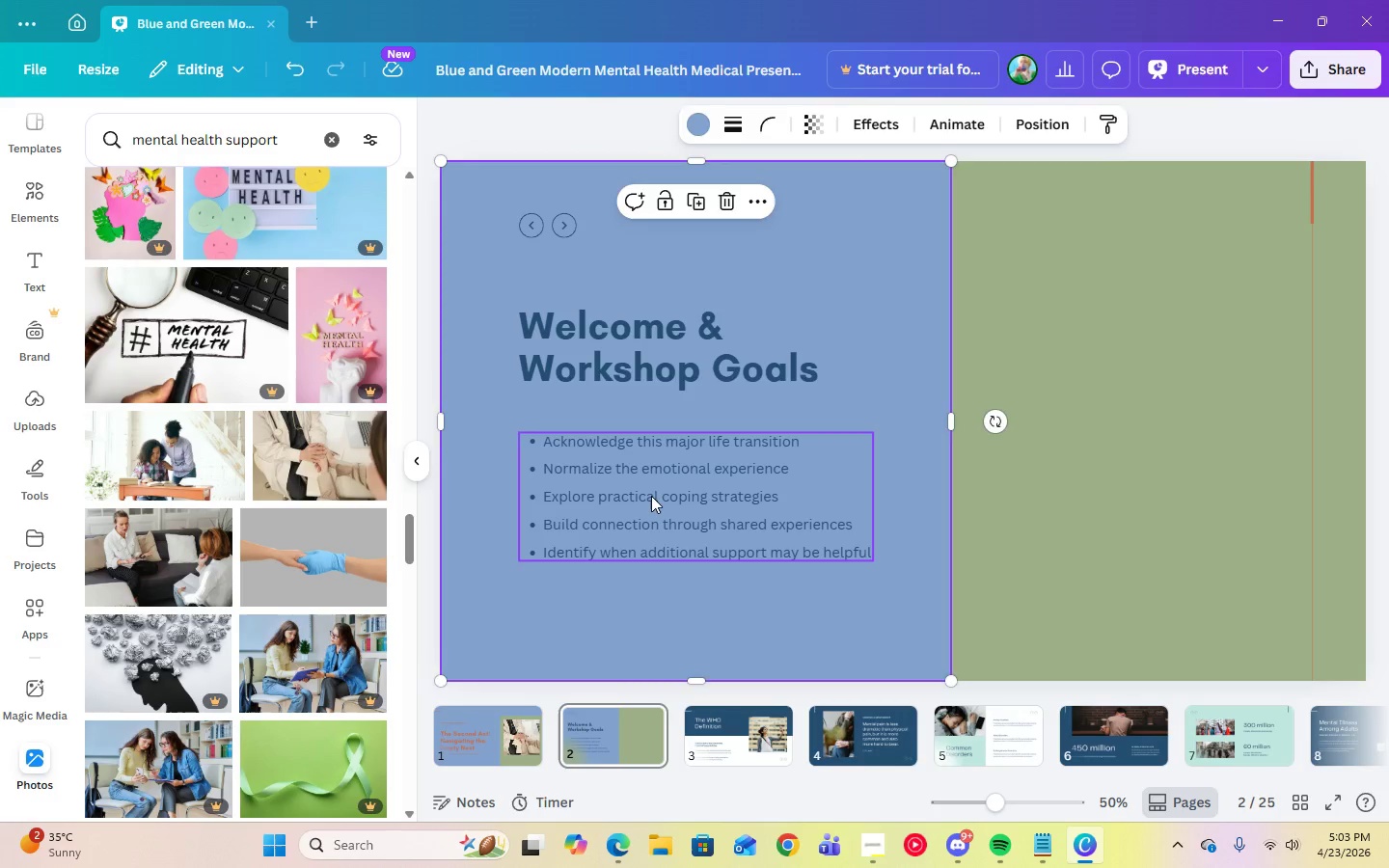 
left_click_drag(start_coordinate=[648, 491], to_coordinate=[647, 481])
 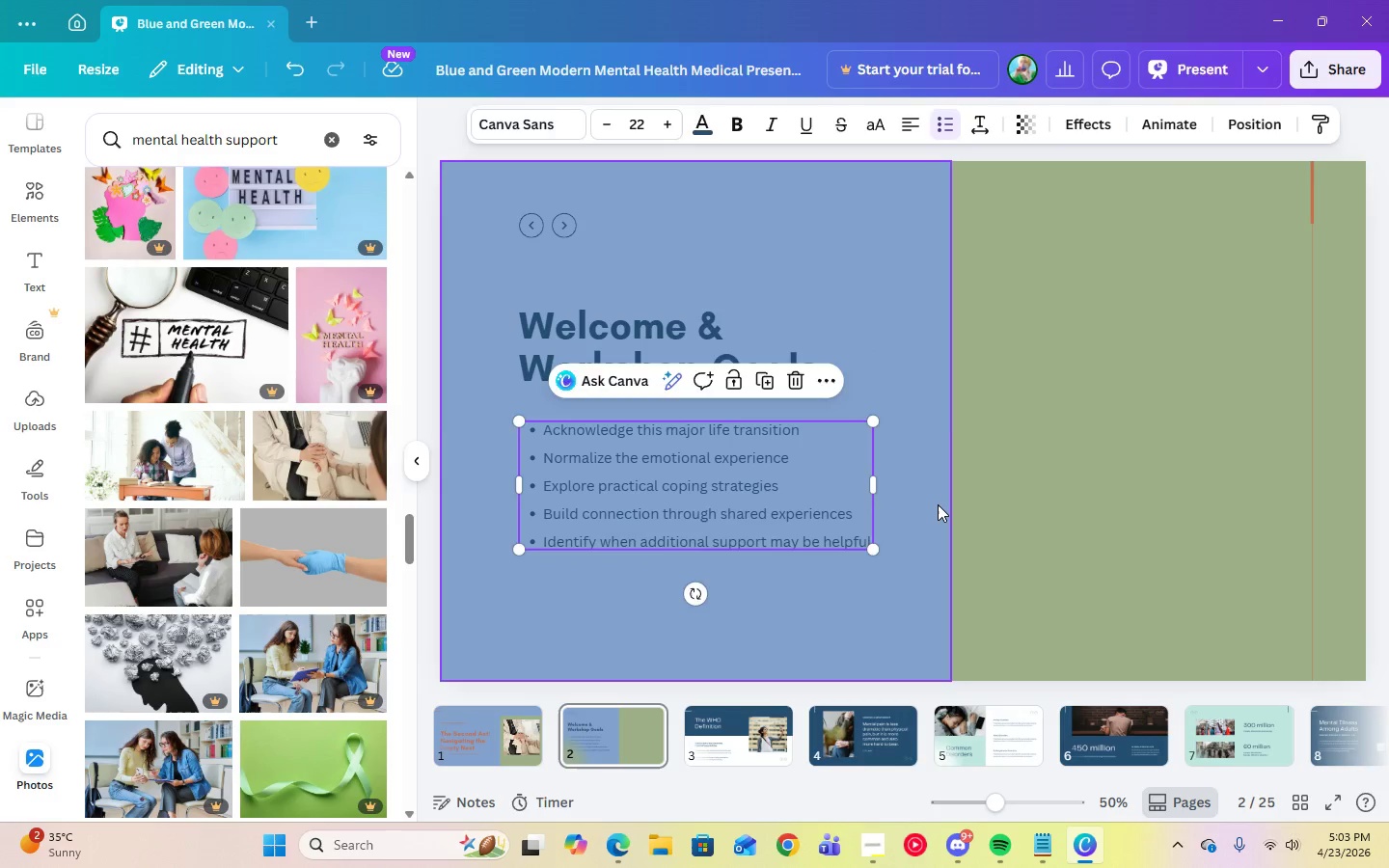 
left_click([938, 504])
 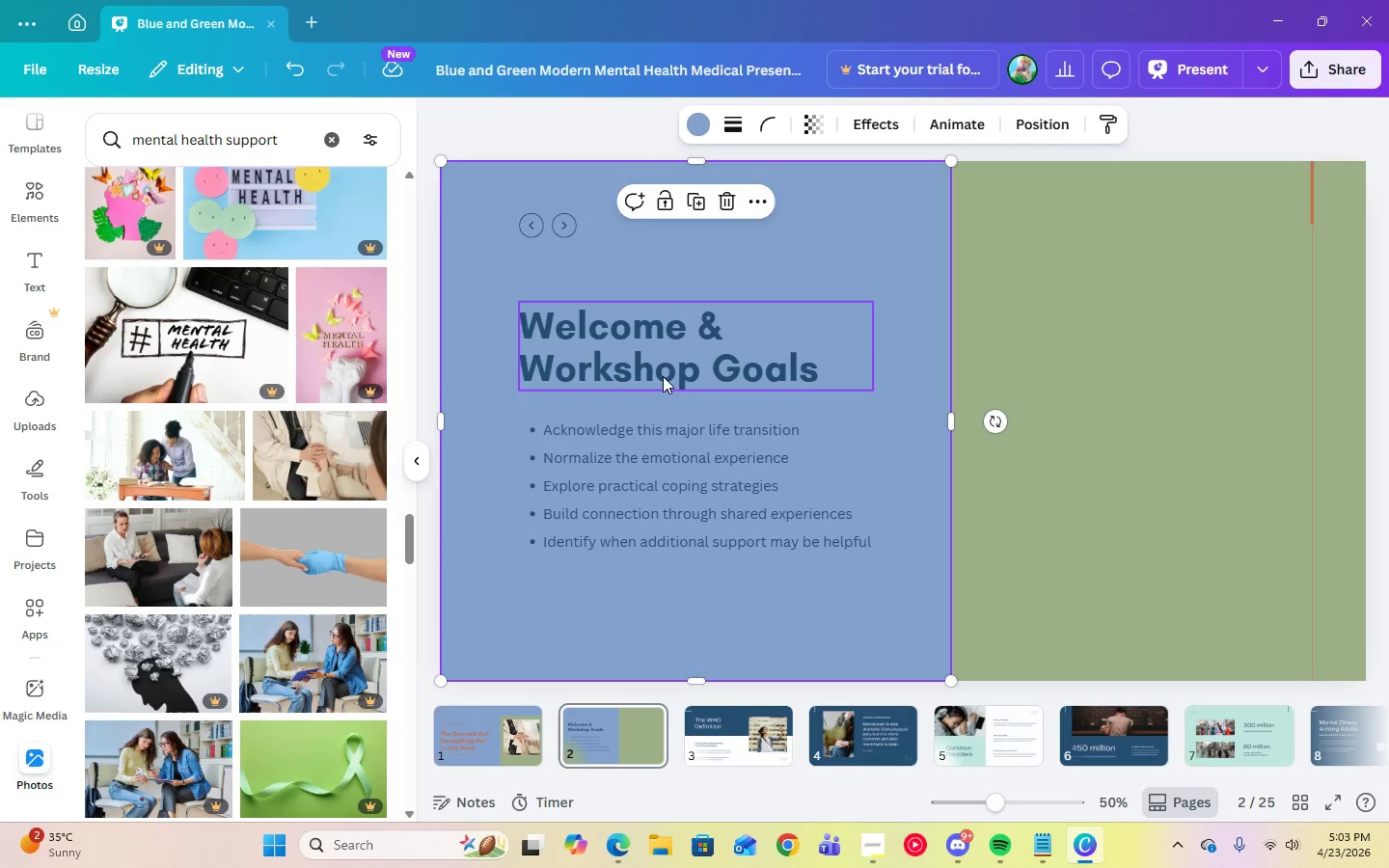 
left_click([662, 375])
 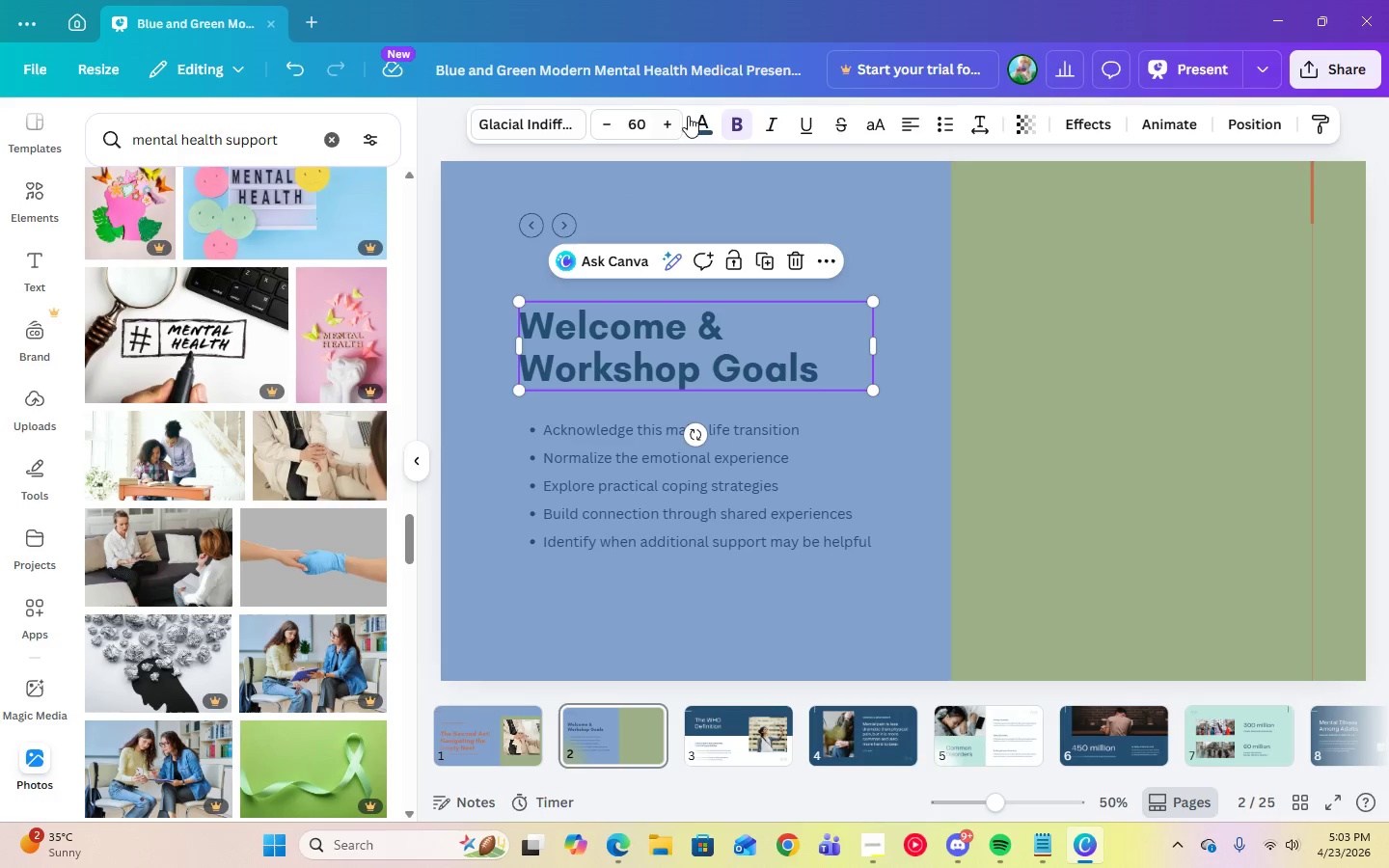 
left_click([703, 129])
 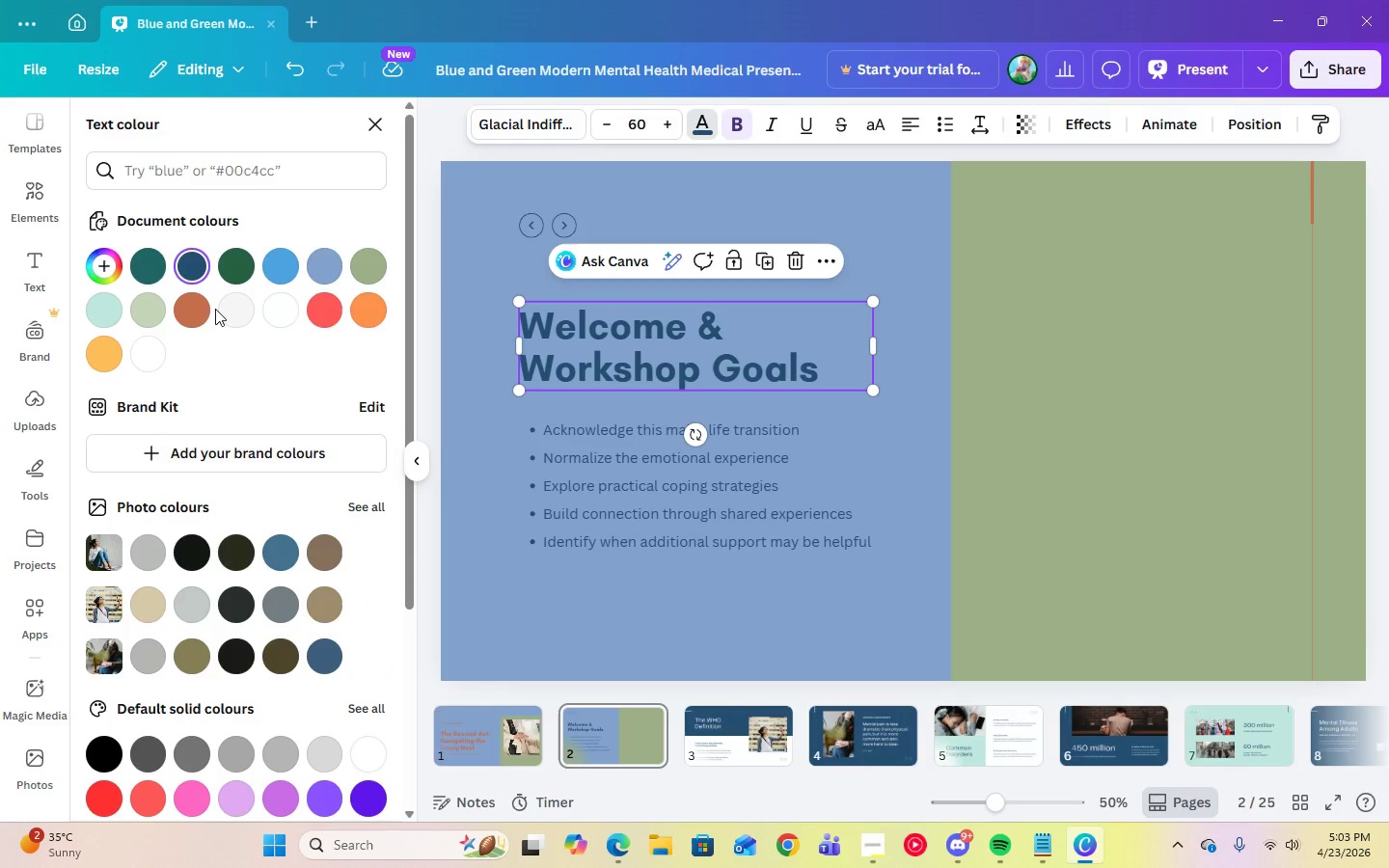 
left_click([202, 311])
 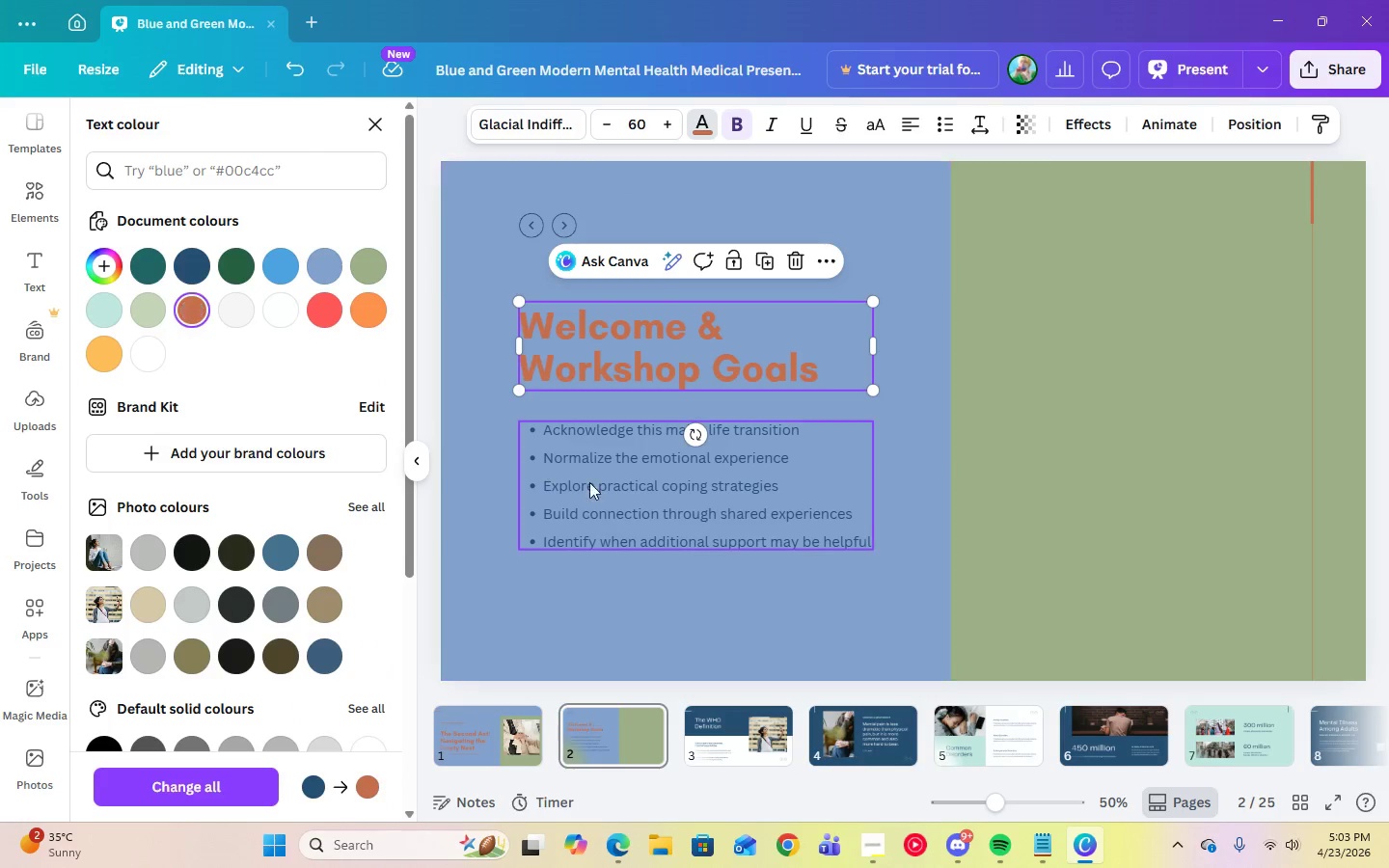 
left_click([615, 489])
 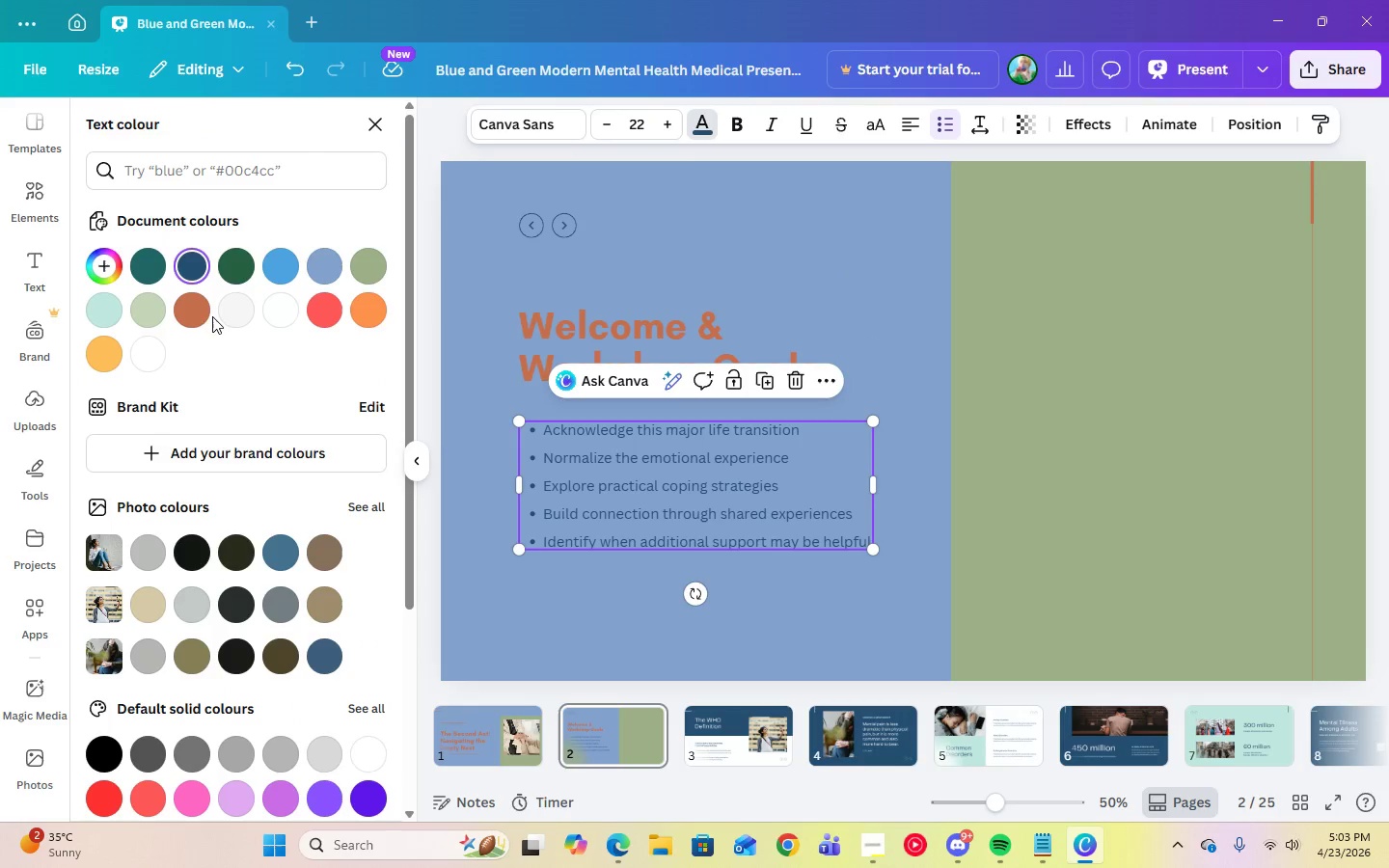 
left_click([193, 314])
 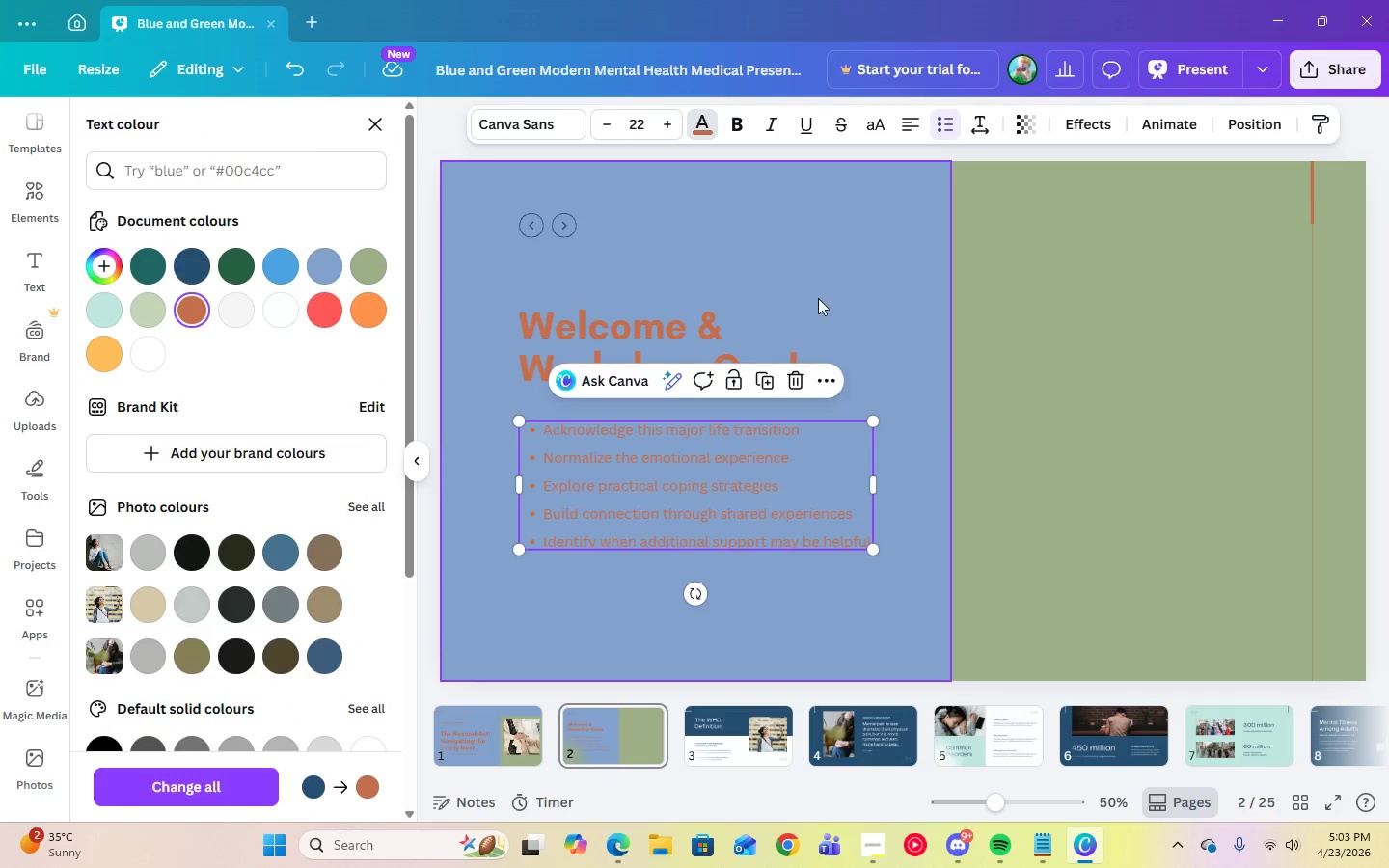 
left_click([824, 297])
 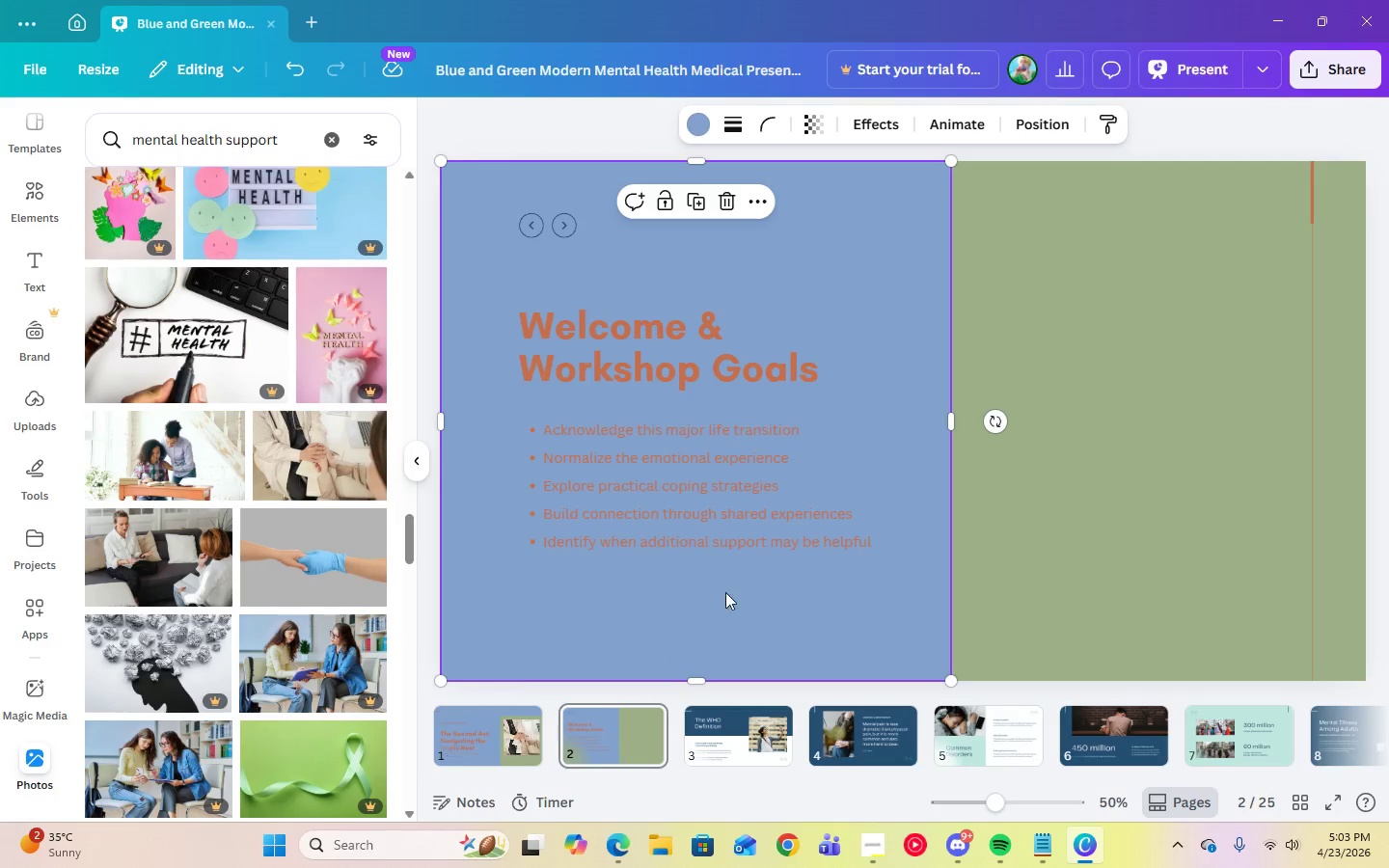 
left_click([1190, 63])
 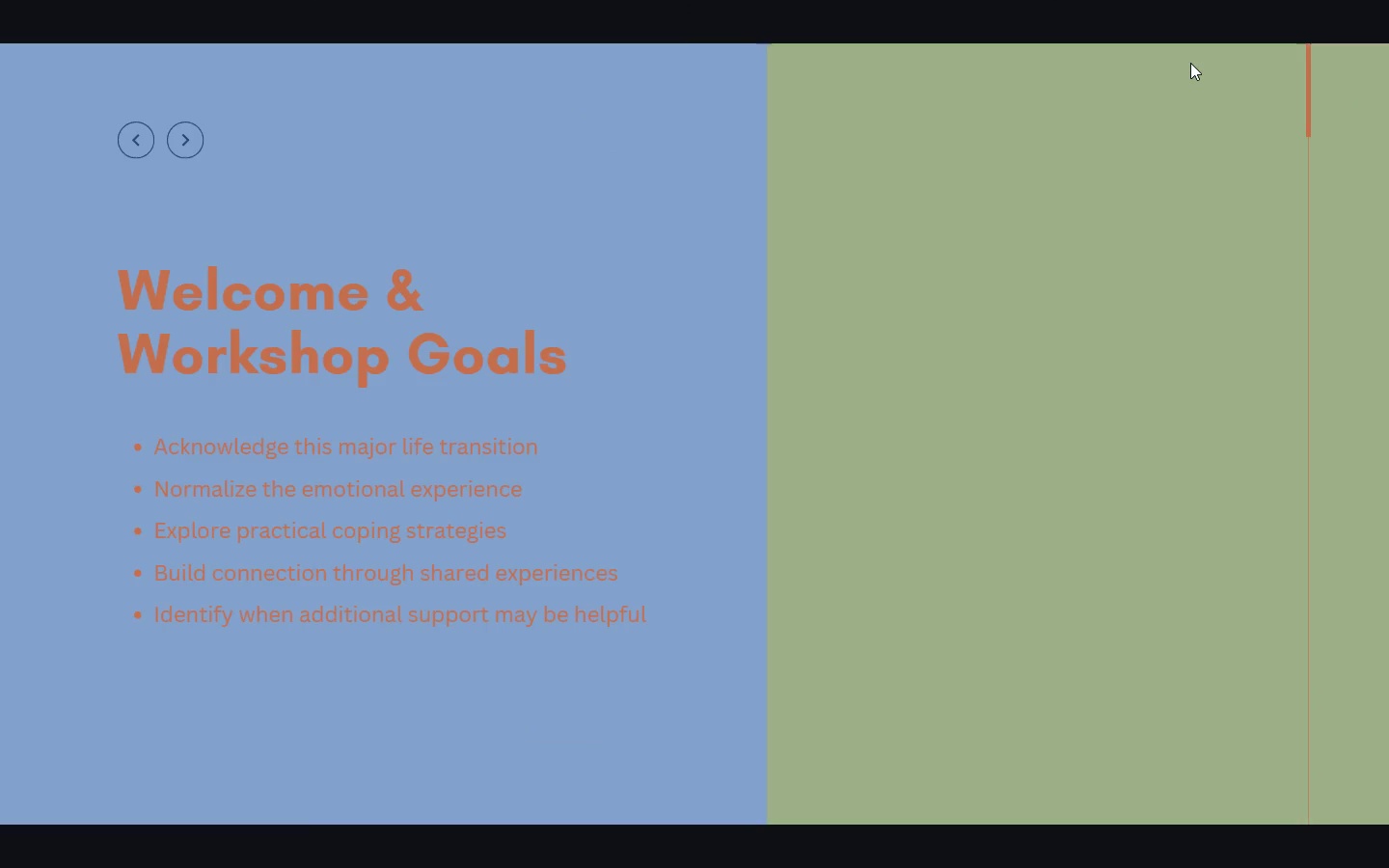 
wait(8.66)
 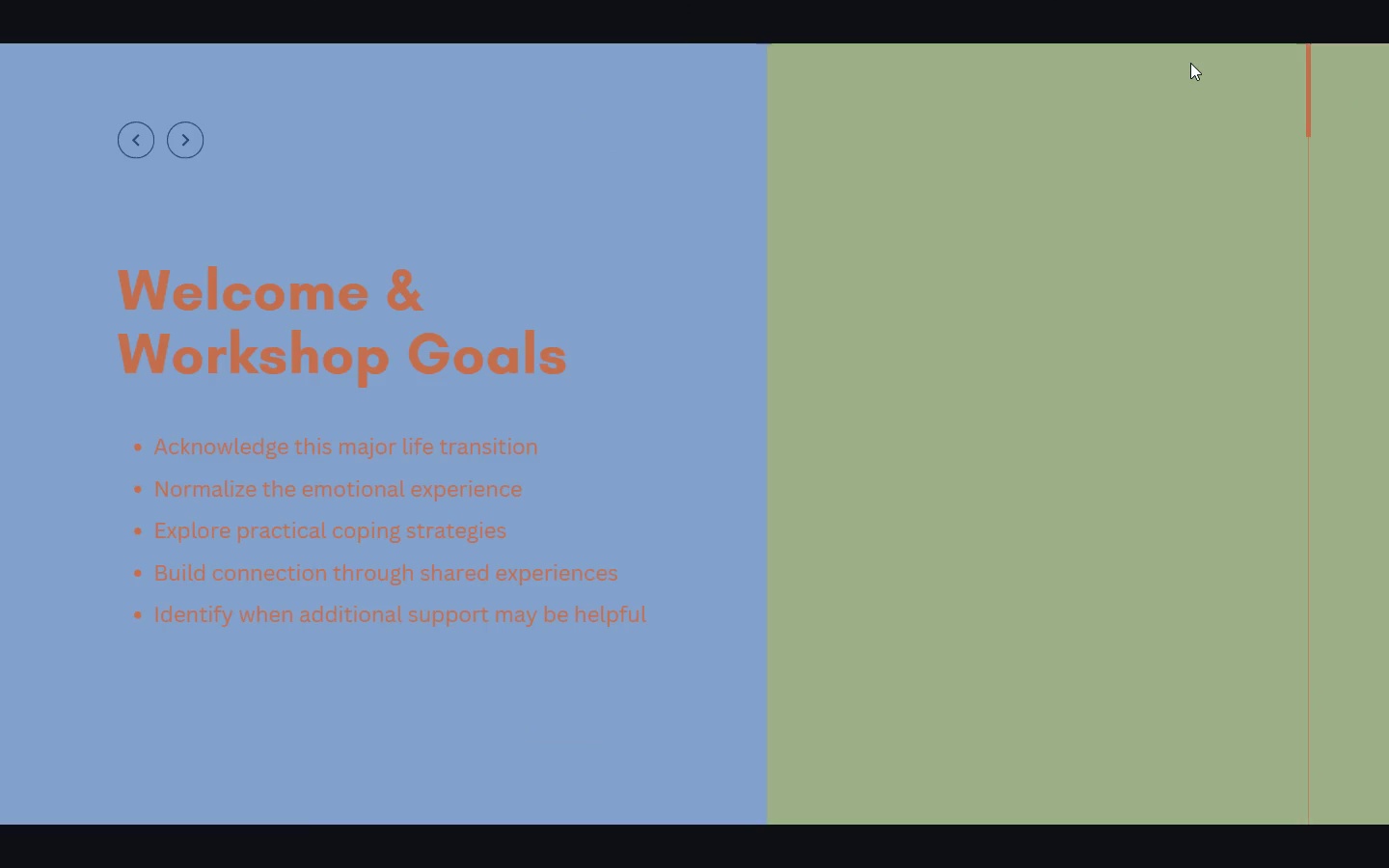 
key(Escape)
 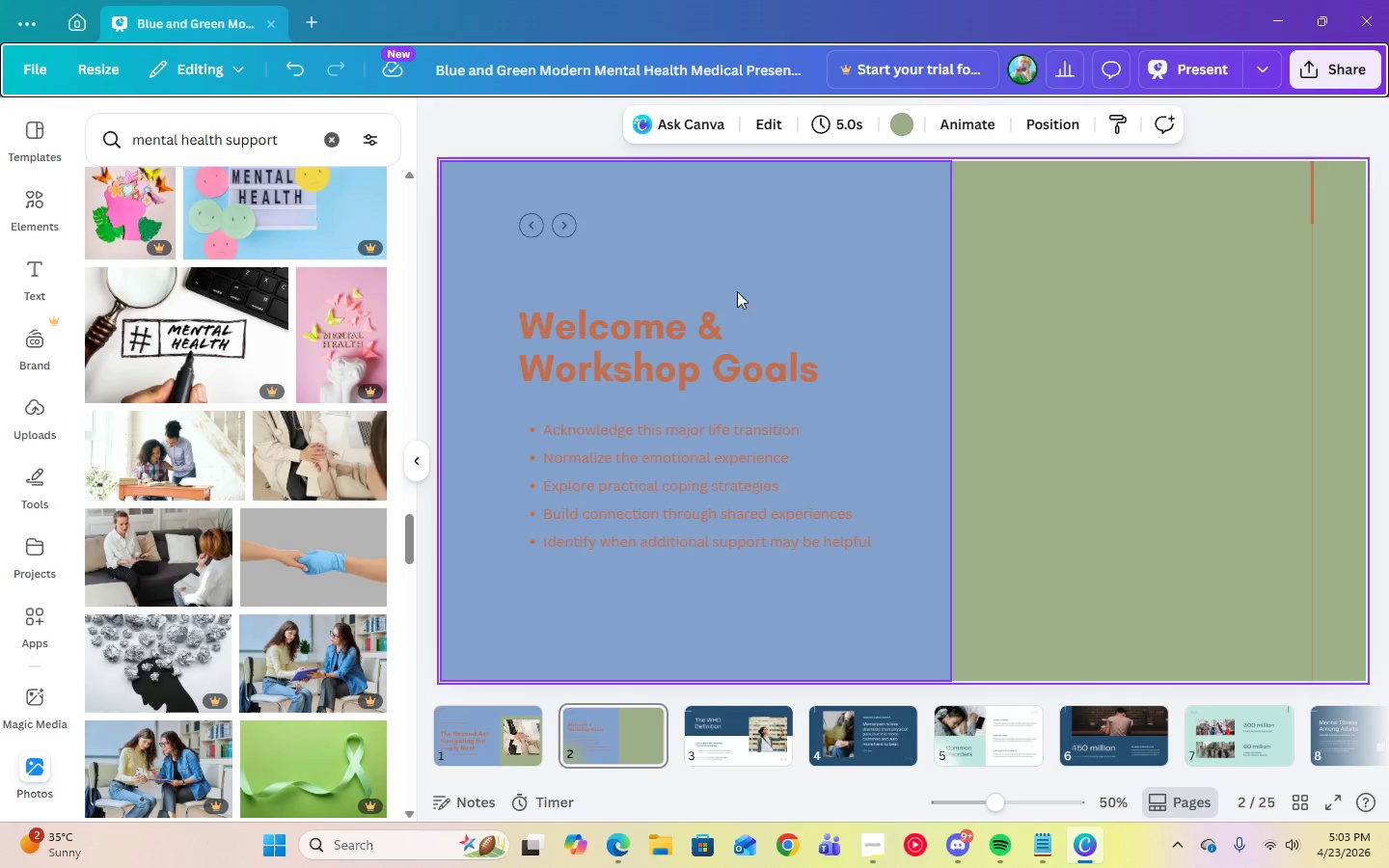 
left_click([760, 228])
 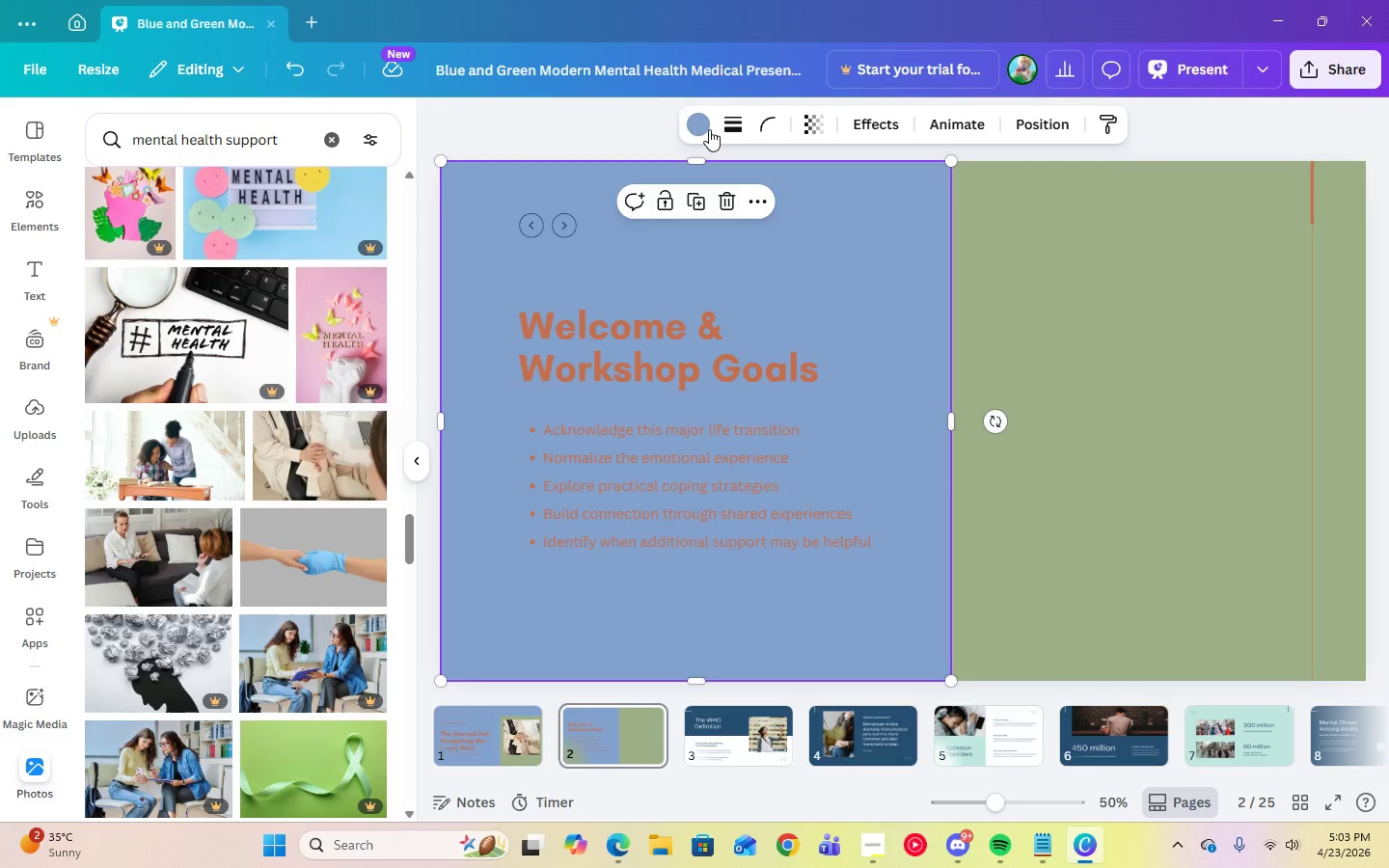 
left_click([705, 127])
 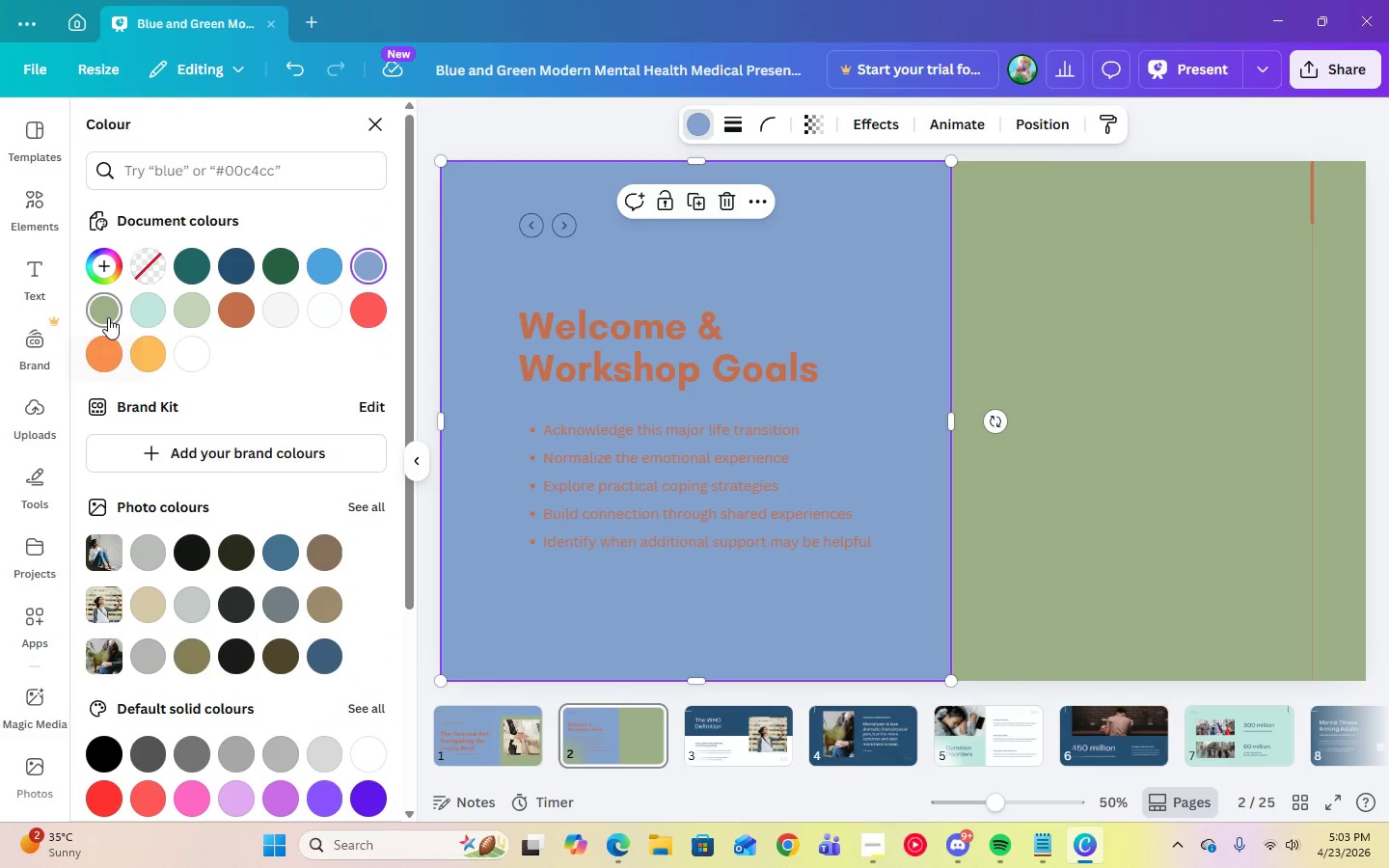 
left_click([108, 317])
 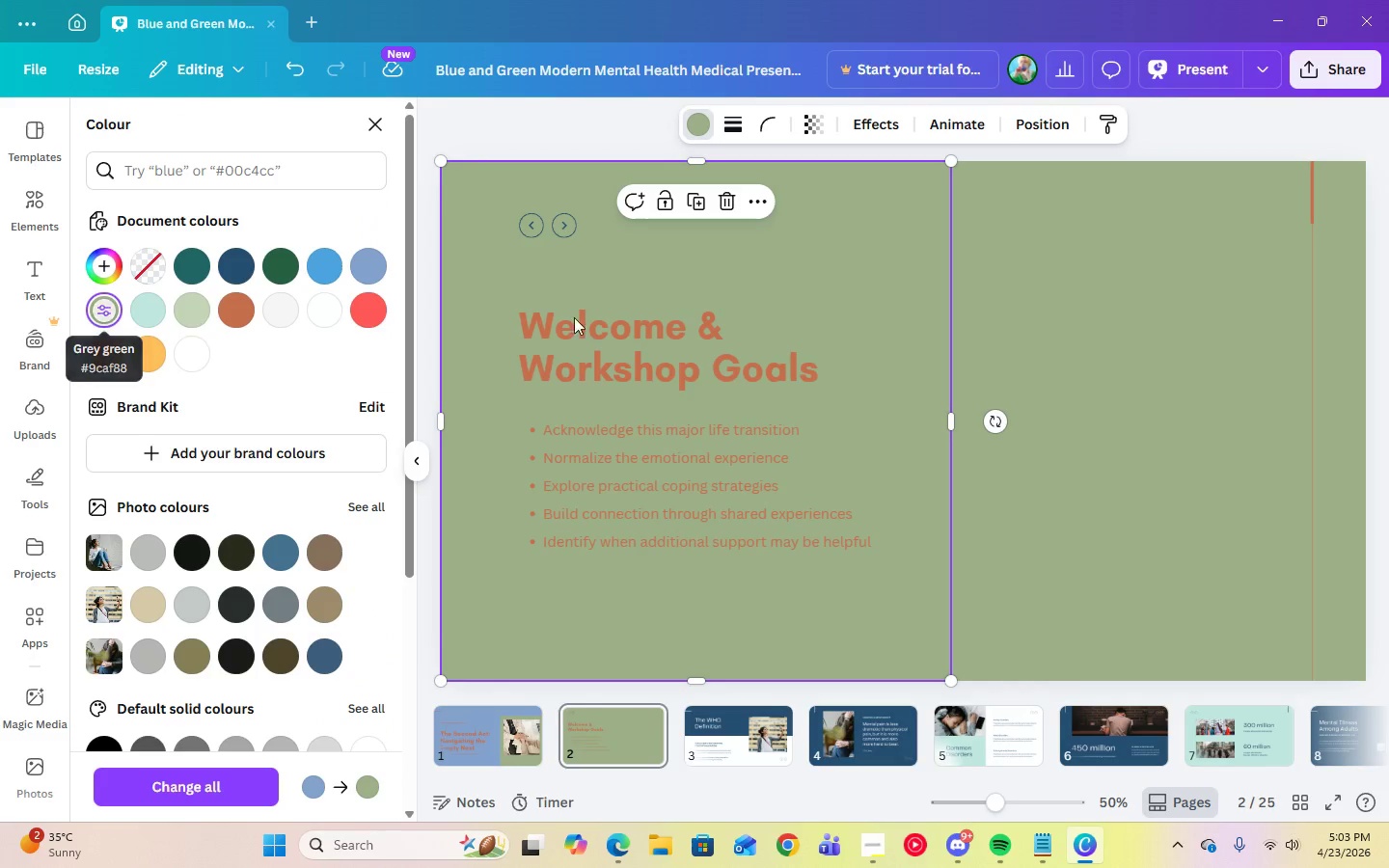 
left_click([1043, 330])
 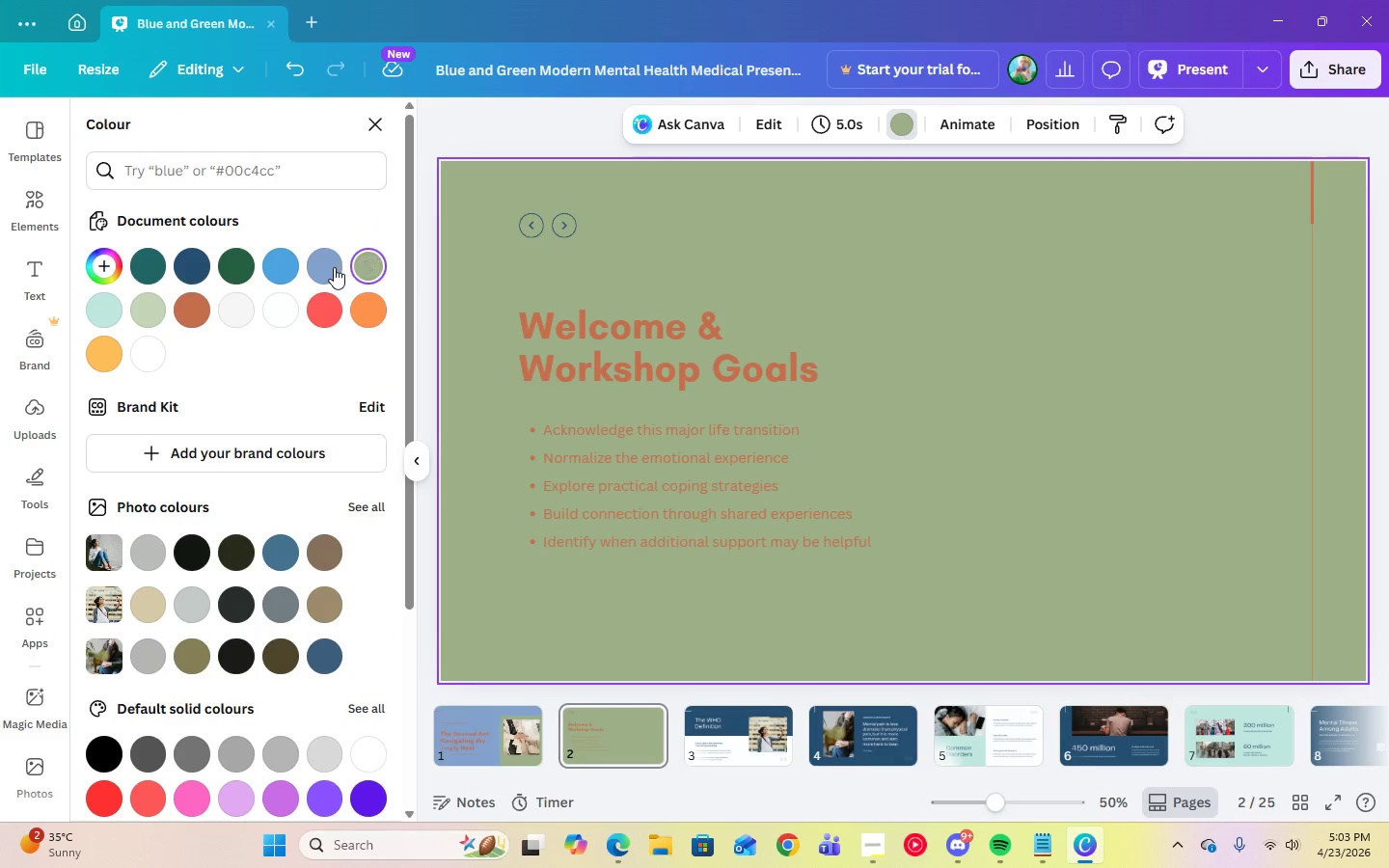 
left_click([334, 267])
 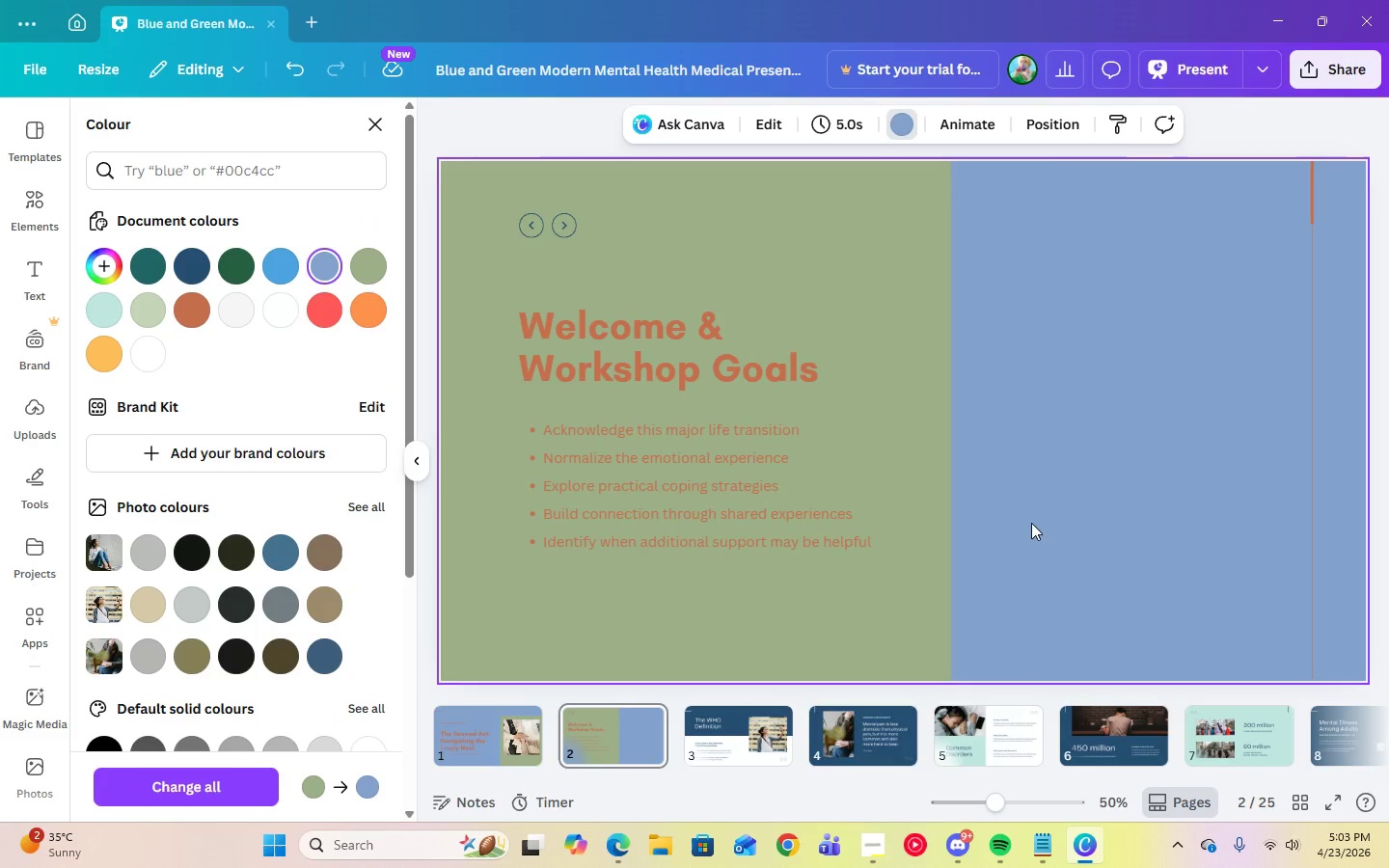 
left_click([1152, 73])
 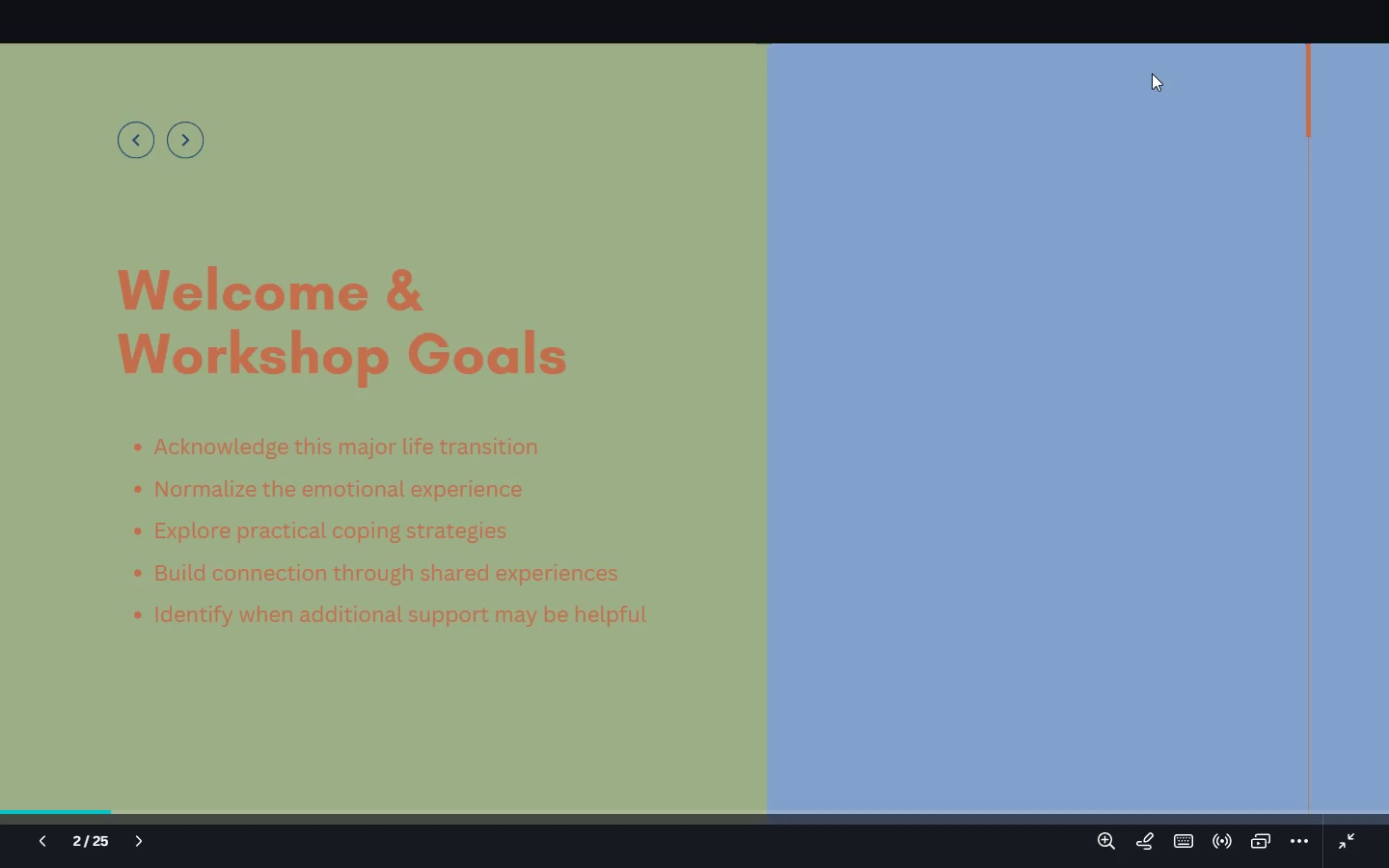 
key(Escape)
 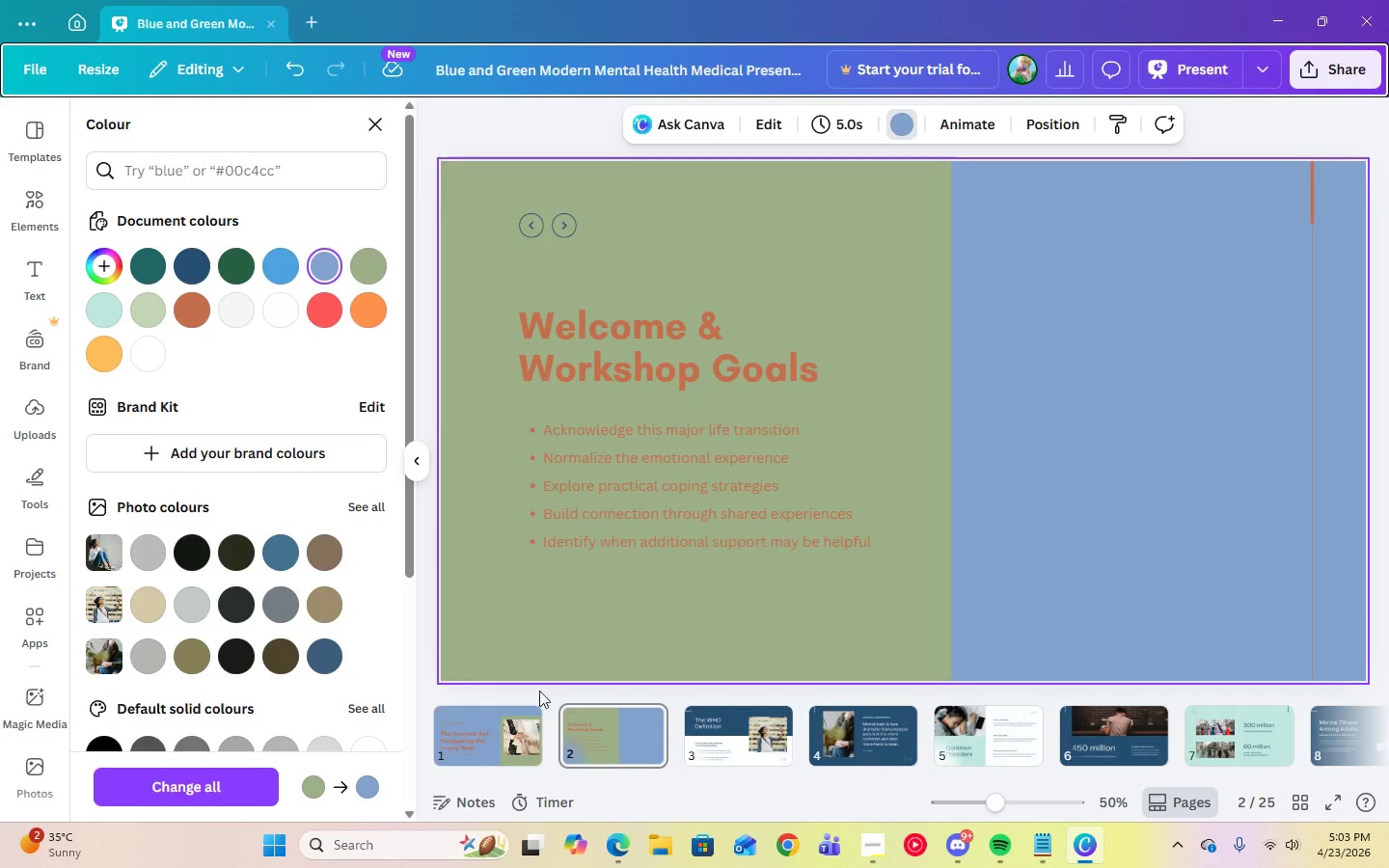 
left_click([466, 746])
 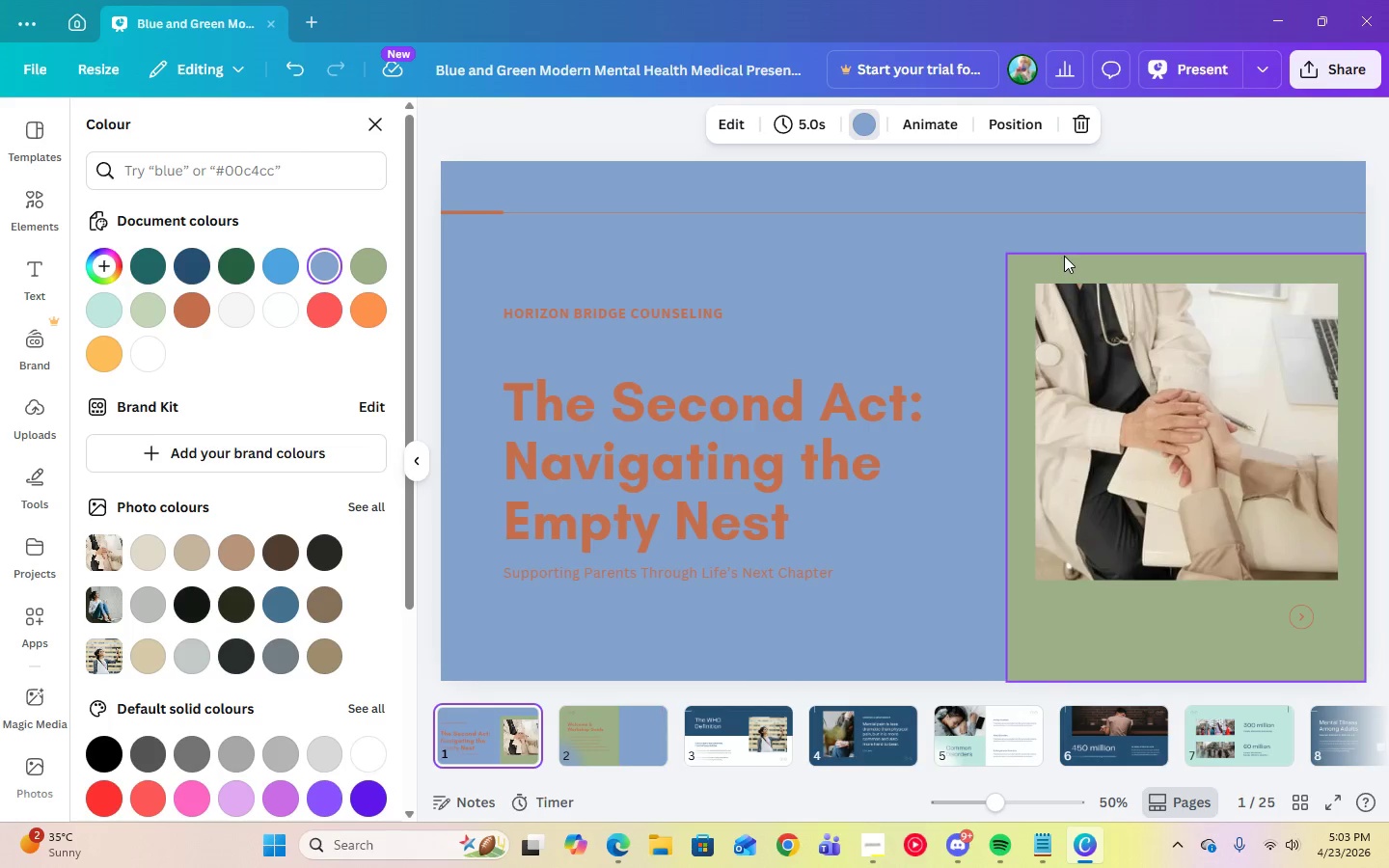 
left_click([1067, 265])
 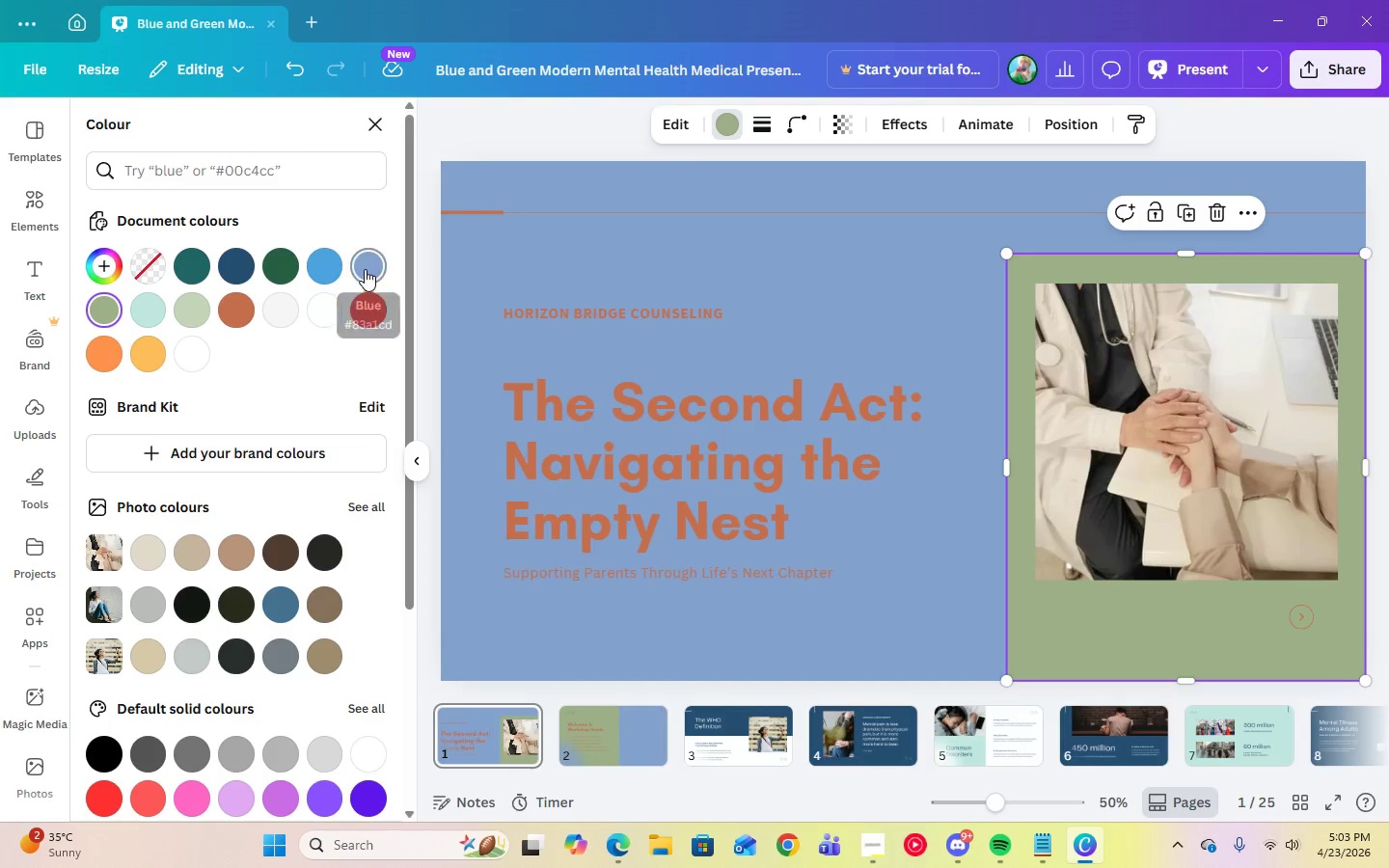 
left_click([365, 269])
 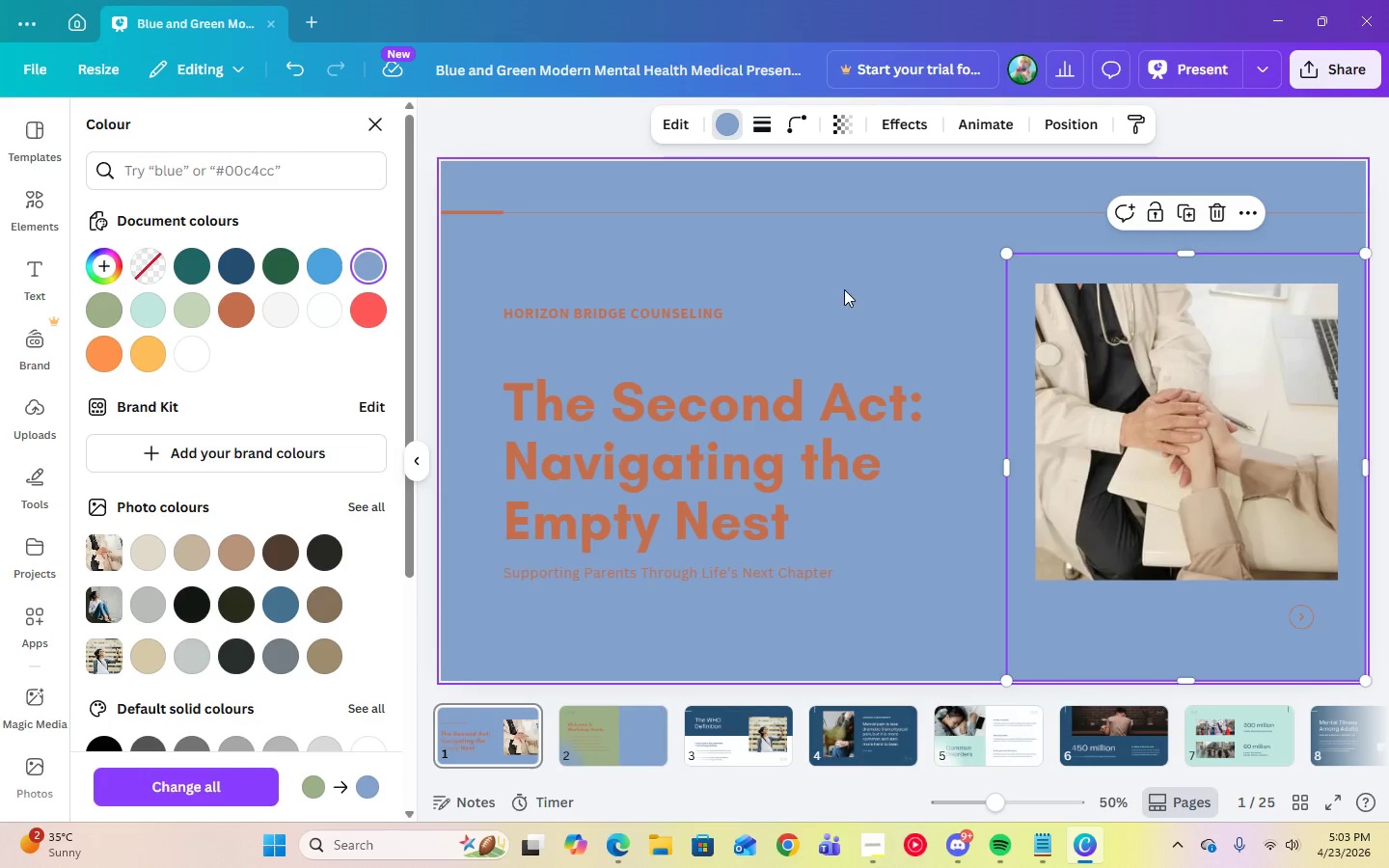 
left_click([860, 295])
 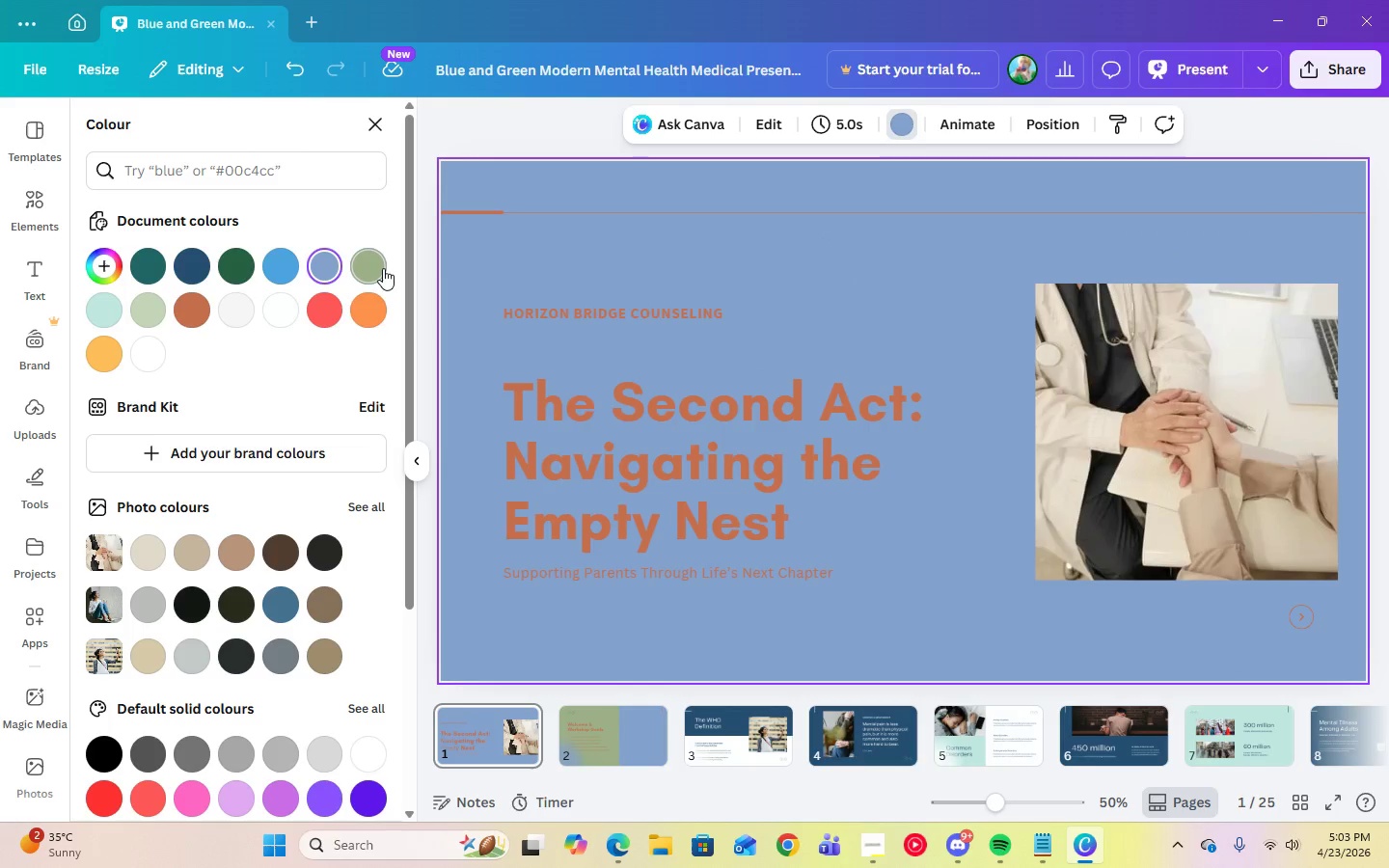 
left_click([383, 268])
 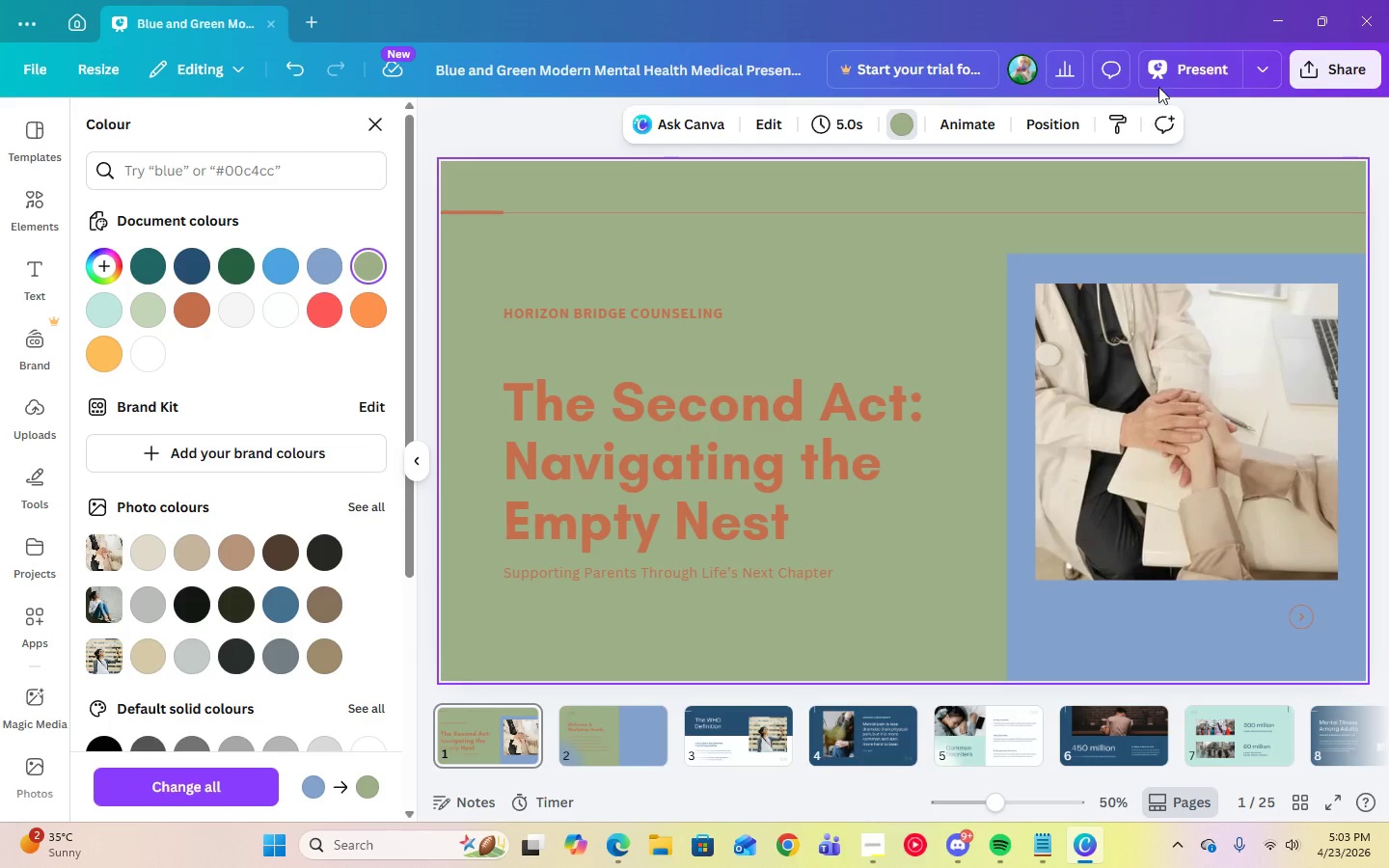 
left_click([1181, 68])
 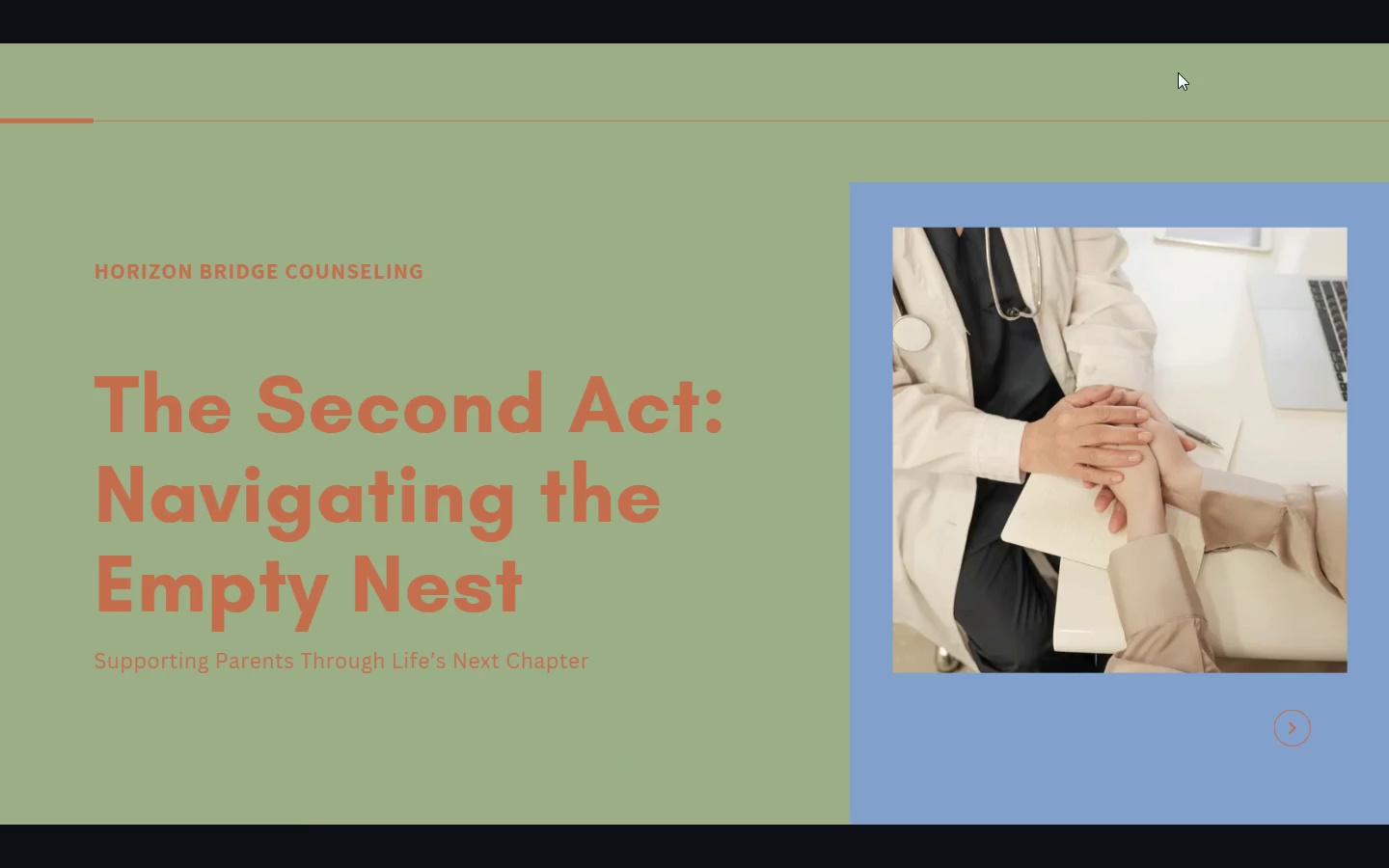 
wait(17.11)
 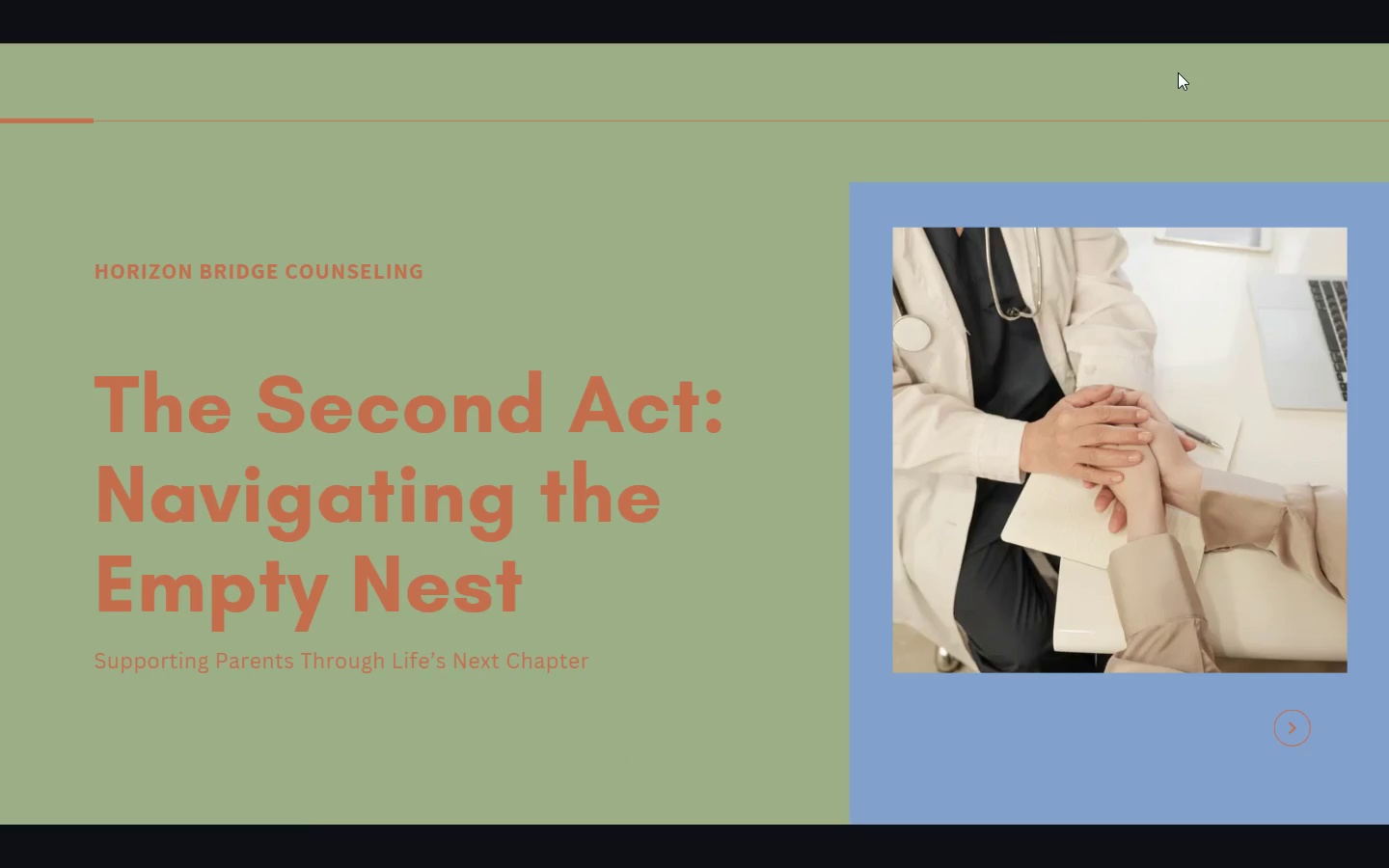 
key(Escape)
 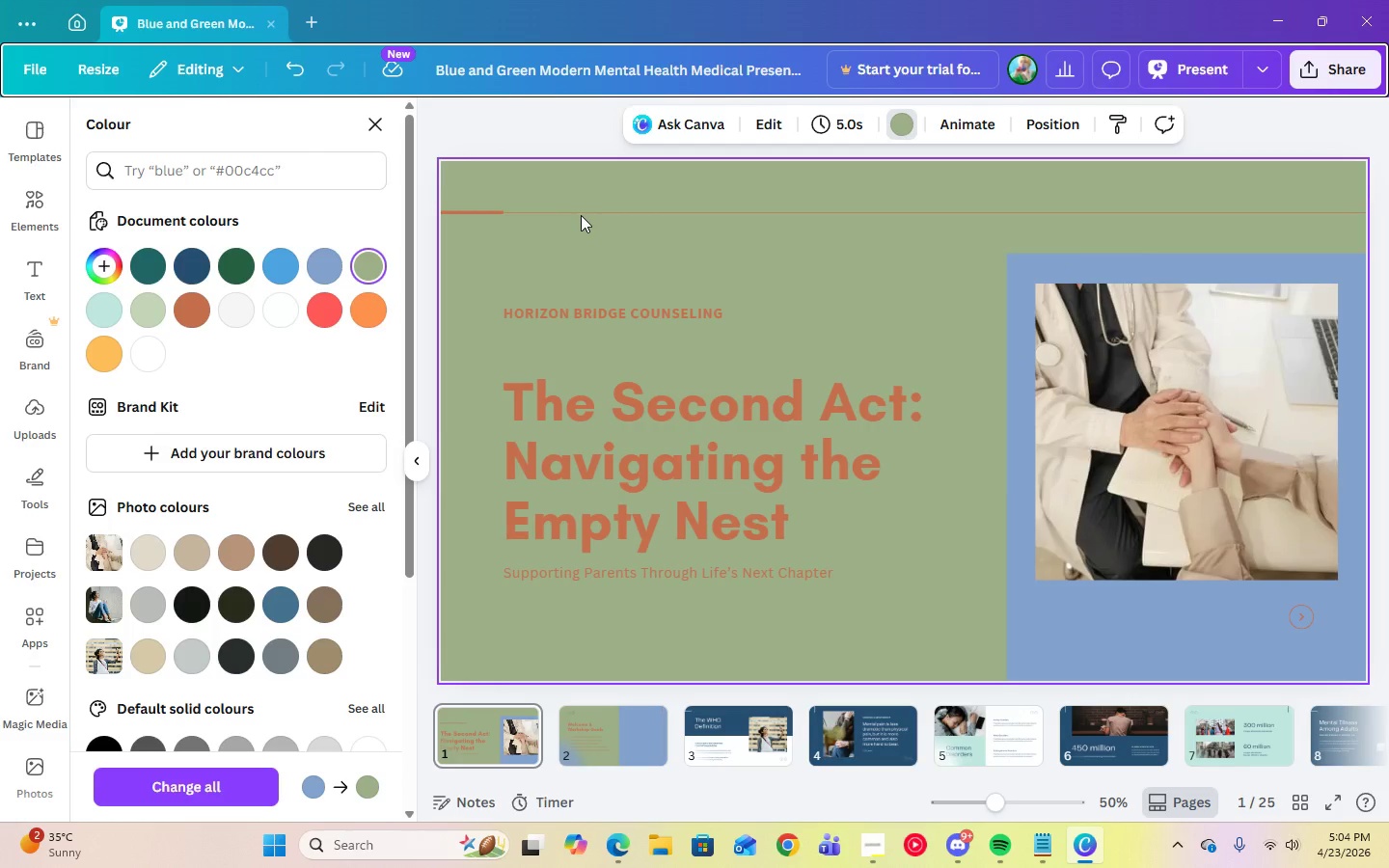 
wait(9.89)
 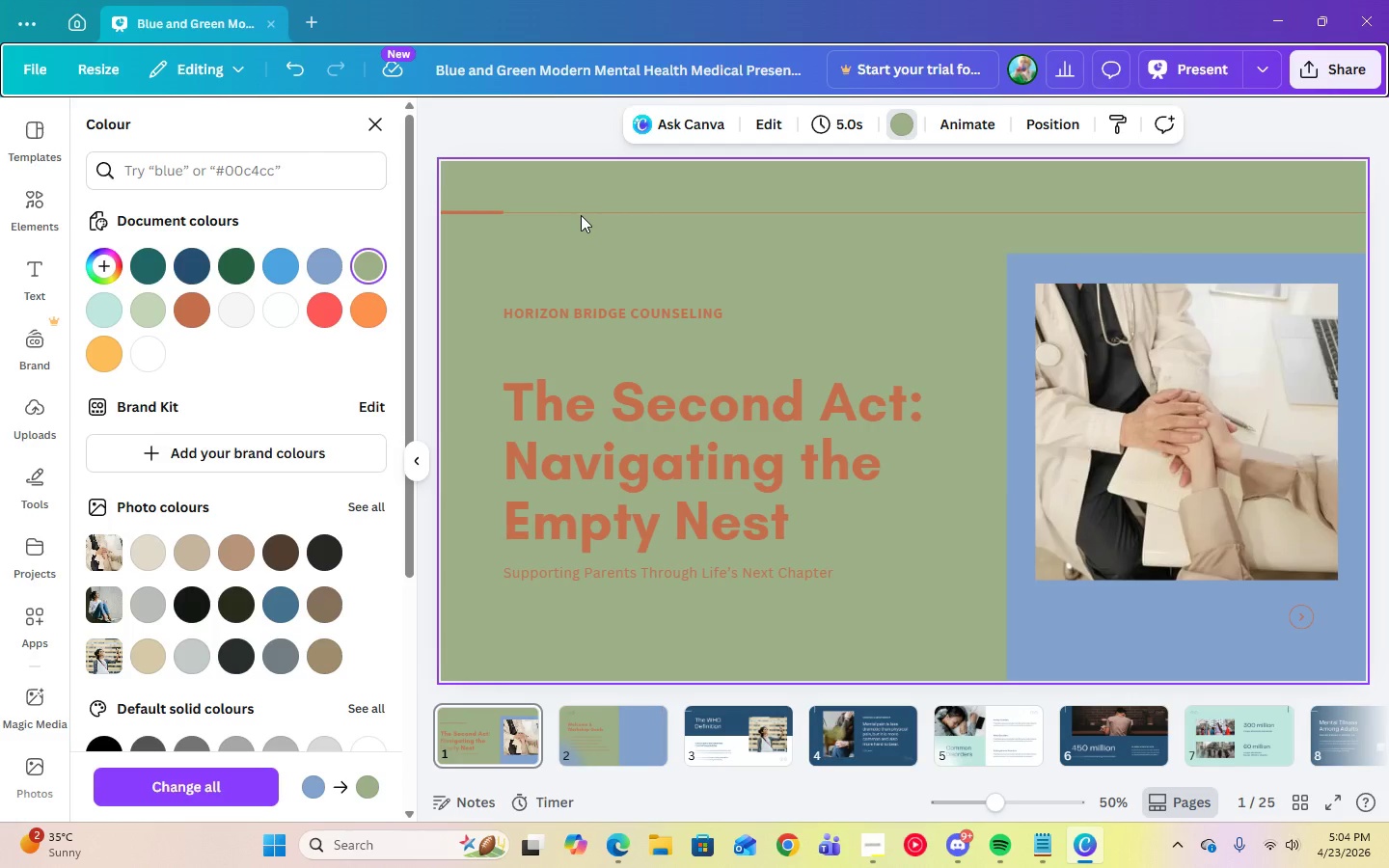 
left_click([617, 723])
 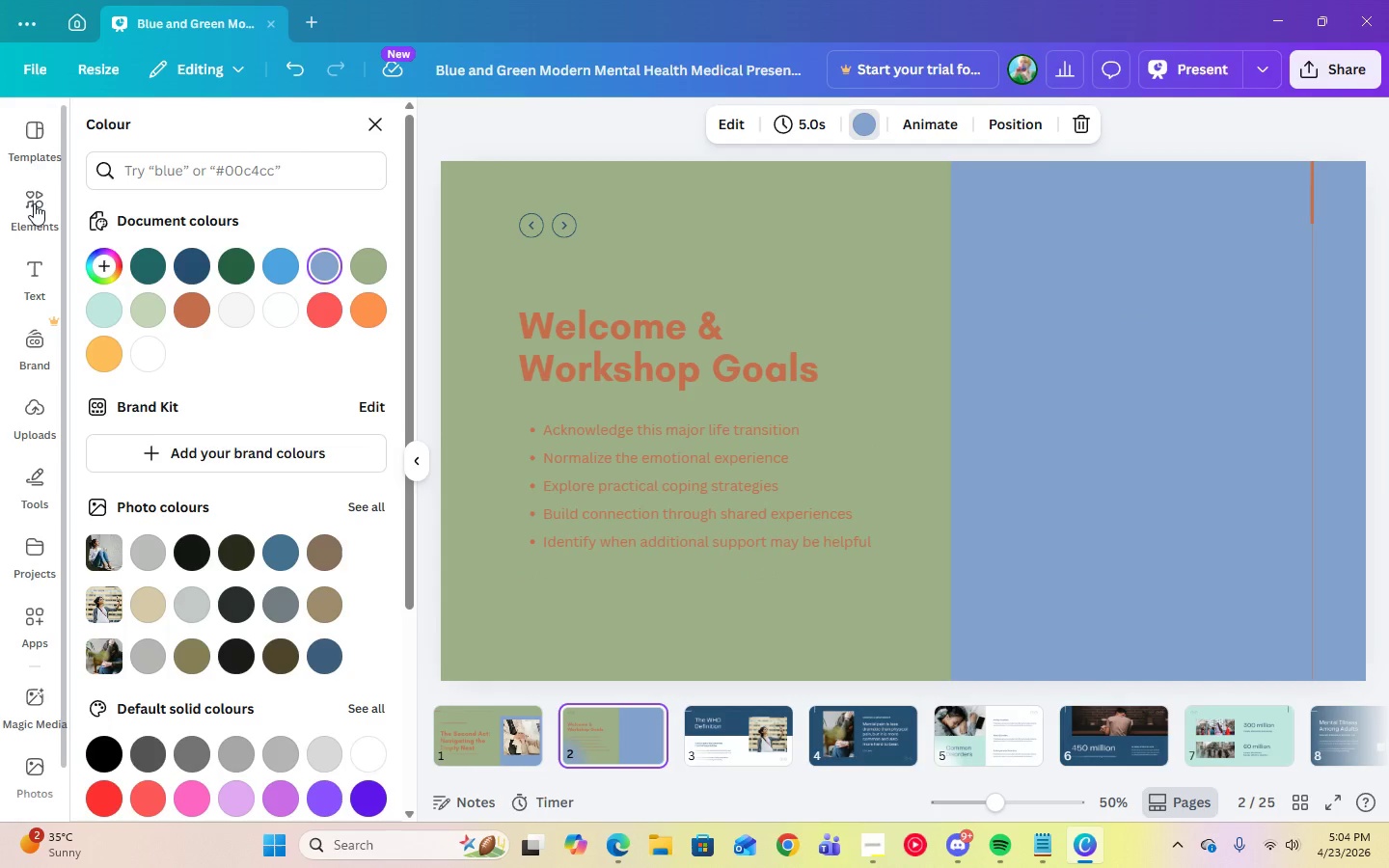 
left_click([34, 203])
 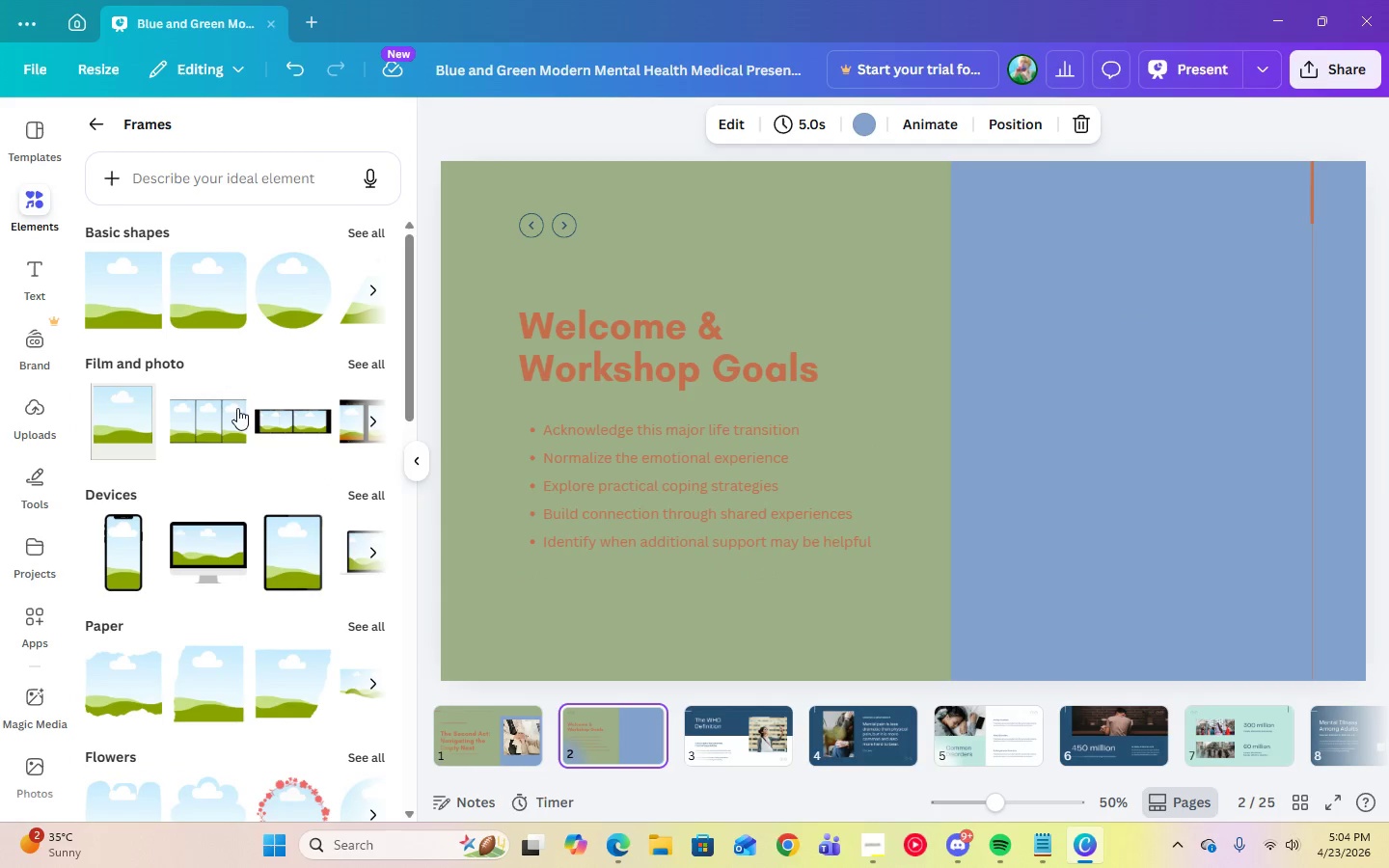 
scroll: coordinate [215, 375], scroll_direction: up, amount: 2.0
 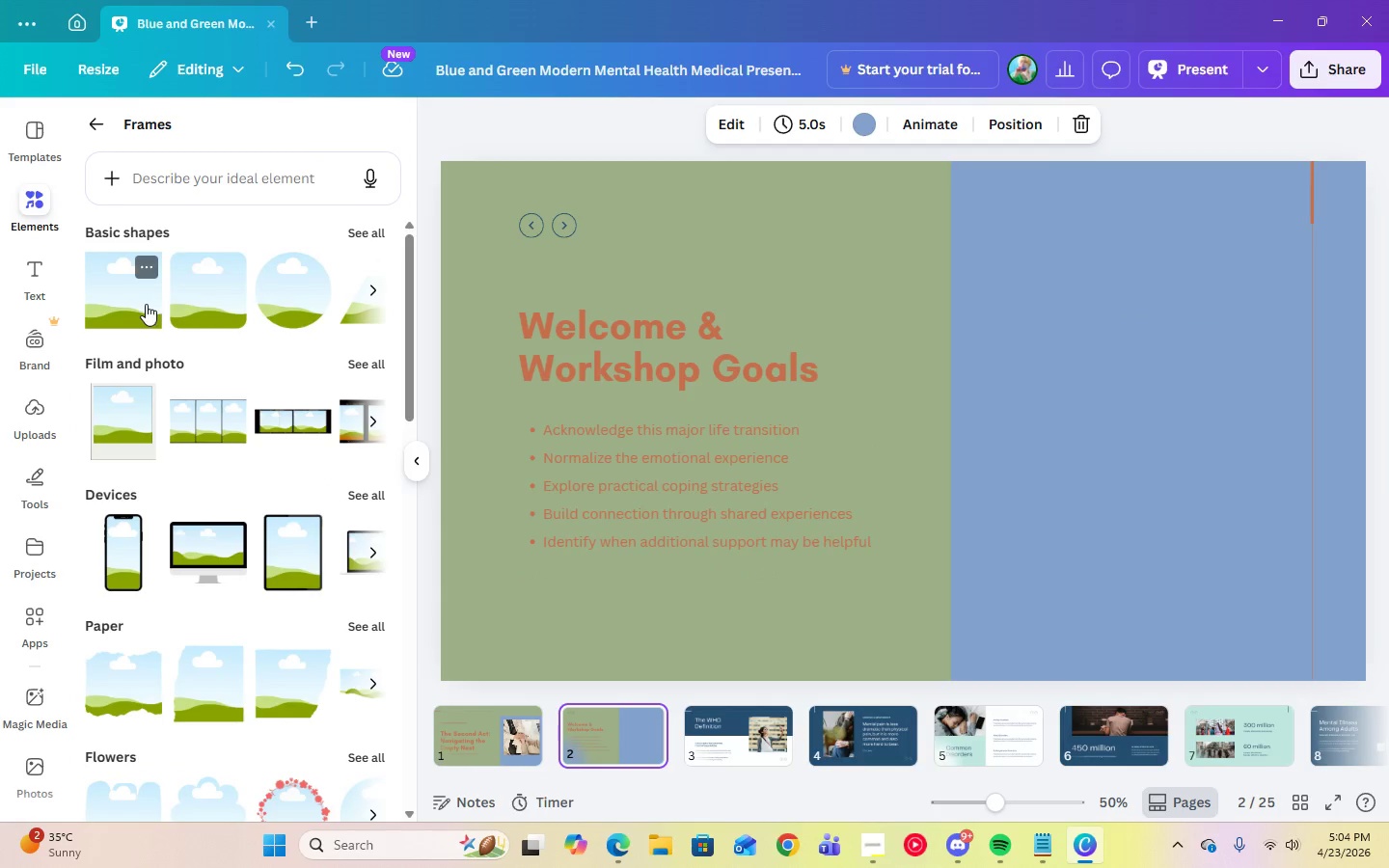 
left_click([146, 304])
 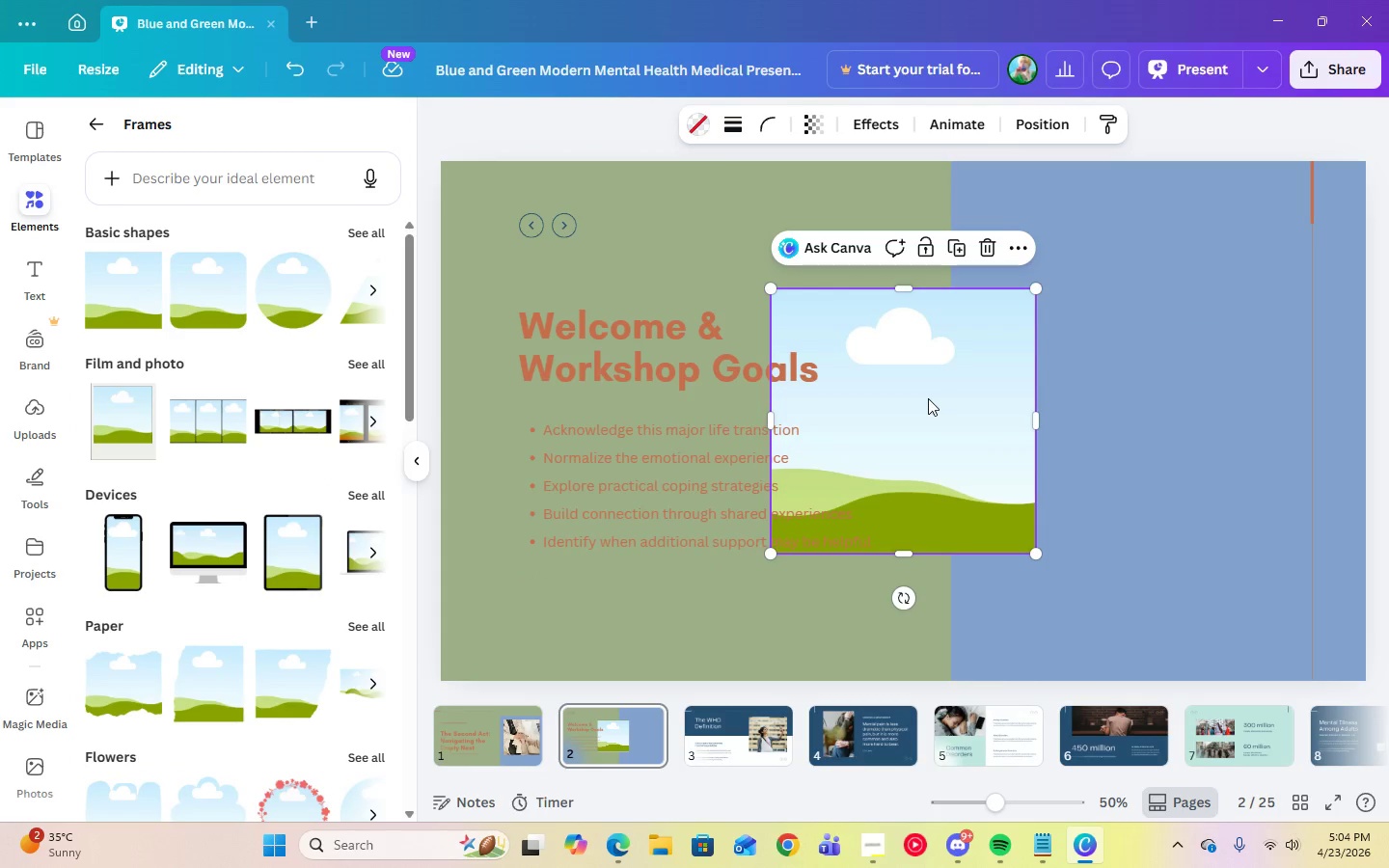 
left_click_drag(start_coordinate=[928, 398], to_coordinate=[1167, 405])
 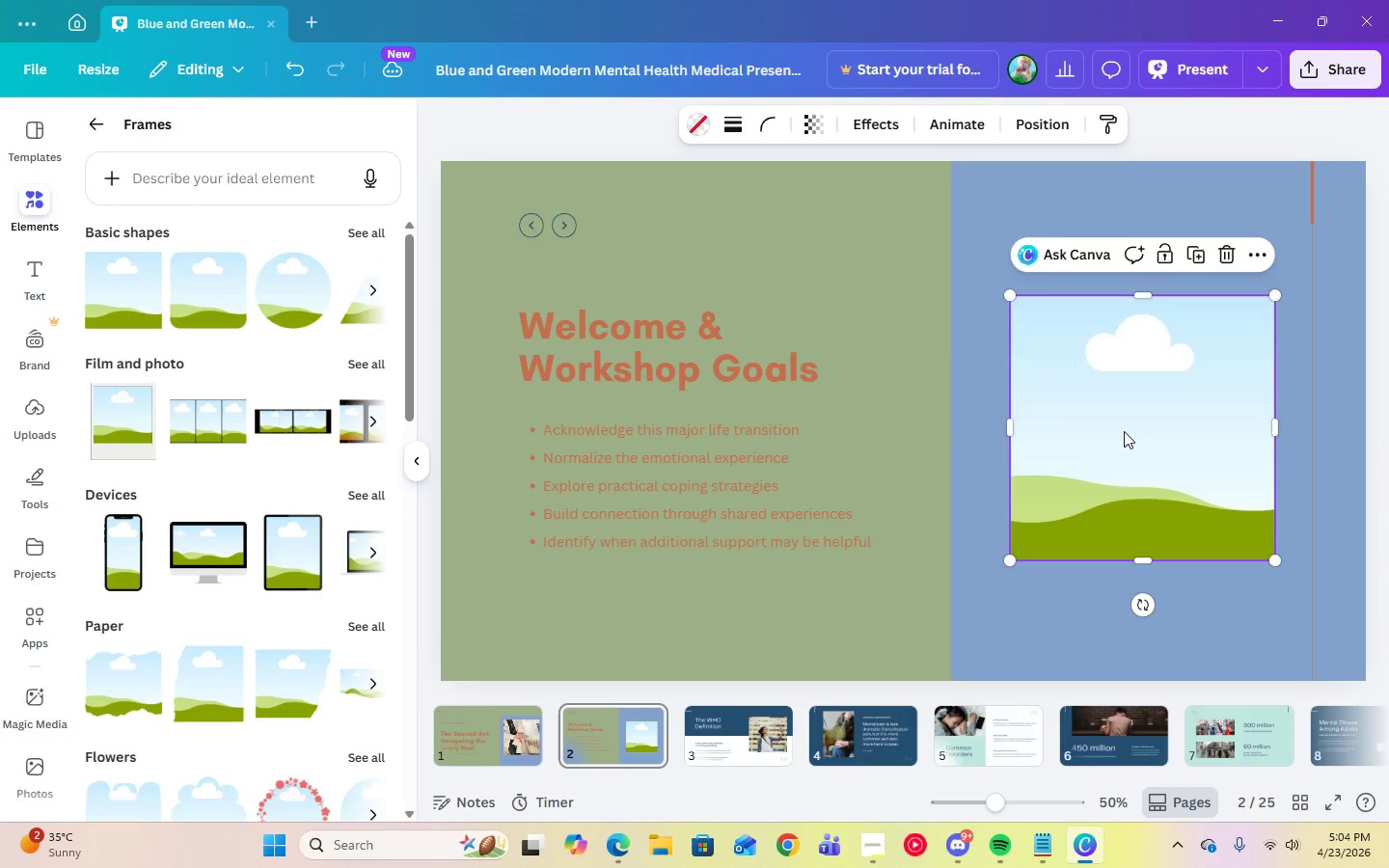 
left_click_drag(start_coordinate=[1124, 431], to_coordinate=[1111, 423])
 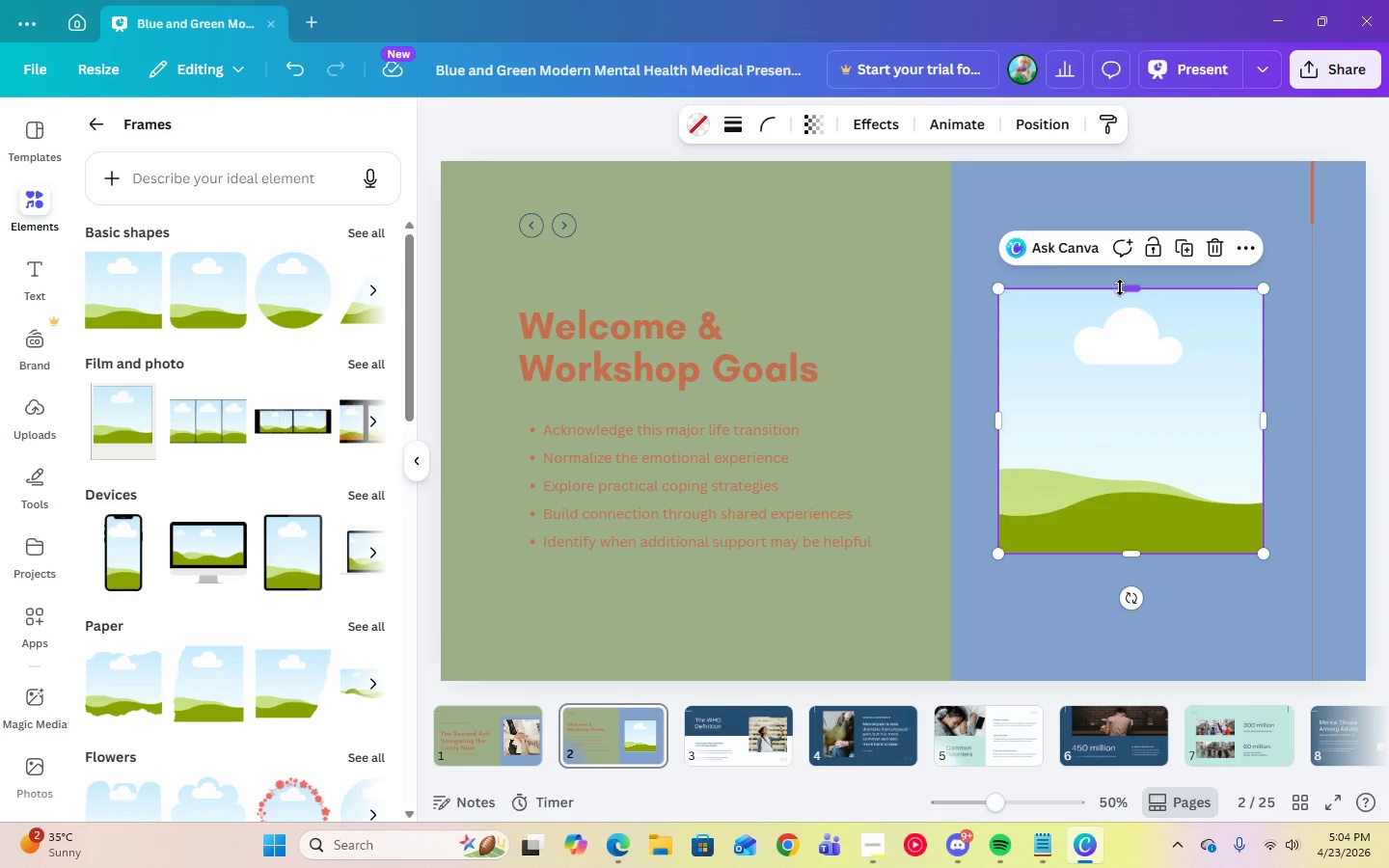 
left_click_drag(start_coordinate=[1127, 288], to_coordinate=[1130, 221])
 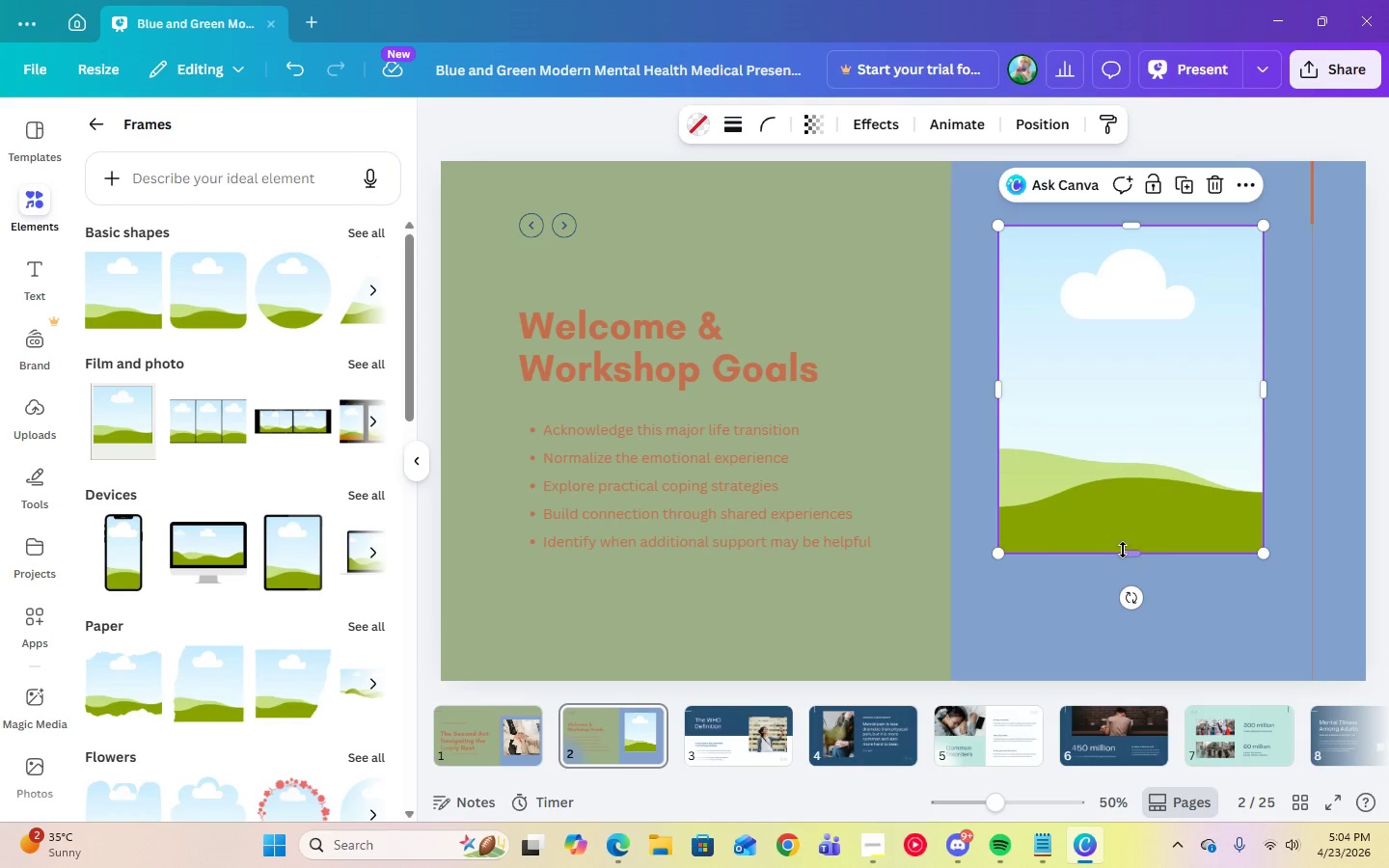 
left_click_drag(start_coordinate=[1123, 553], to_coordinate=[1125, 624])
 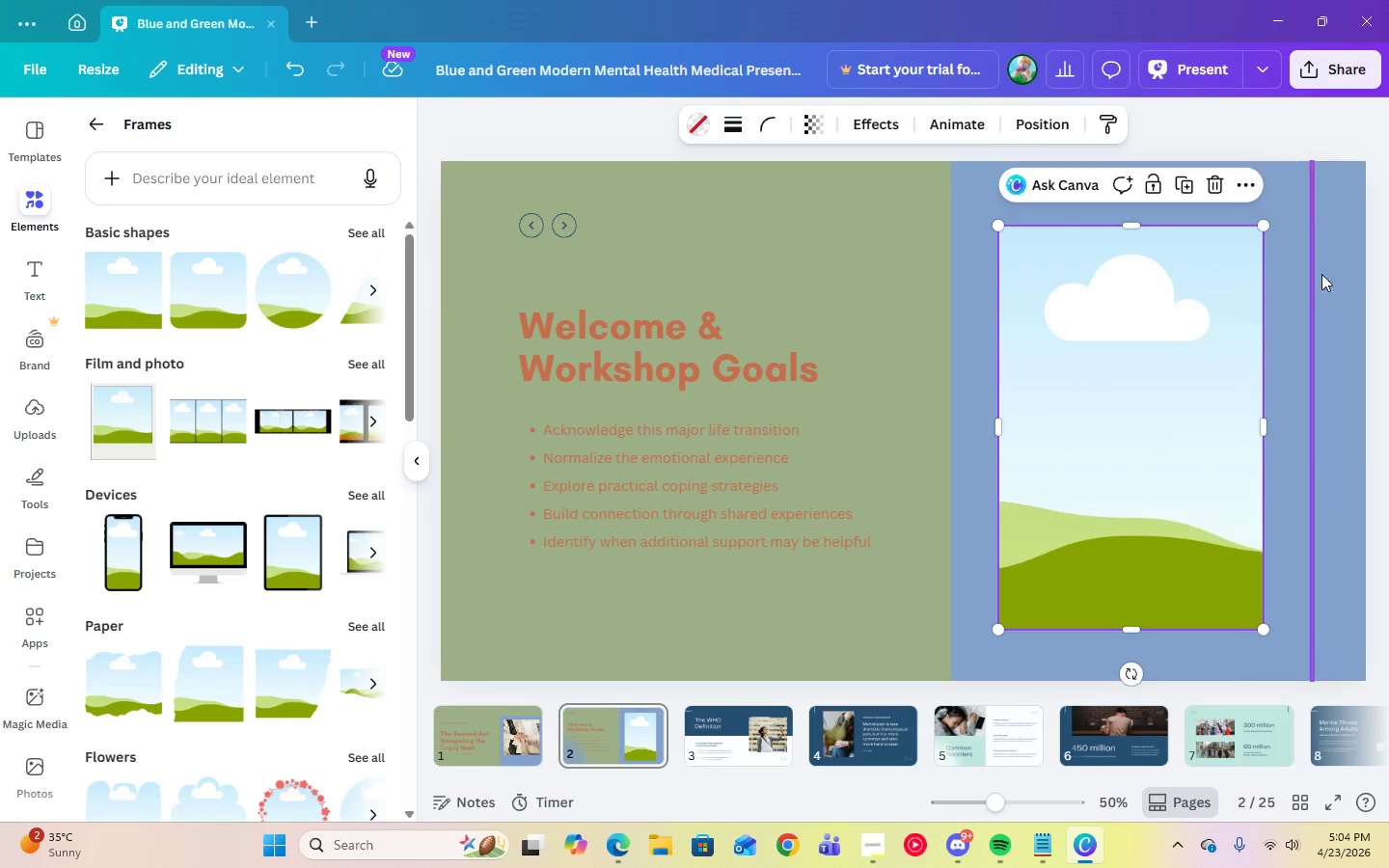 
left_click([1338, 313])
 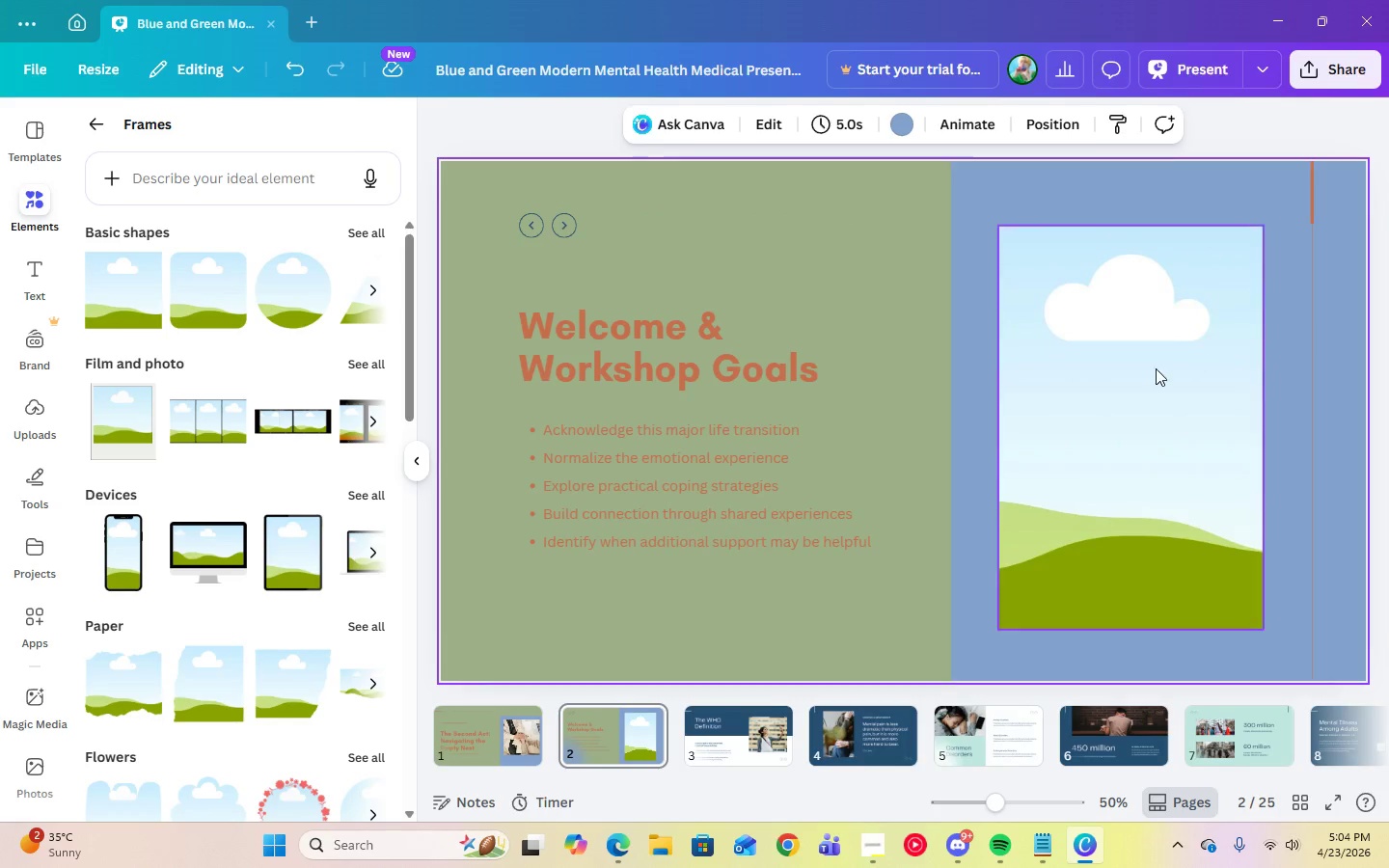 
left_click_drag(start_coordinate=[1114, 372], to_coordinate=[1114, 367])
 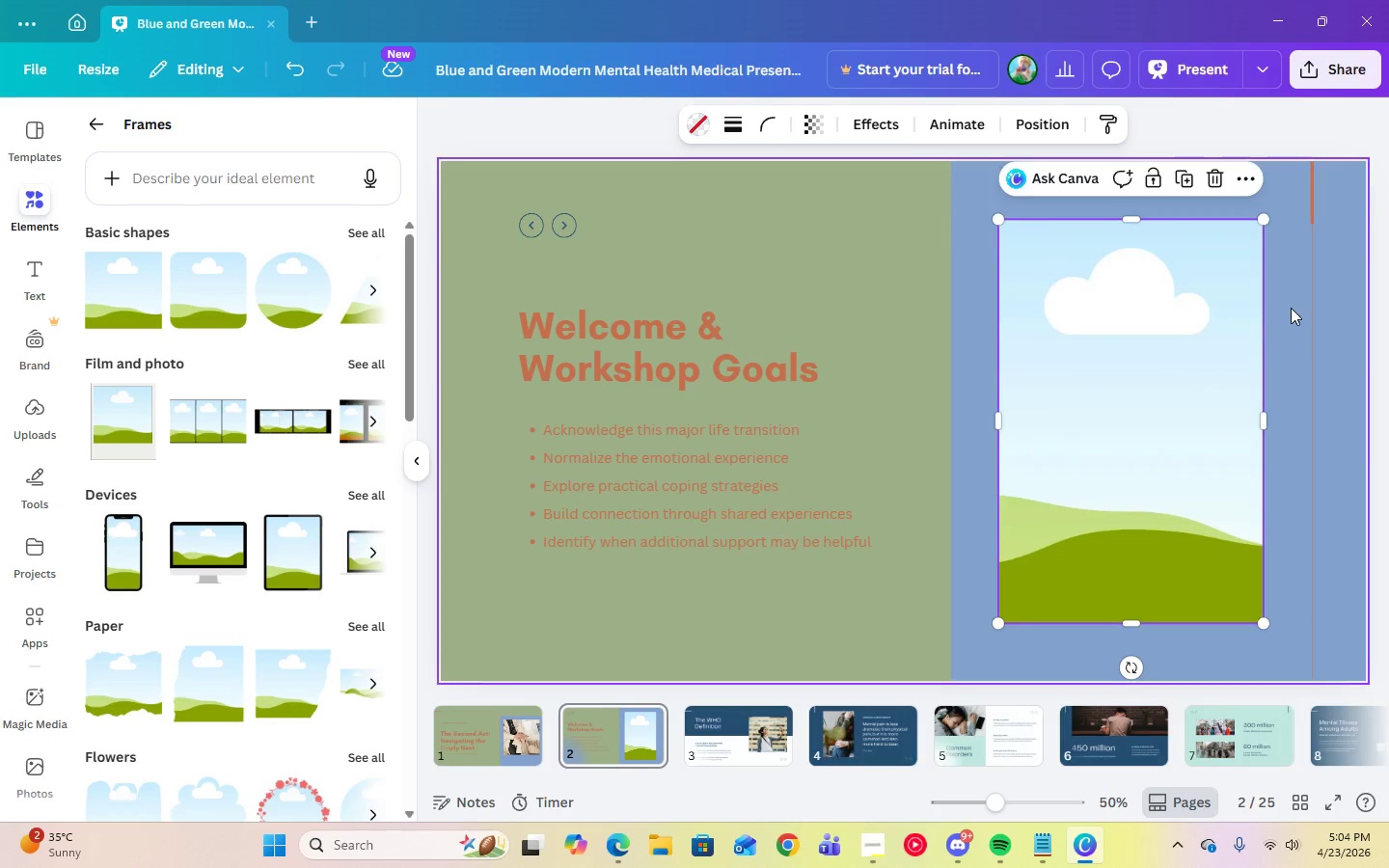 
left_click([1290, 308])
 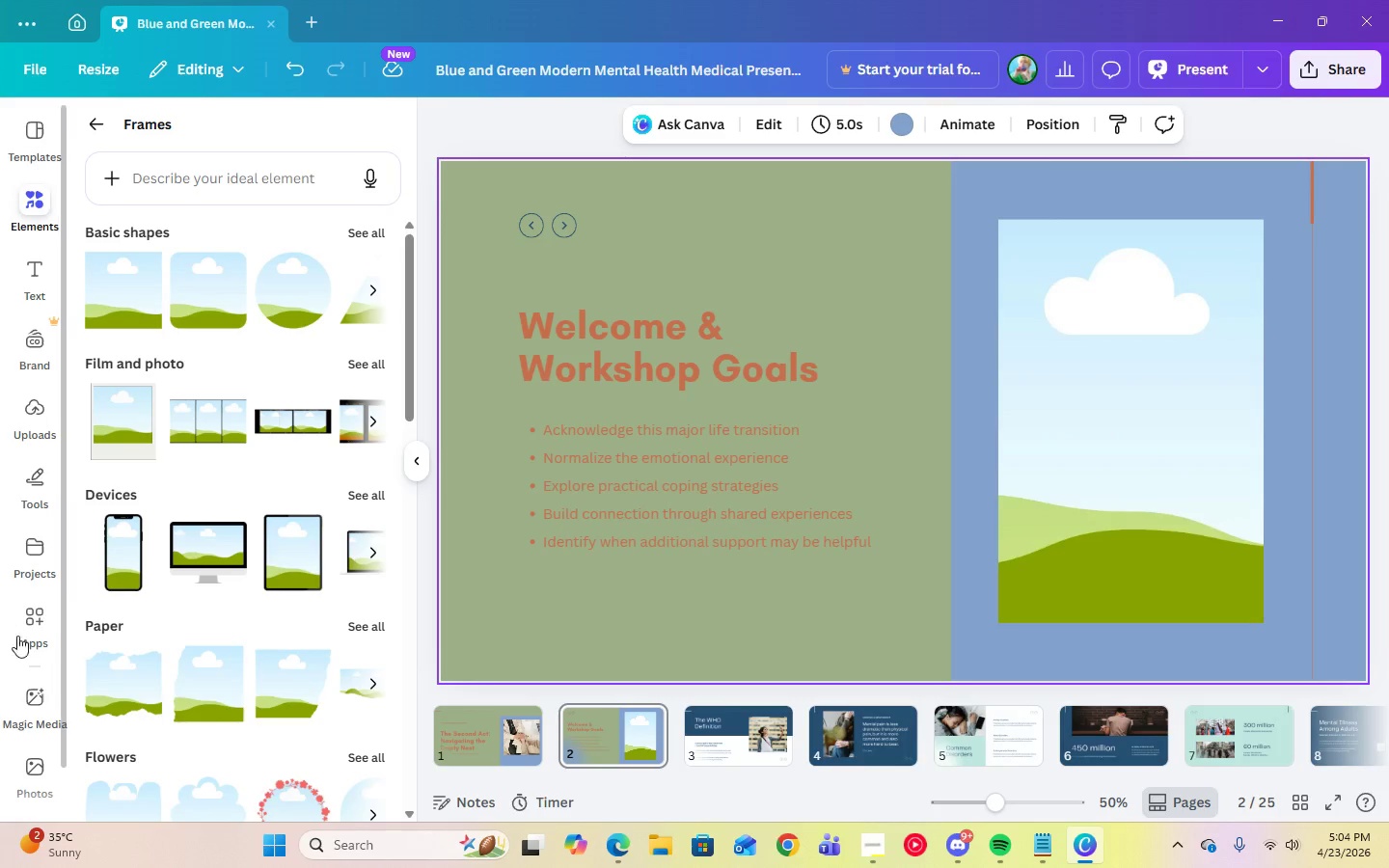 
left_click([22, 768])
 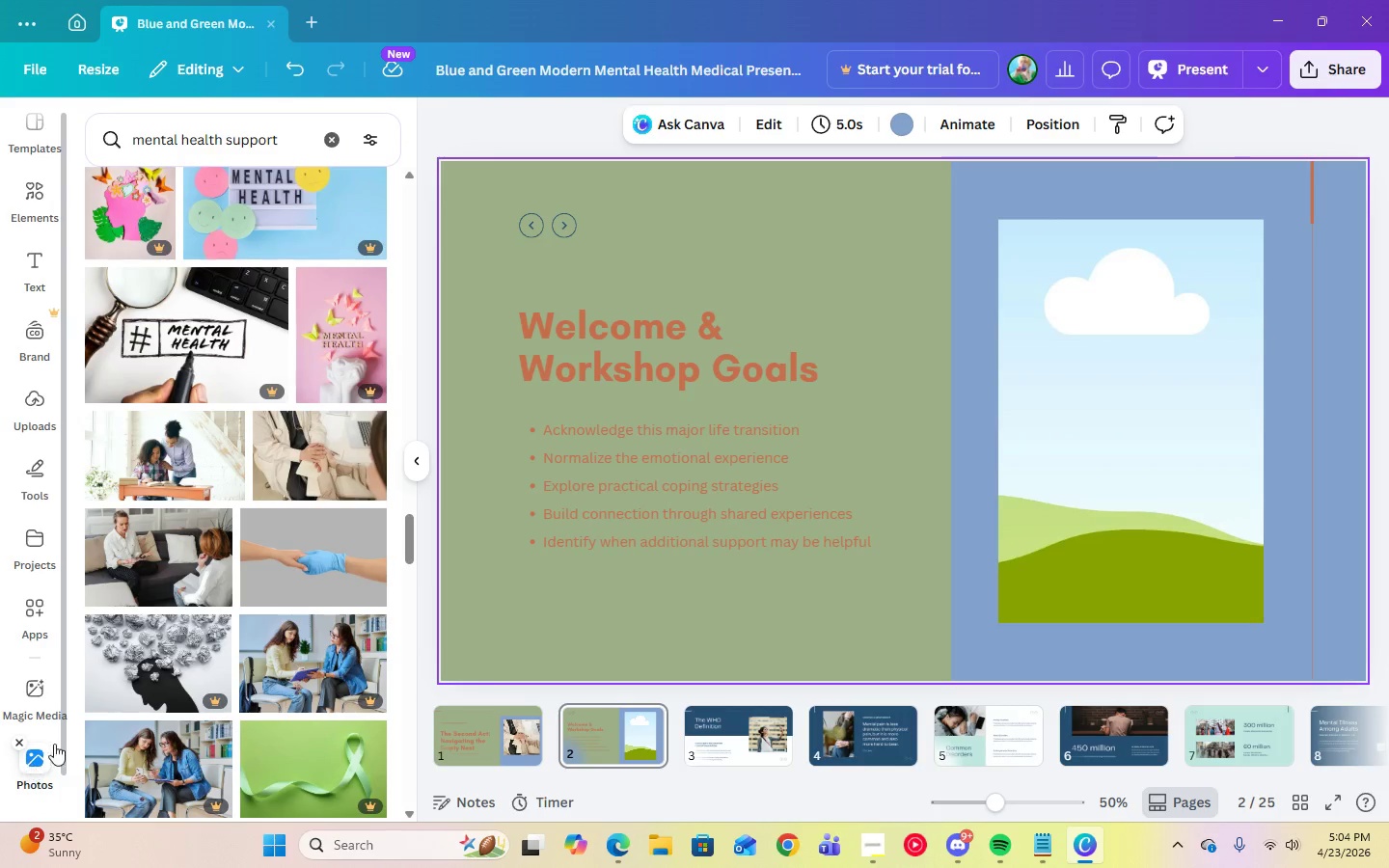 
scroll: coordinate [244, 536], scroll_direction: up, amount: 6.0
 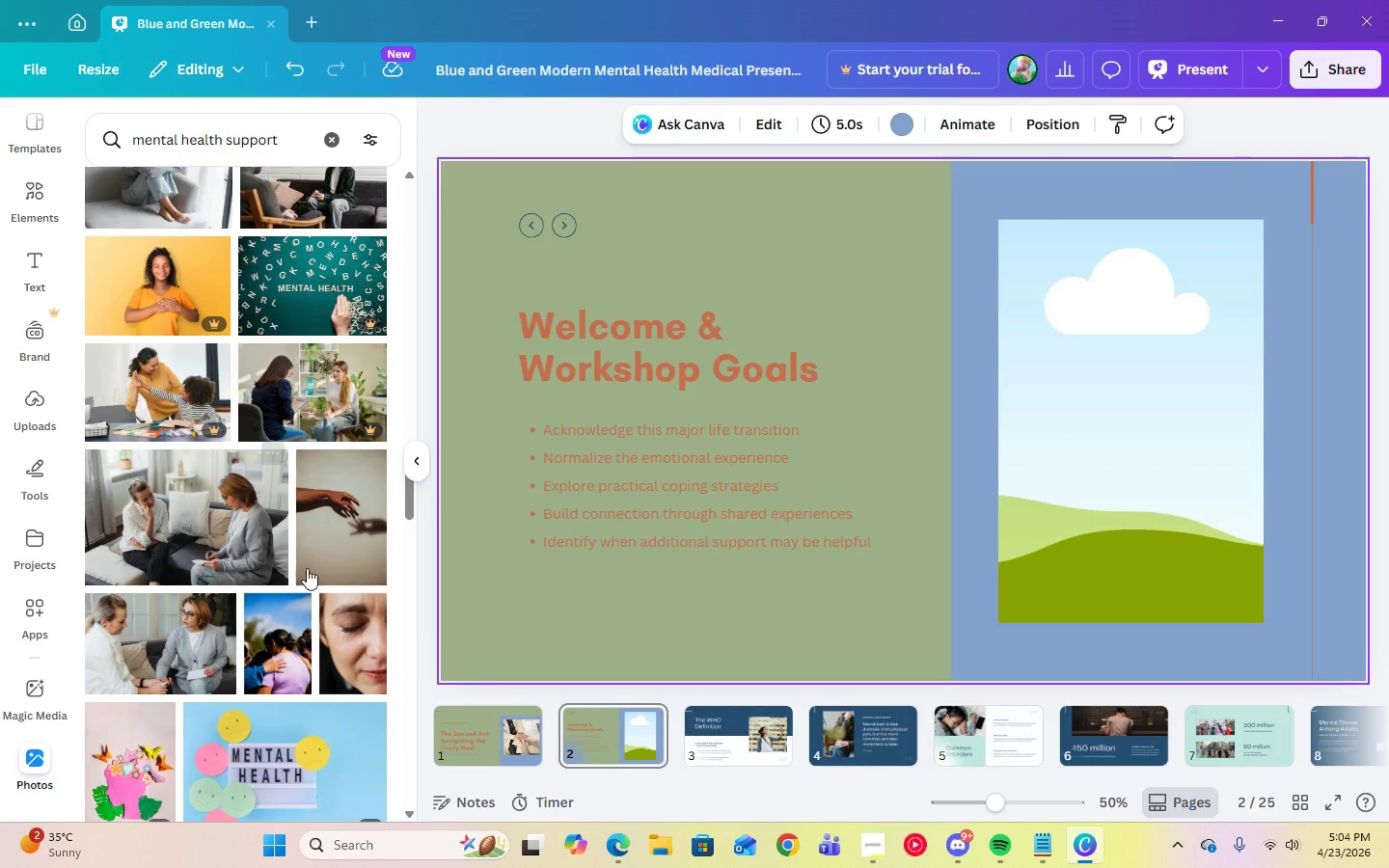 
left_click([352, 562])
 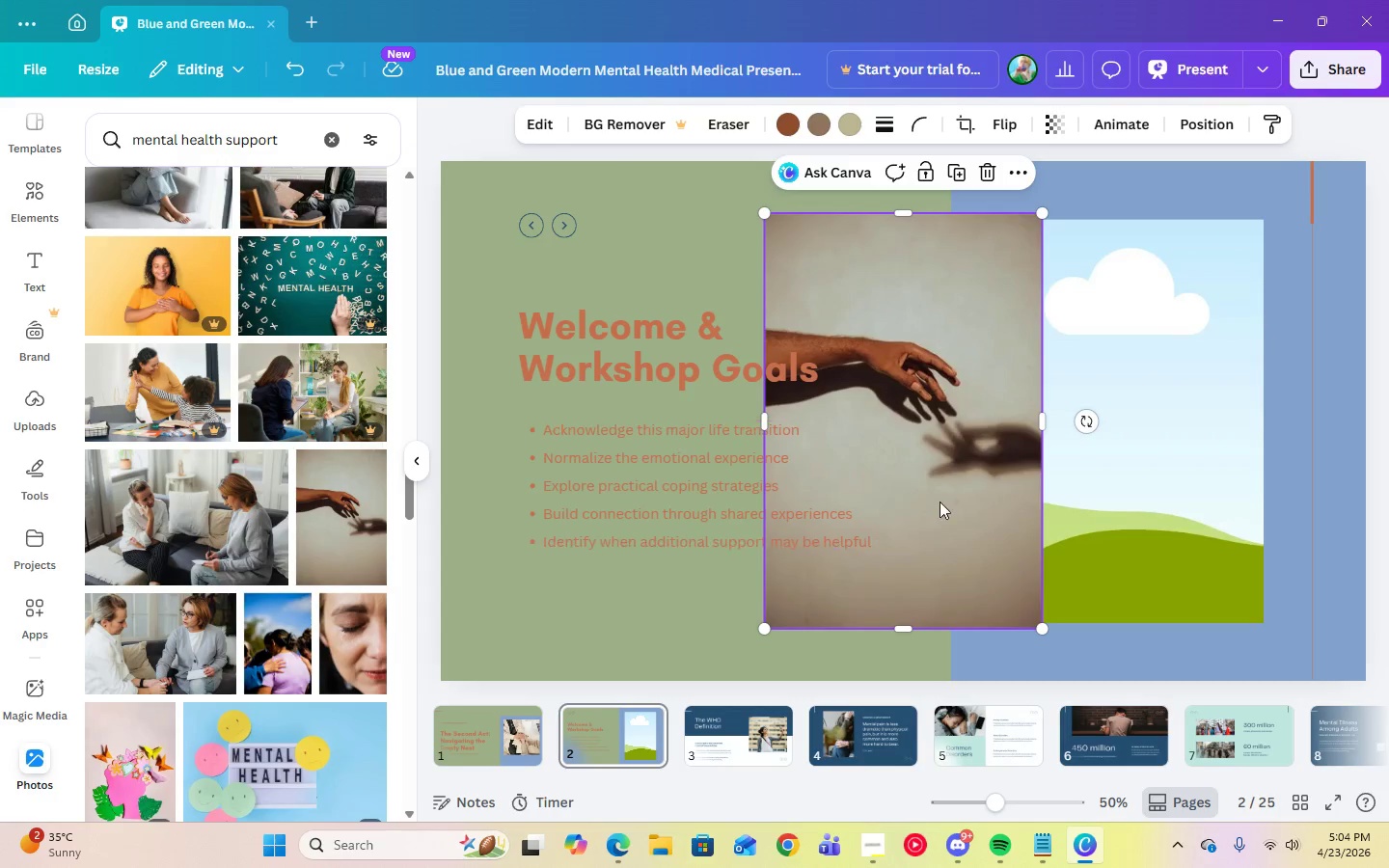 
left_click_drag(start_coordinate=[952, 503], to_coordinate=[1105, 481])
 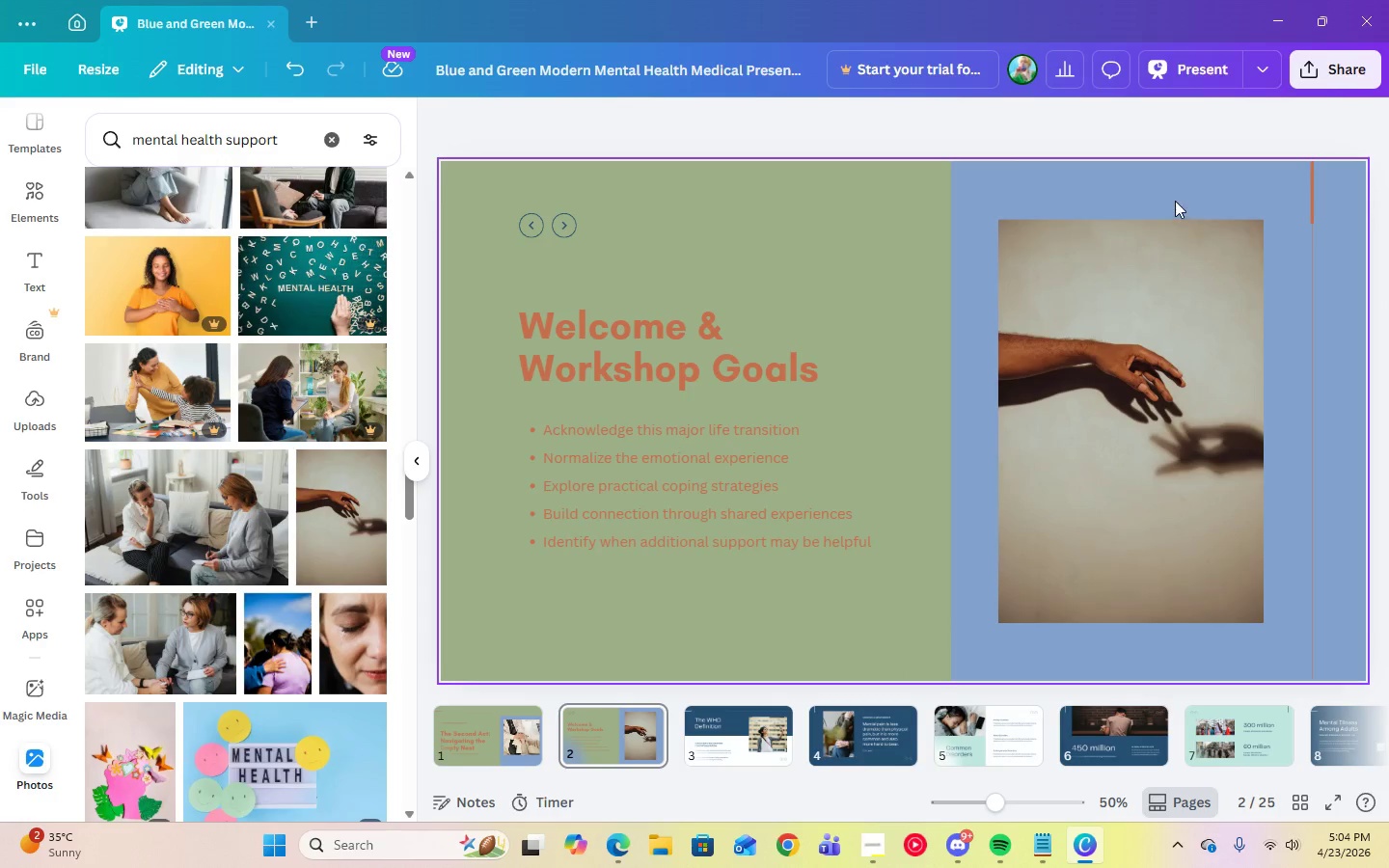 
left_click([1161, 180])
 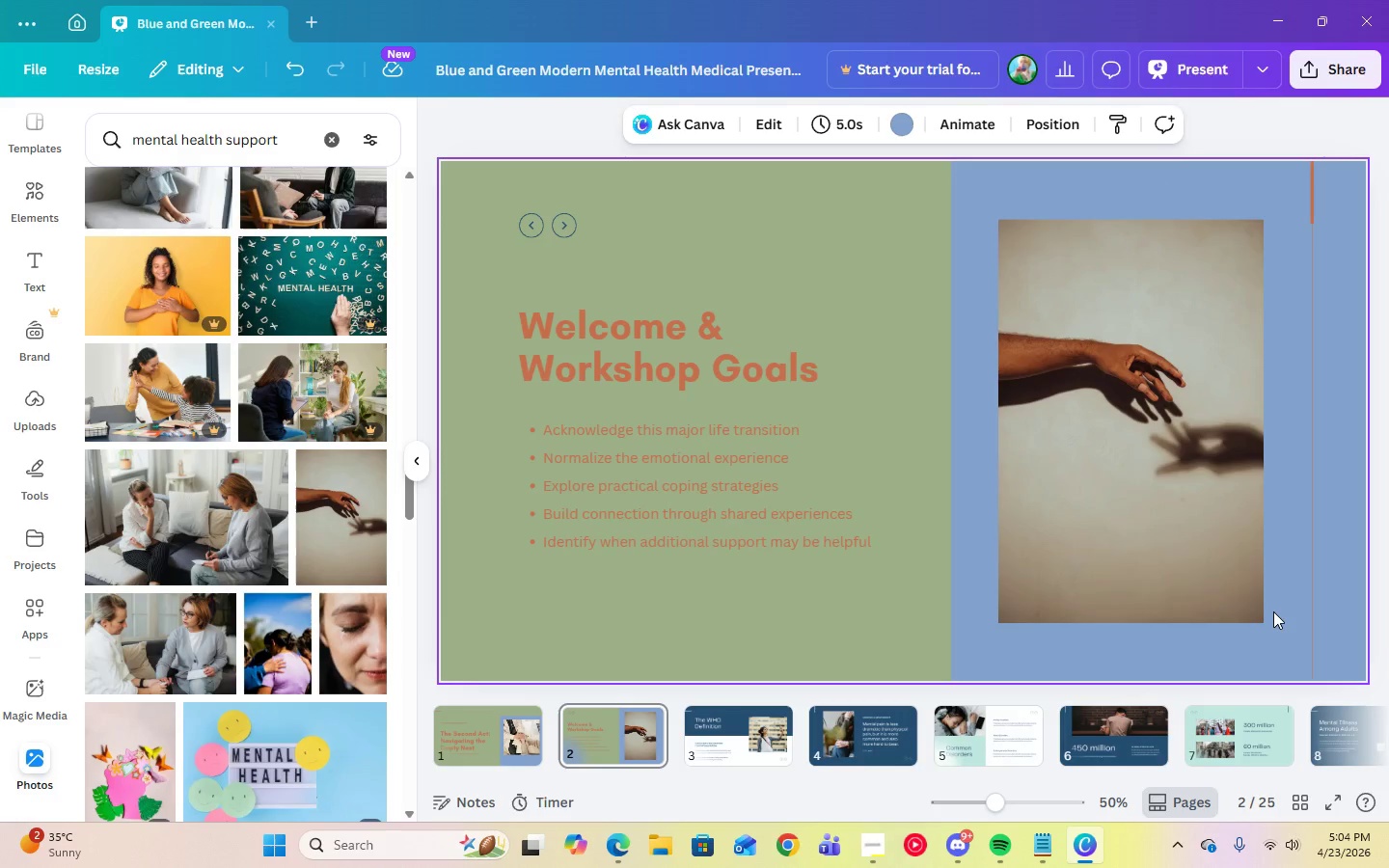 
wait(5.3)
 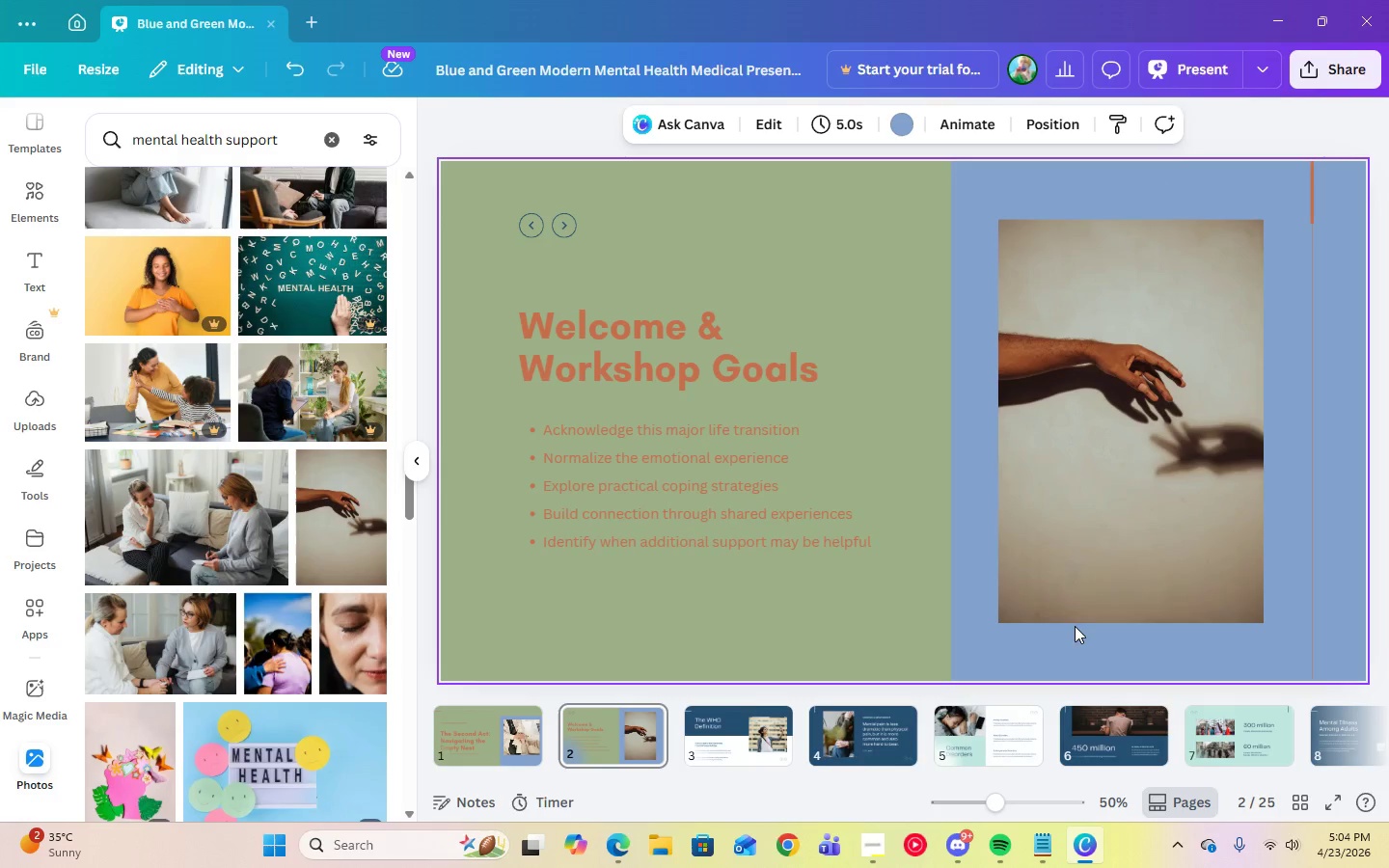 
left_click([531, 224])
 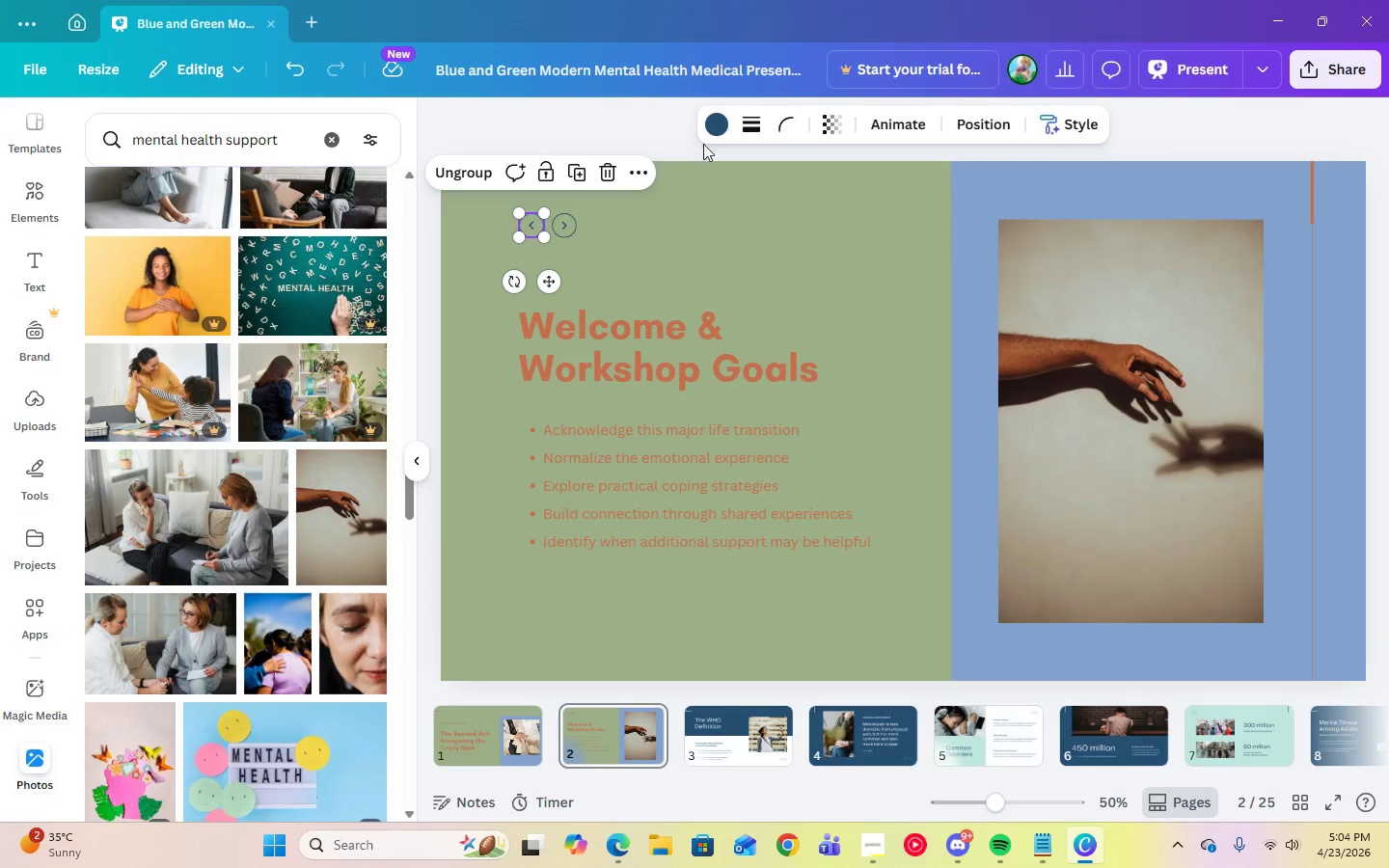 
left_click([710, 132])
 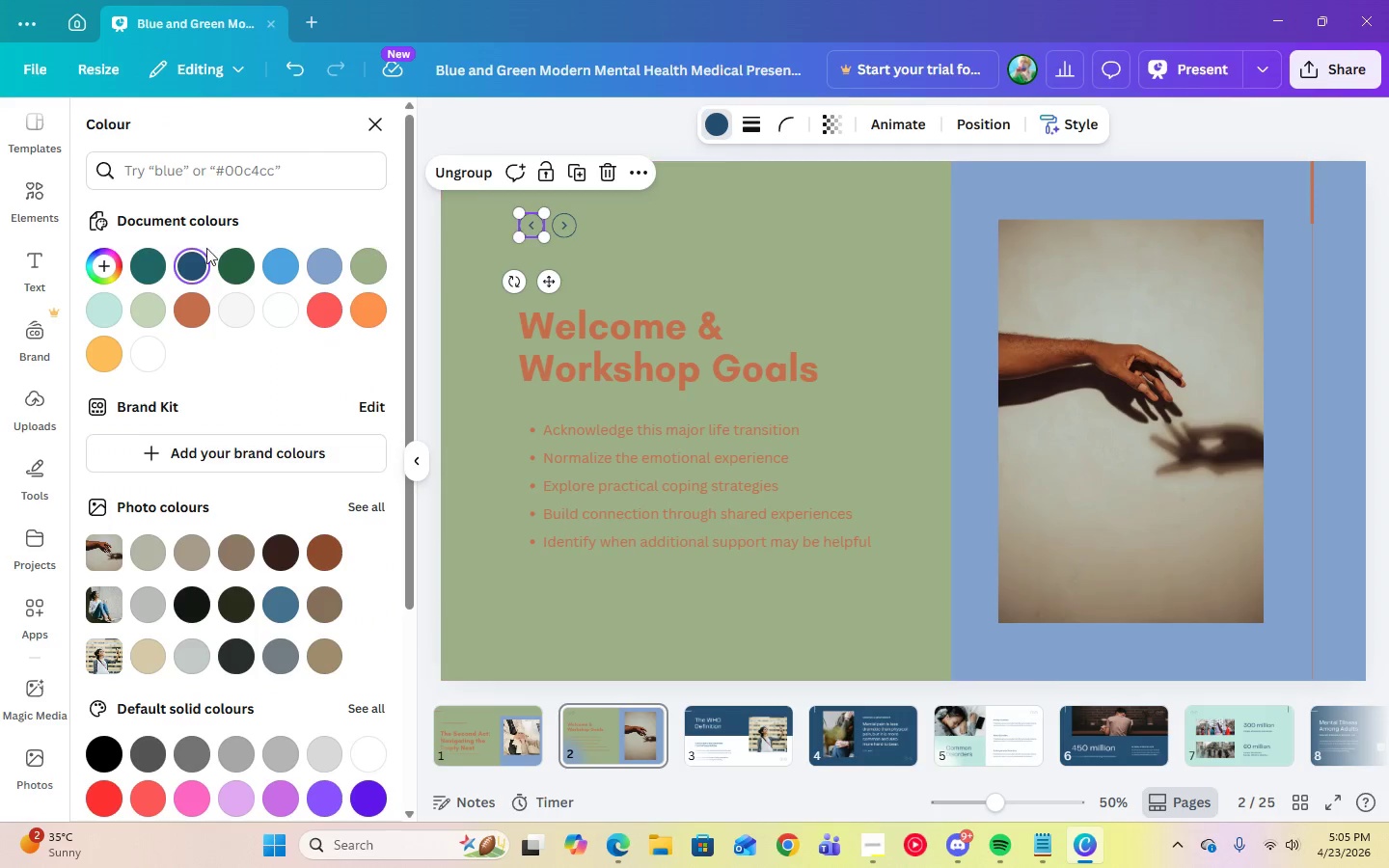 
left_click([193, 312])
 